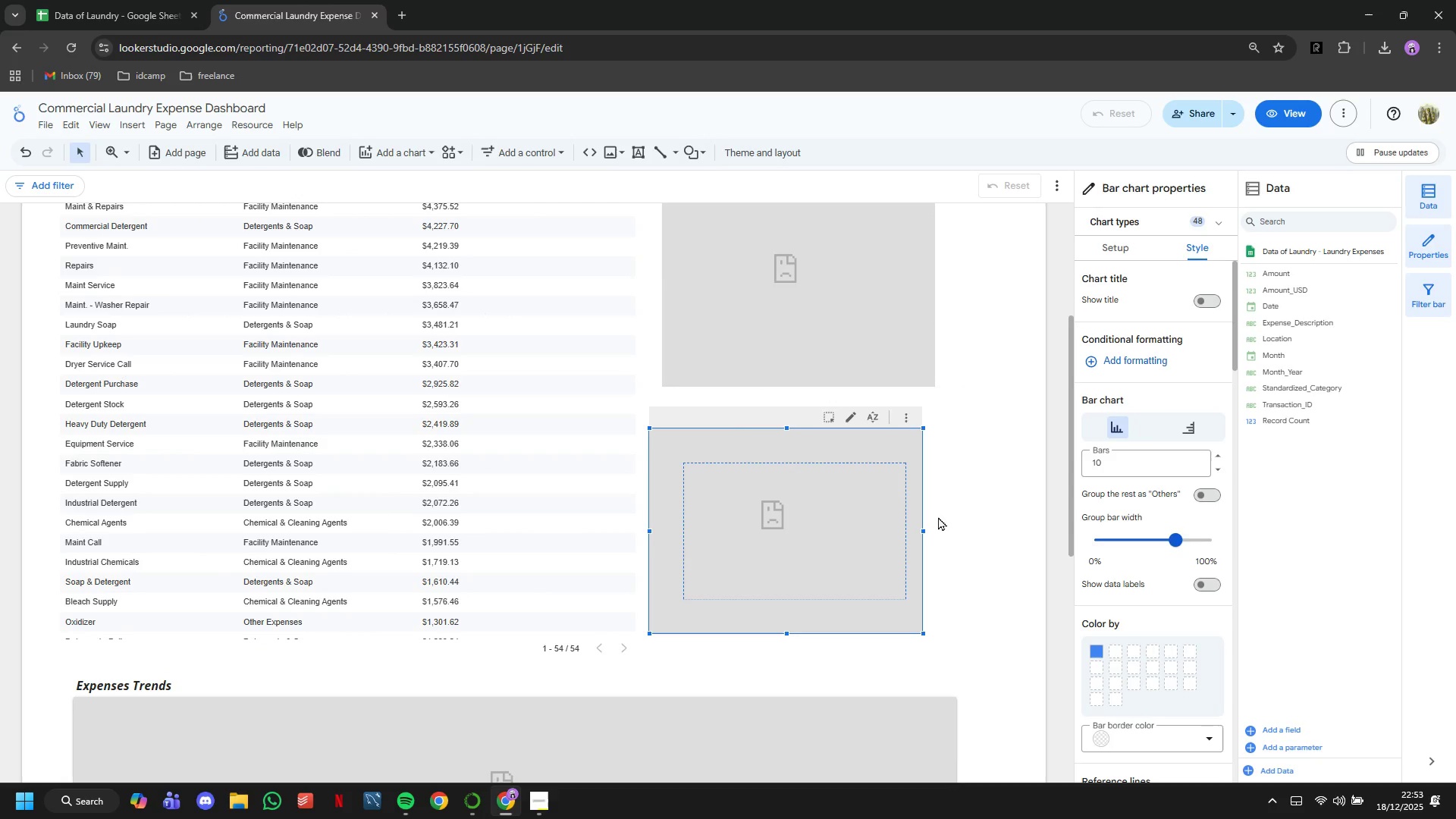 
scroll: coordinate [801, 530], scroll_direction: down, amount: 3.0
 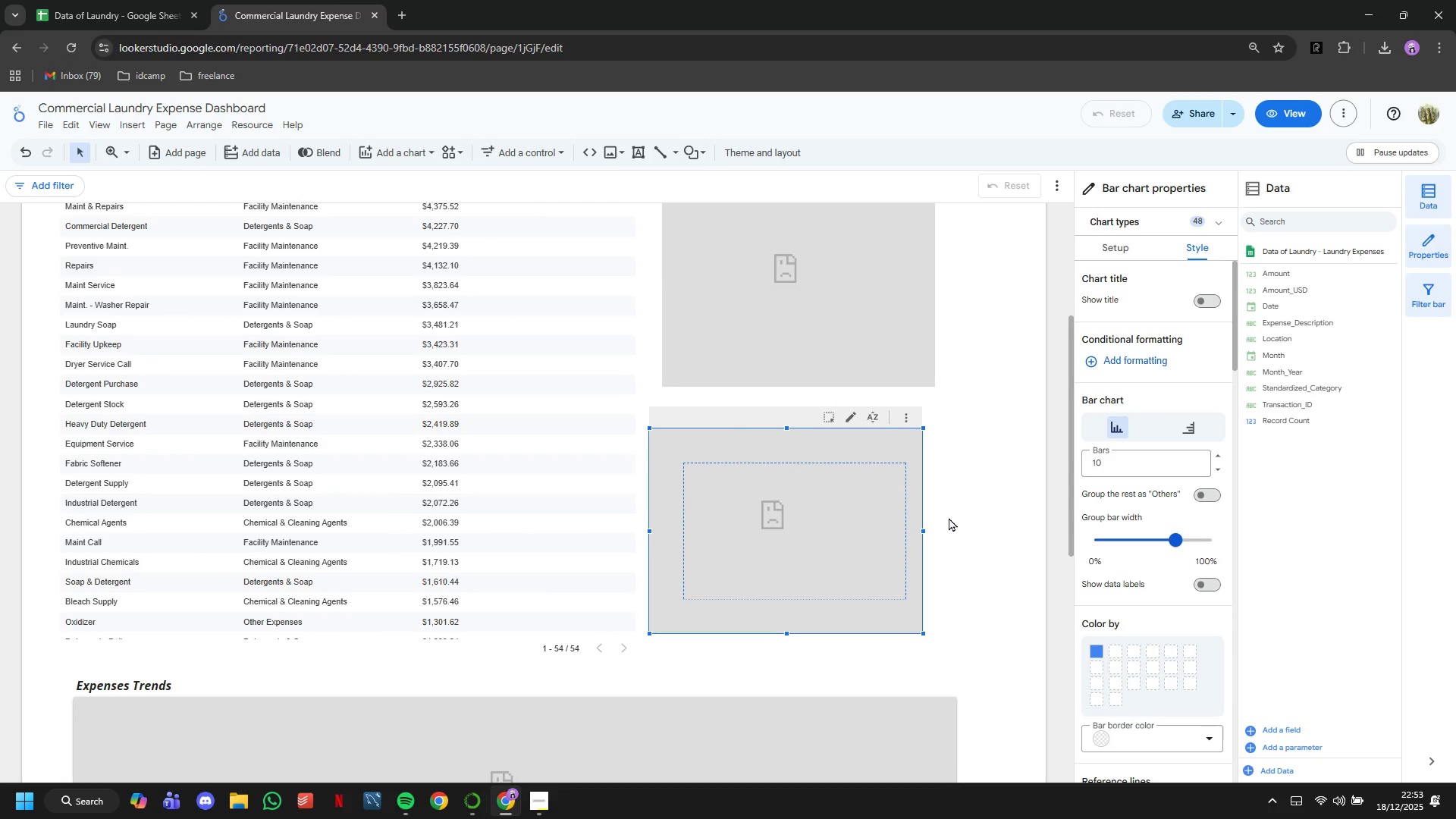 
left_click_drag(start_coordinate=[925, 529], to_coordinate=[1003, 549])
 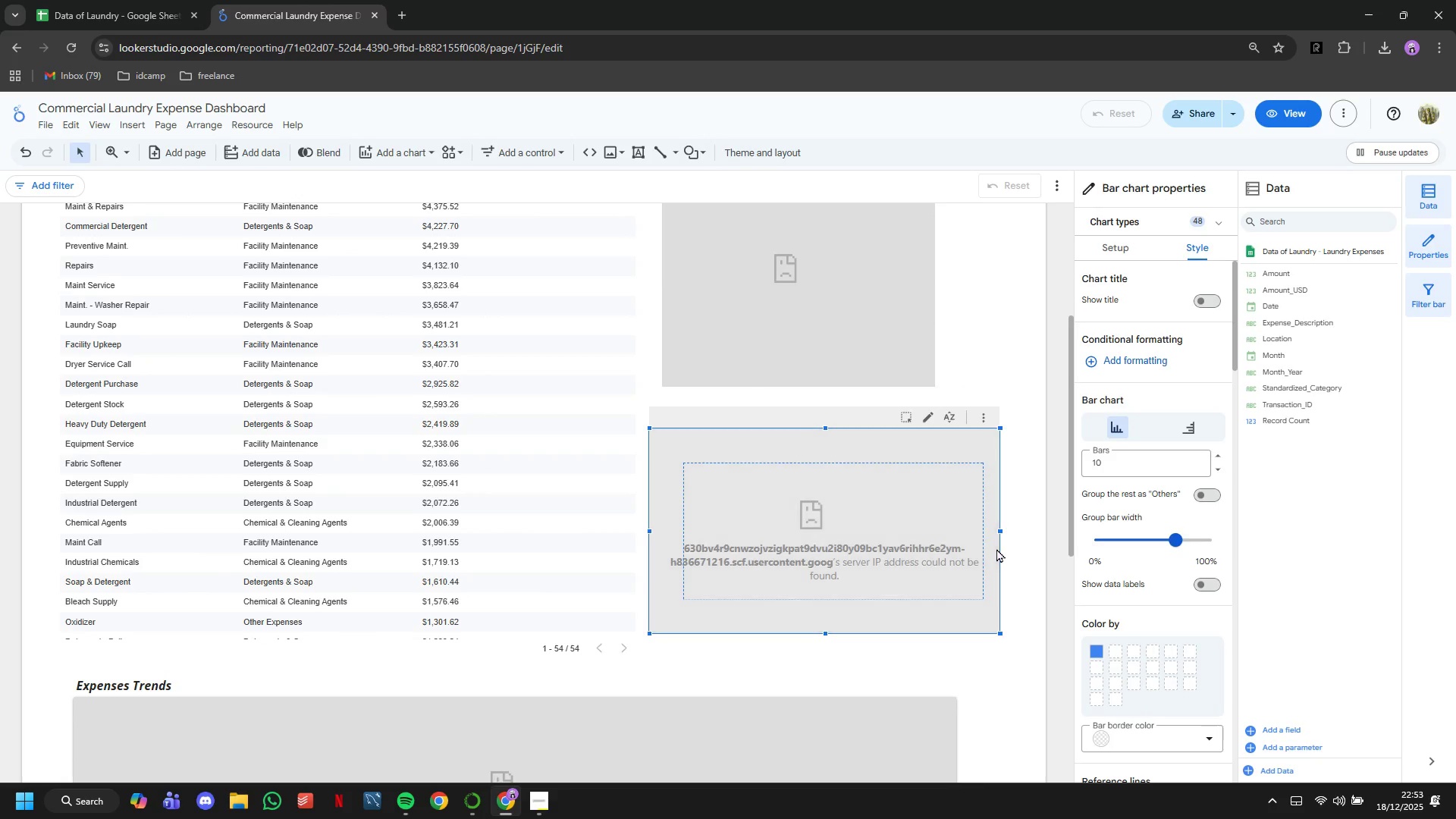 
scroll: coordinate [996, 548], scroll_direction: up, amount: 5.0
 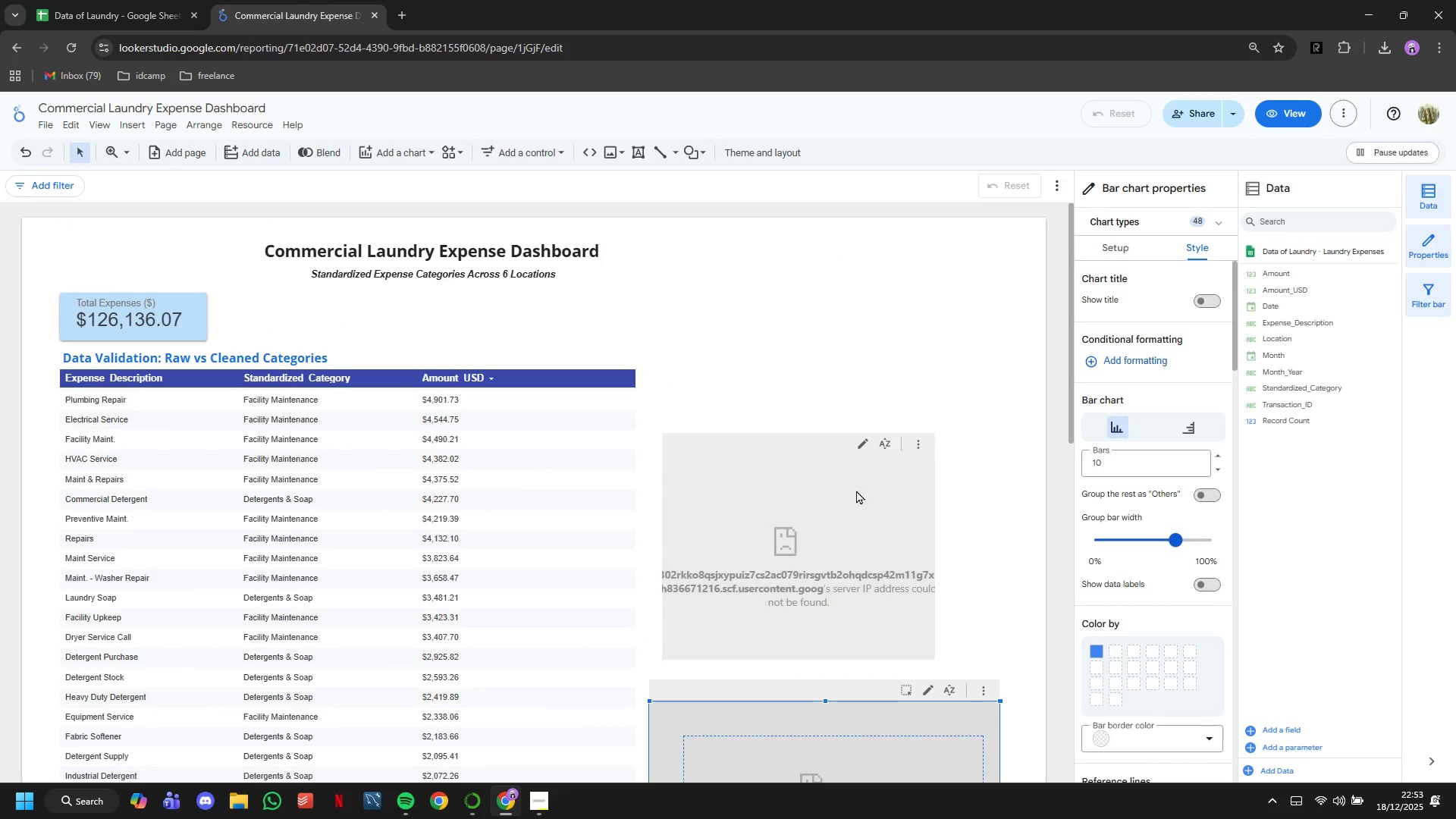 
left_click([850, 476])
 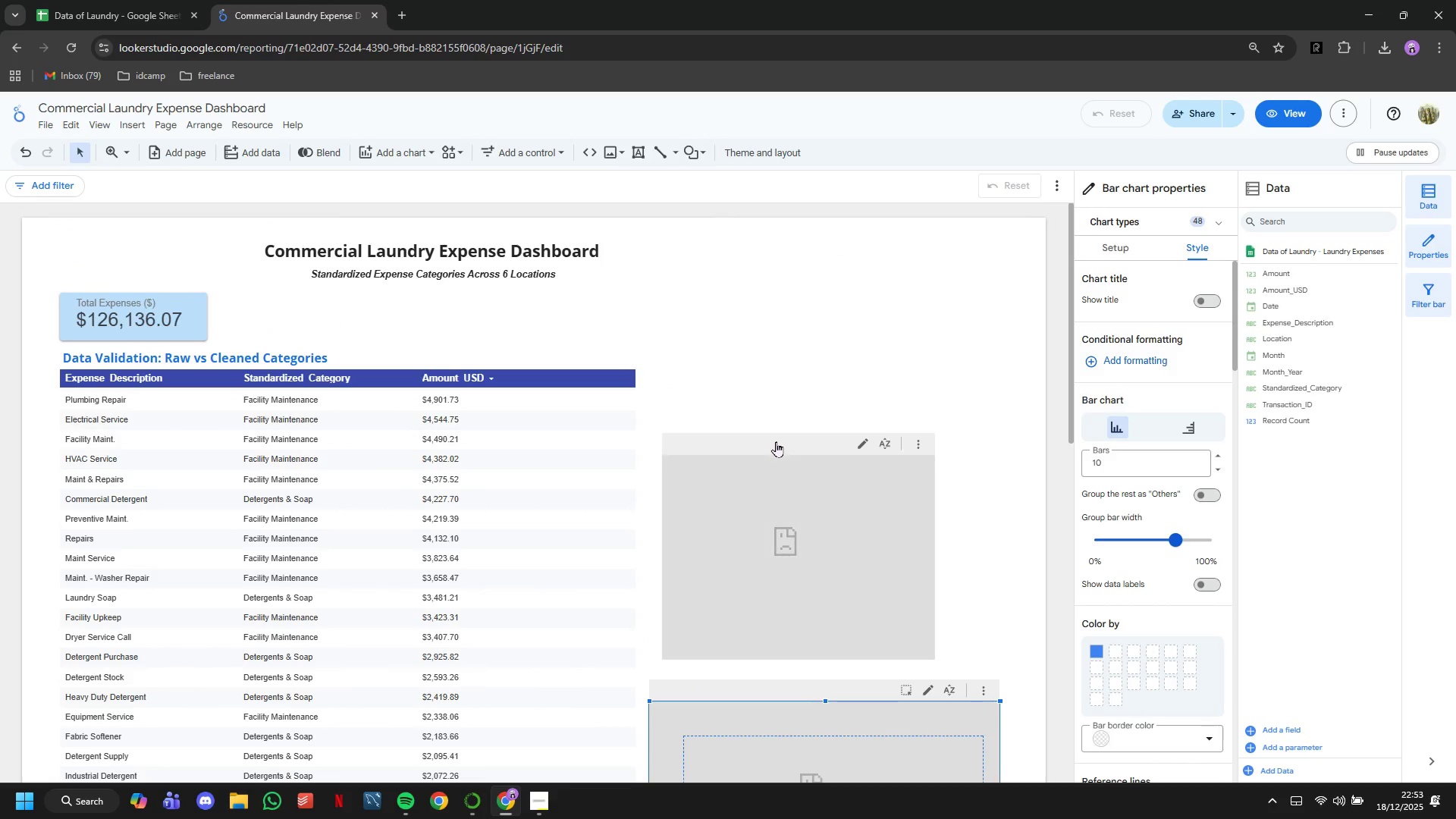 
left_click([776, 441])
 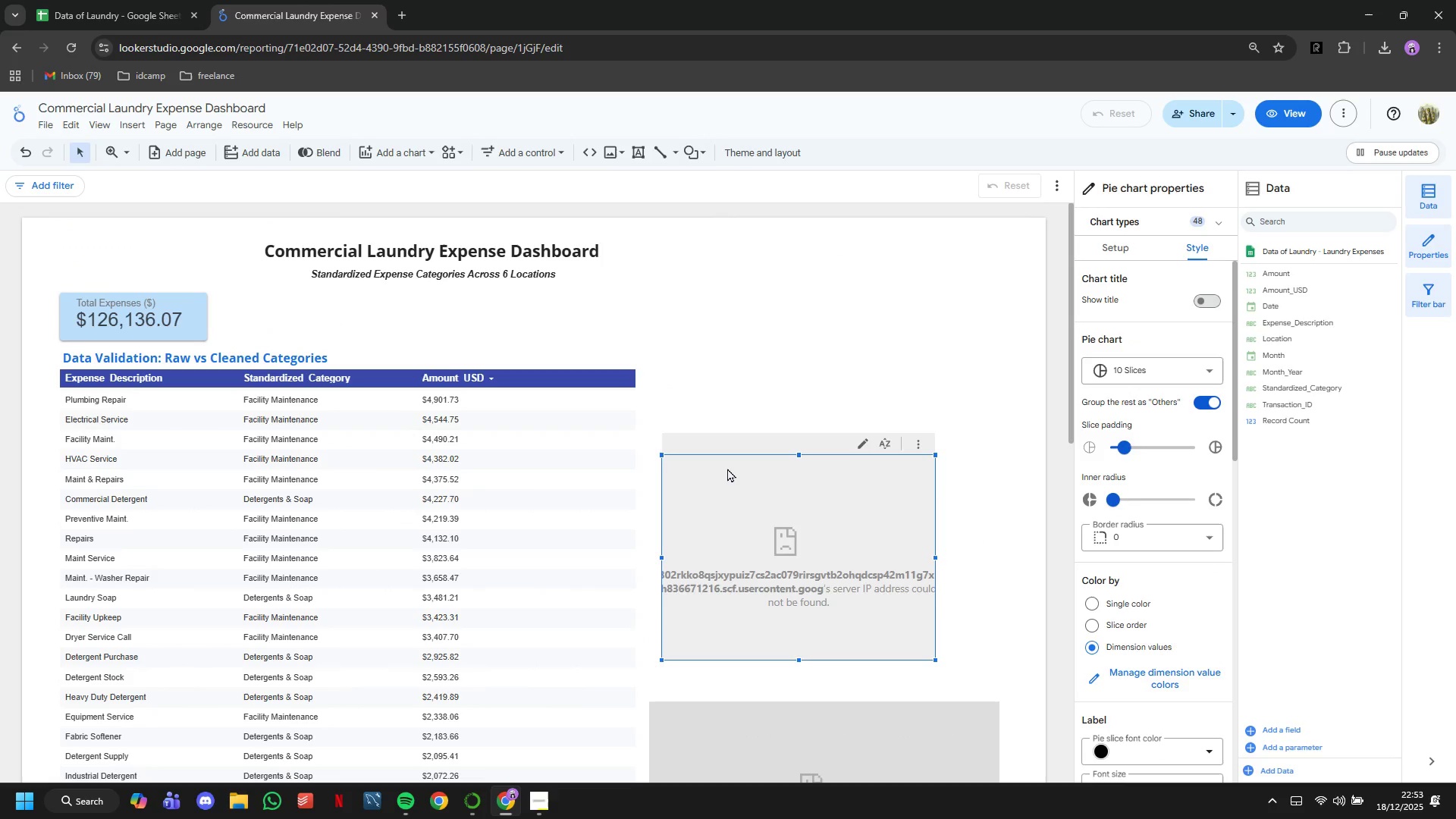 
left_click_drag(start_coordinate=[726, 468], to_coordinate=[726, 431])
 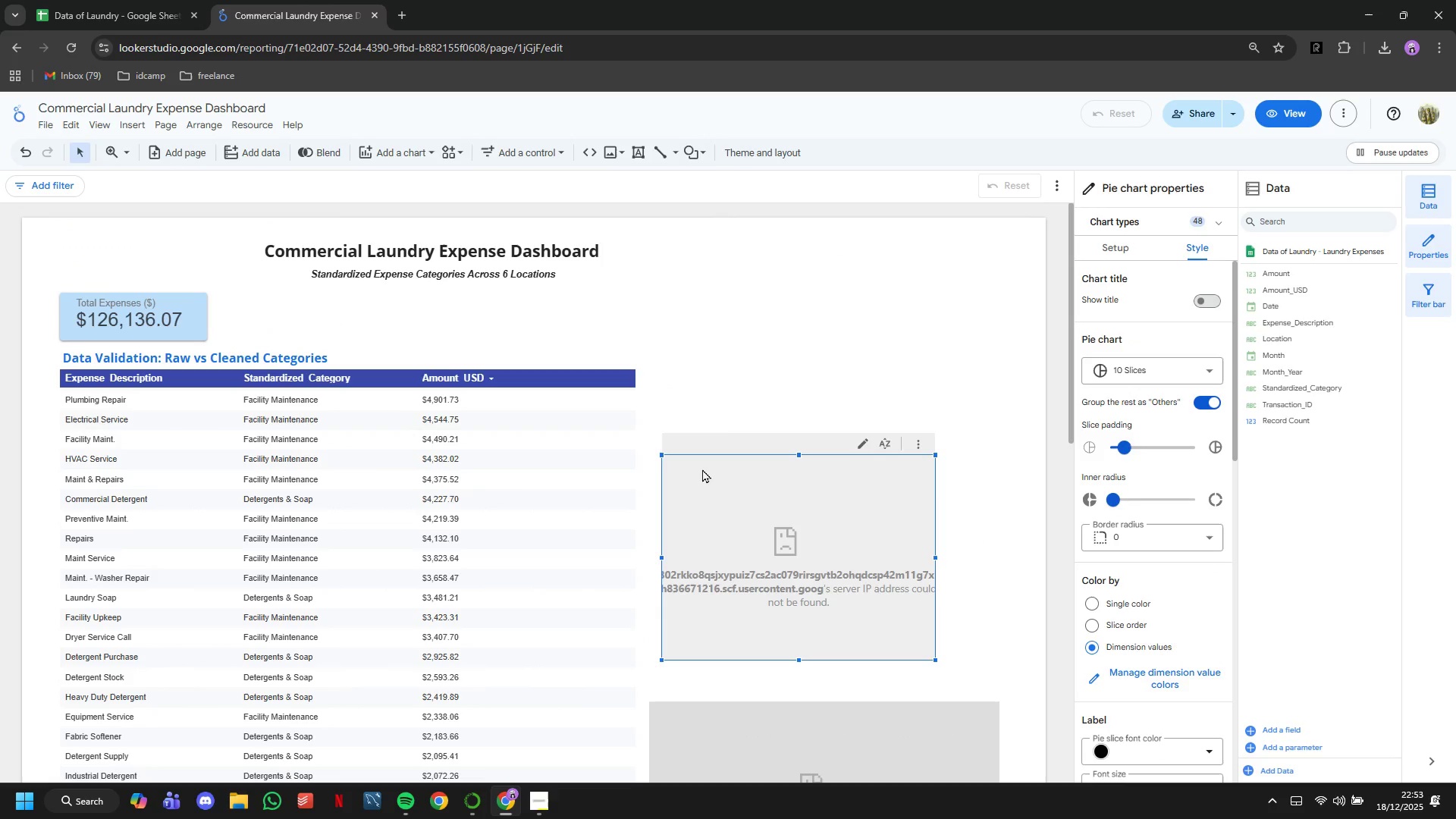 
left_click_drag(start_coordinate=[702, 469], to_coordinate=[686, 433])
 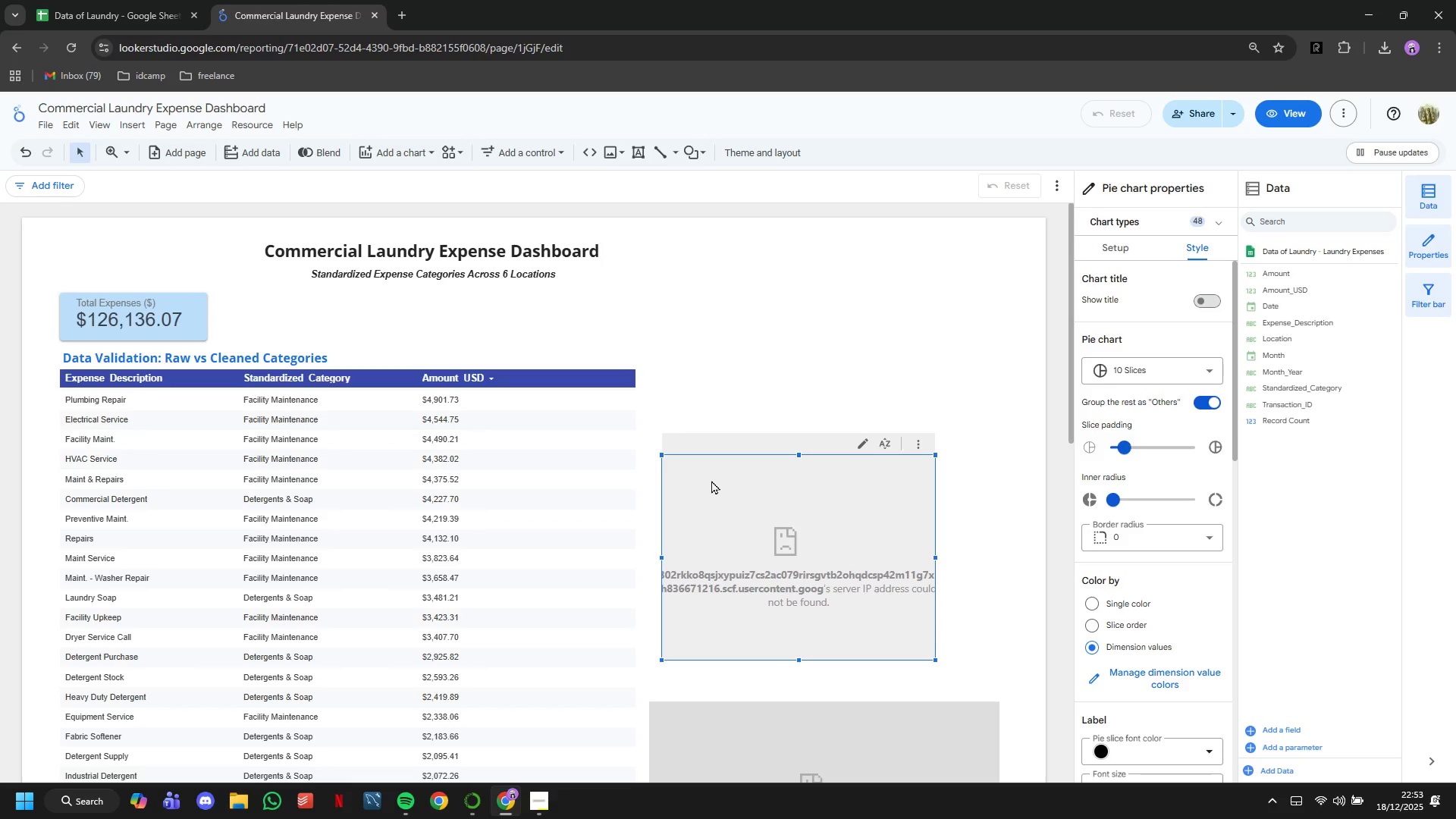 
left_click_drag(start_coordinate=[711, 480], to_coordinate=[692, 422])
 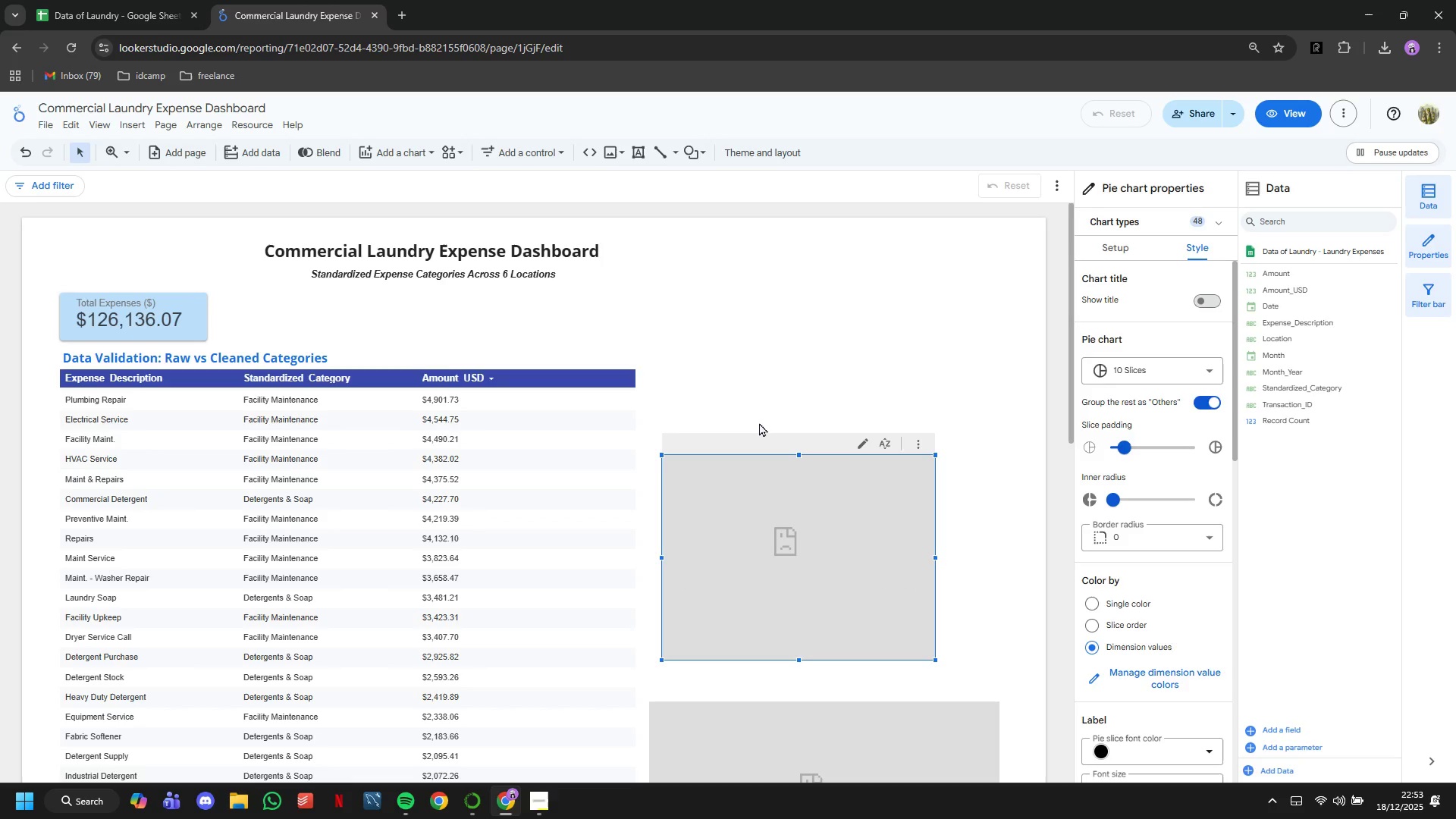 
key(ArrowUp)
 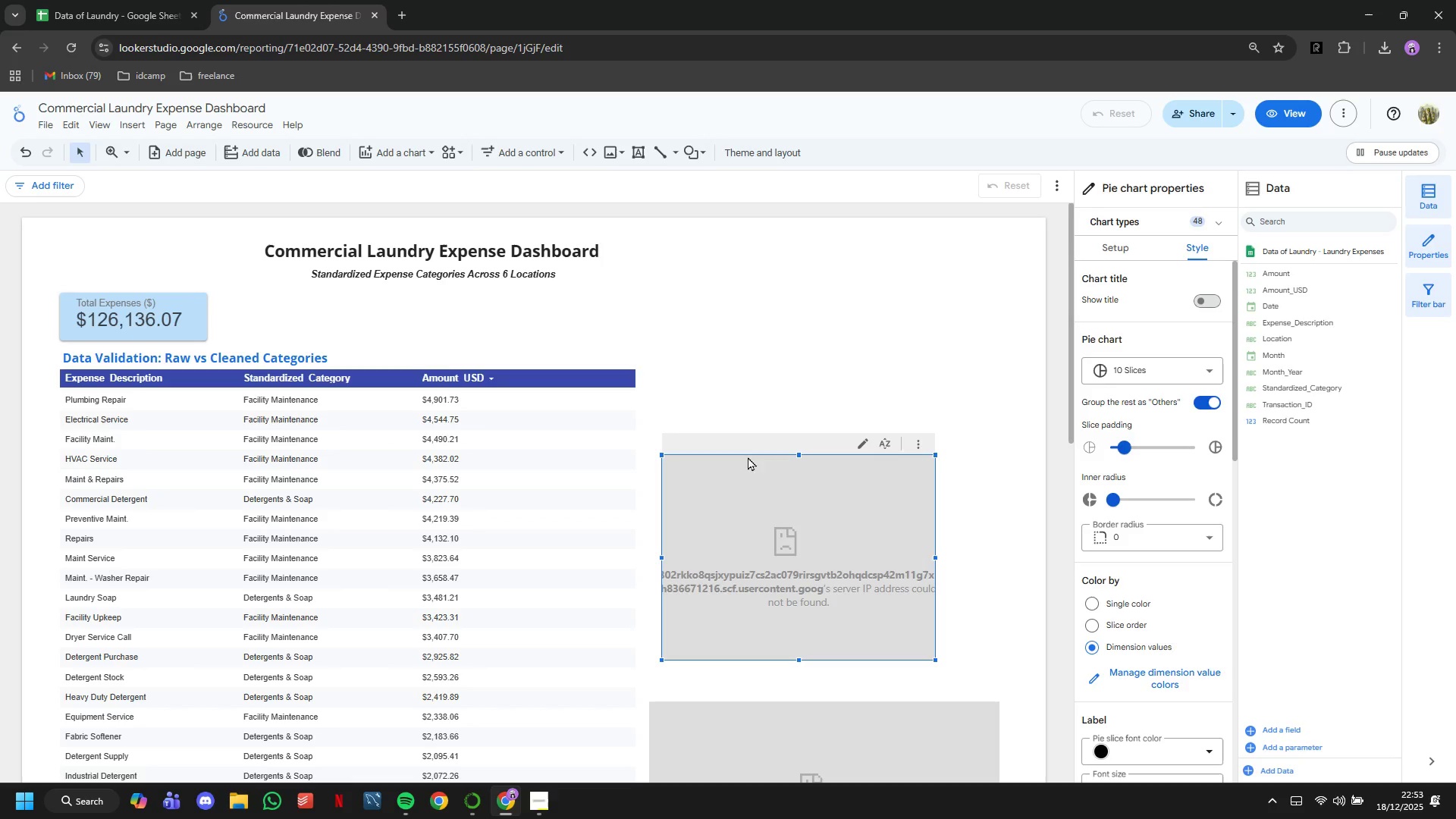 
left_click_drag(start_coordinate=[736, 469], to_coordinate=[708, 376])
 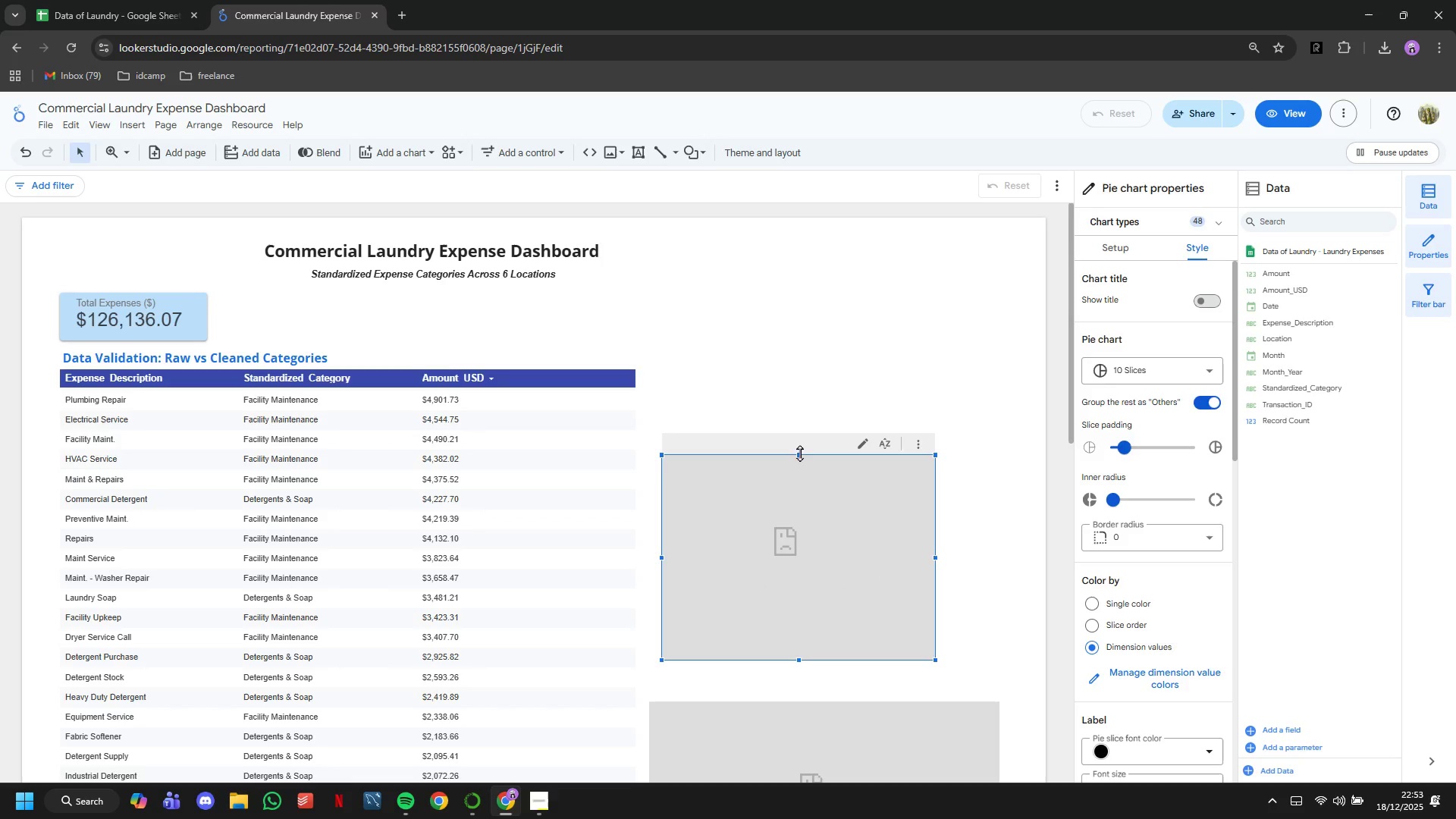 
left_click_drag(start_coordinate=[794, 451], to_coordinate=[793, 445])
 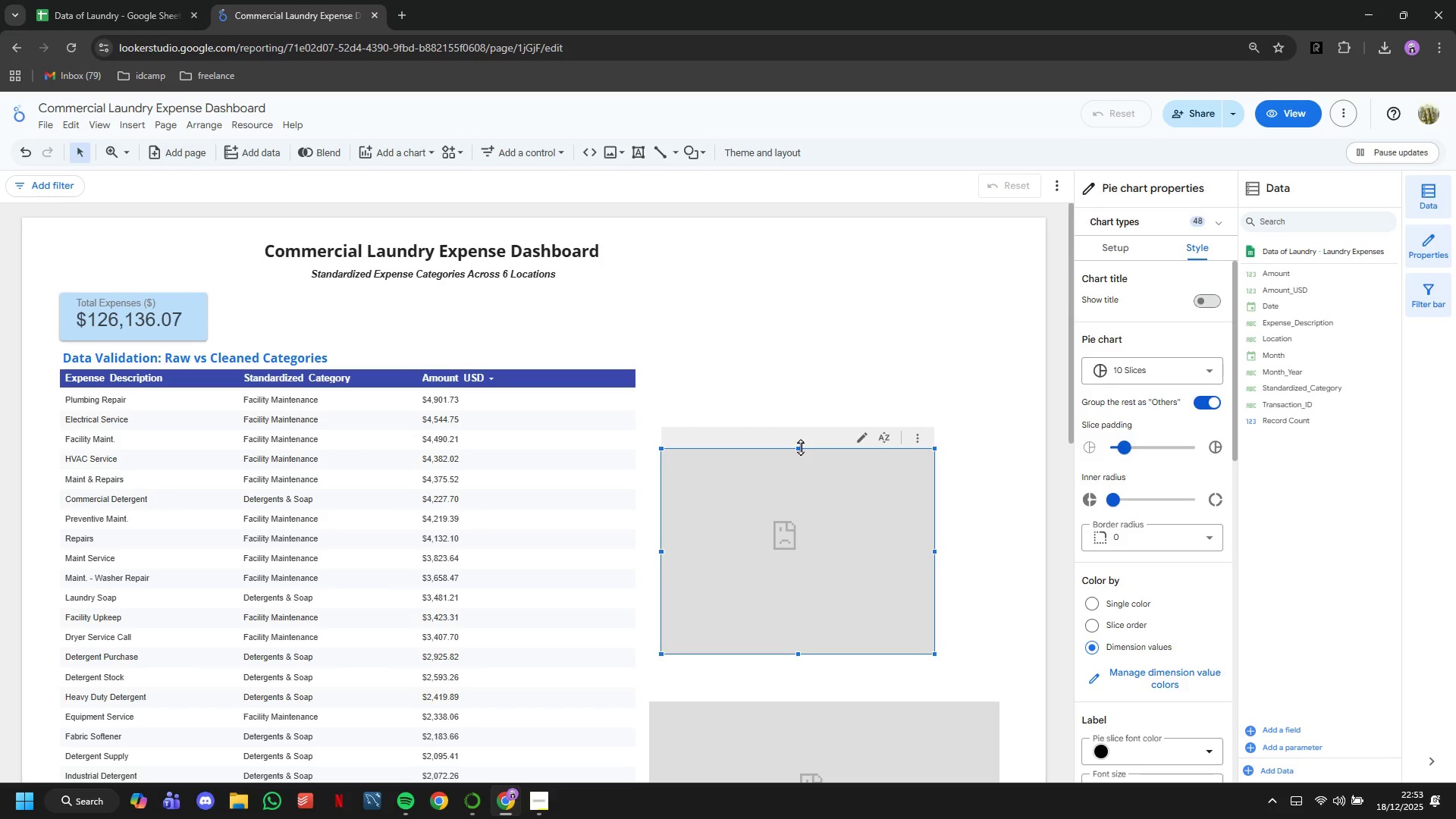 
left_click_drag(start_coordinate=[801, 447], to_coordinate=[792, 394])
 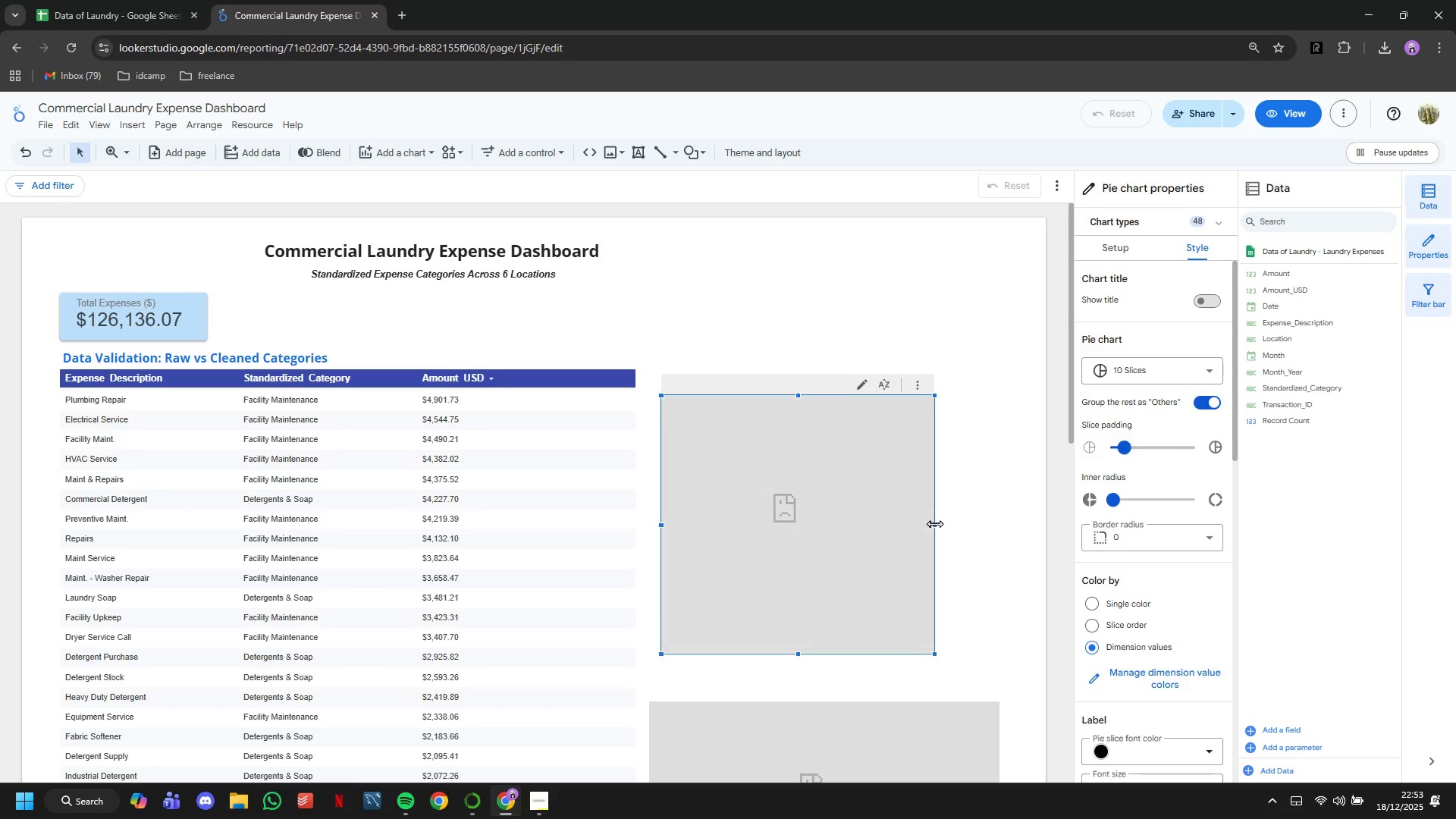 
left_click_drag(start_coordinate=[934, 523], to_coordinate=[1002, 529])
 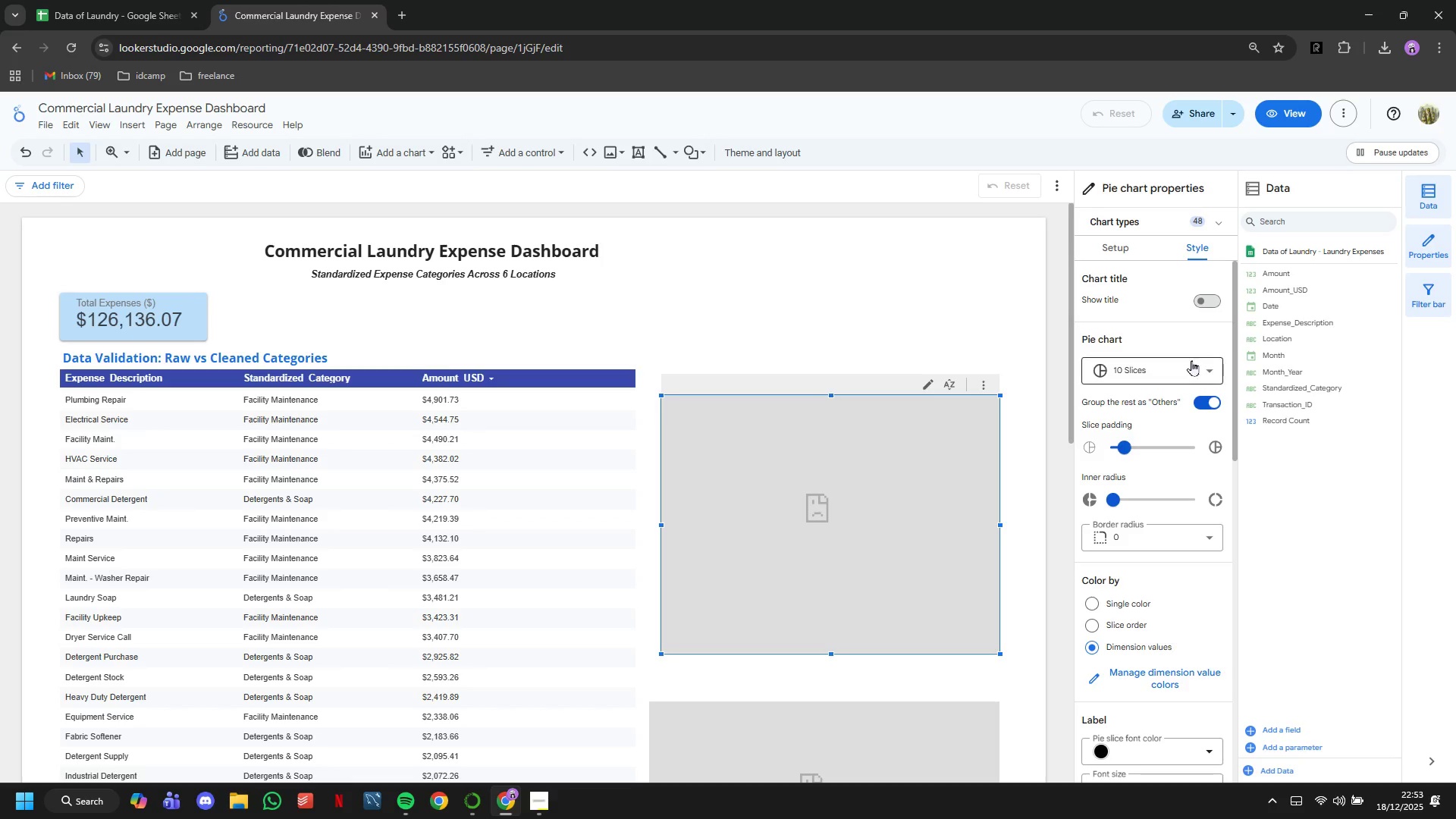 
left_click([1214, 308])
 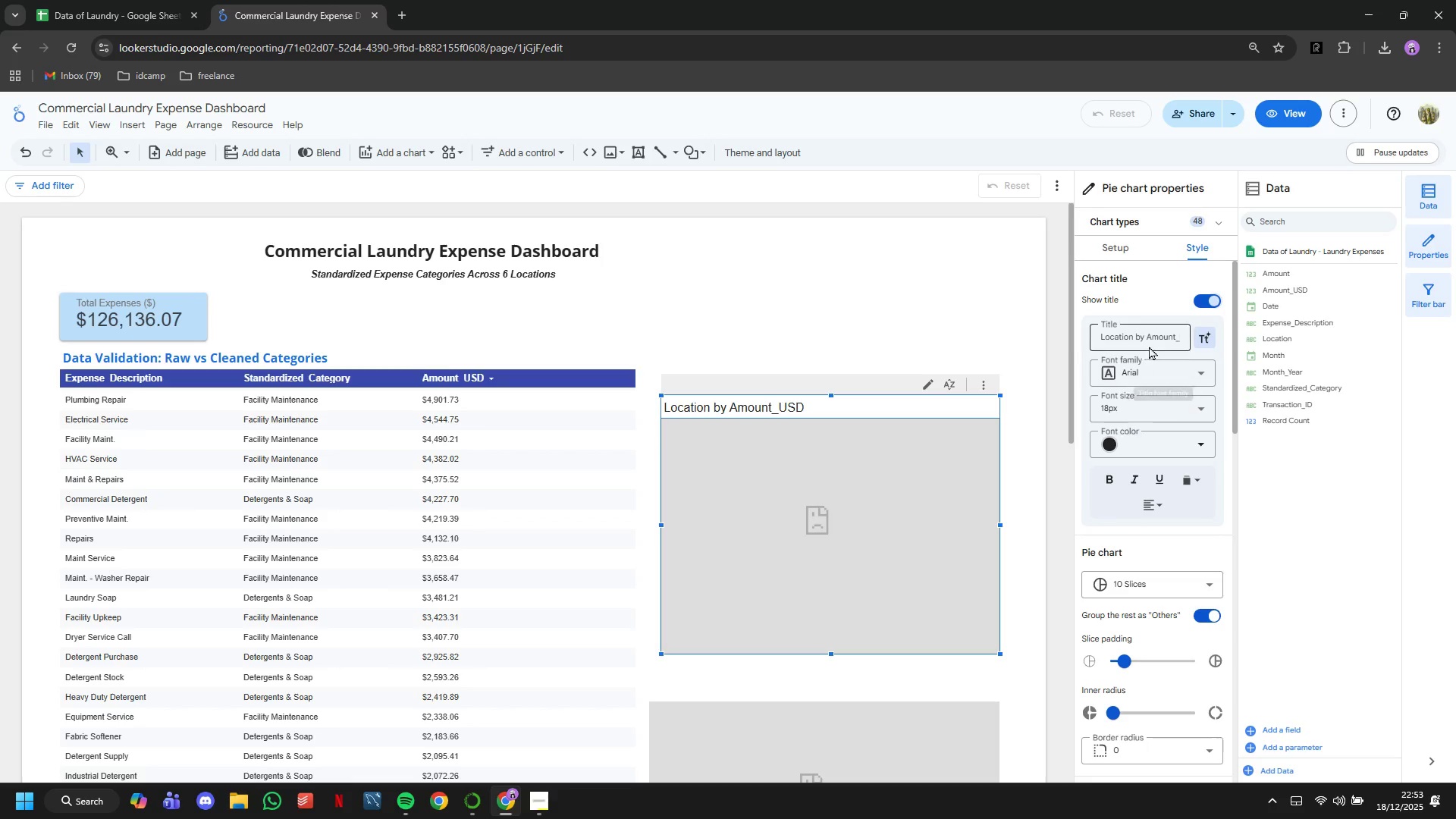 
left_click([1144, 333])
 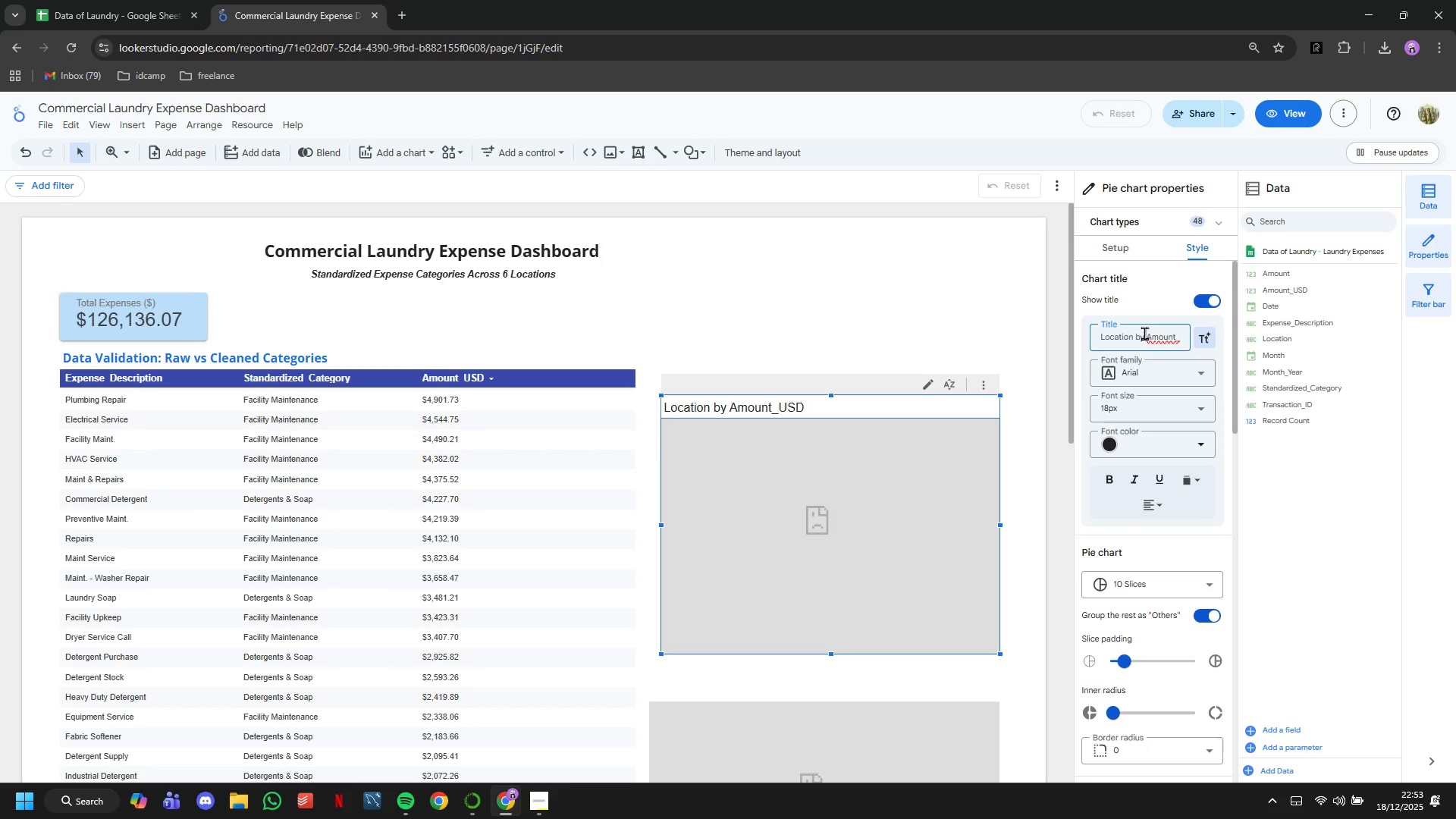 
double_click([1144, 333])
 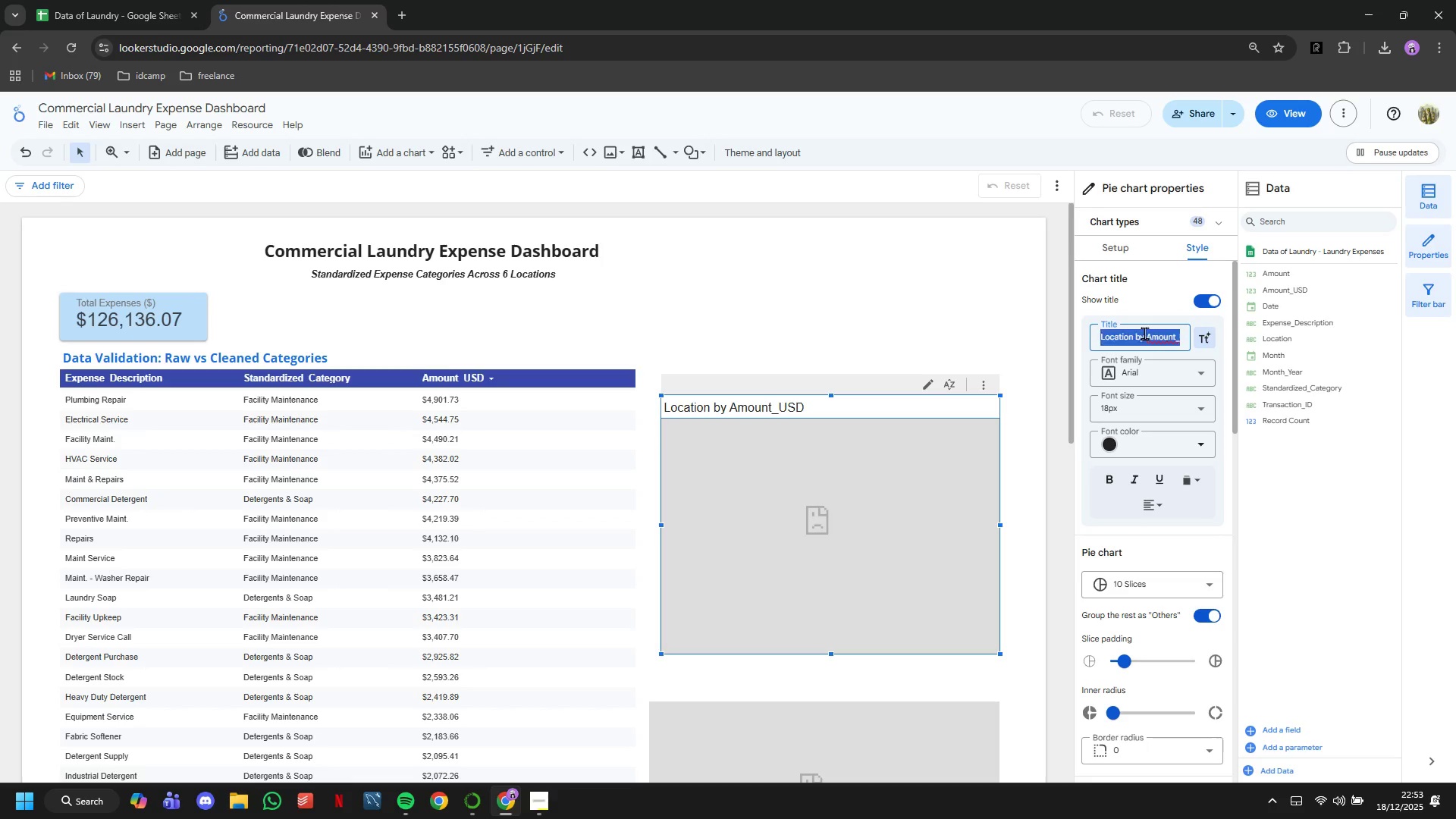 
triple_click([1144, 333])
 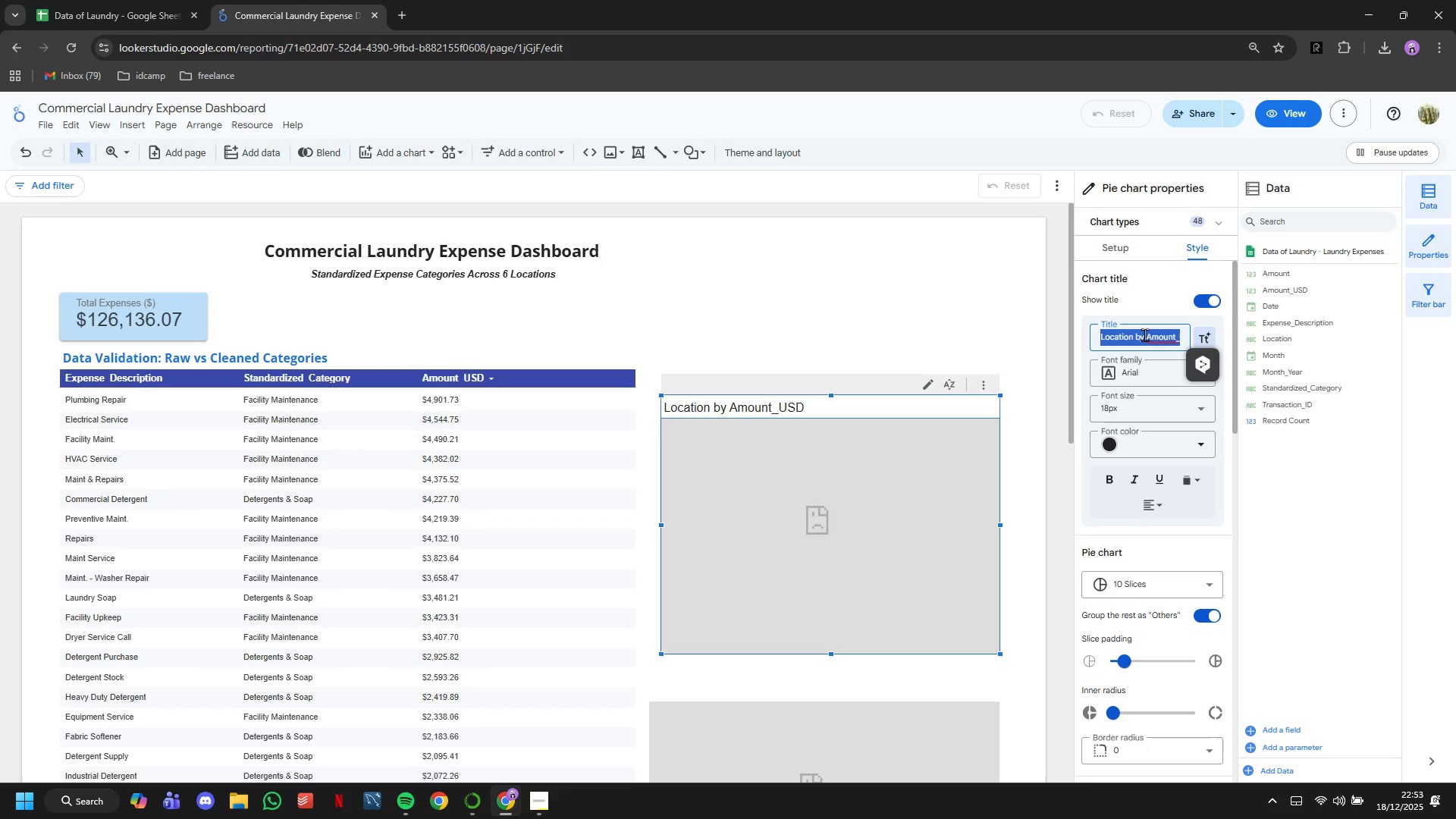 
wait(9.53)
 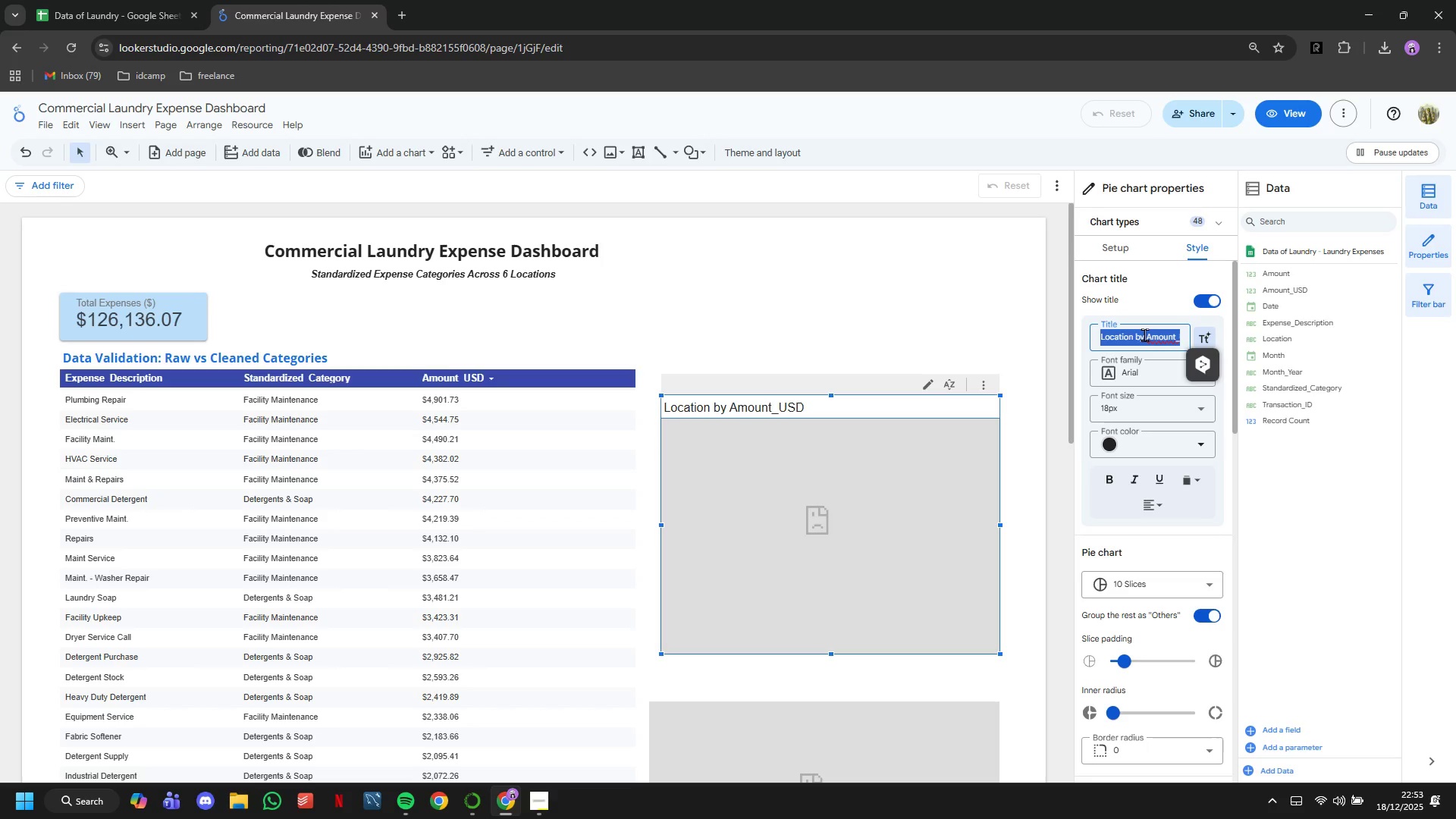 
key(Tab)
 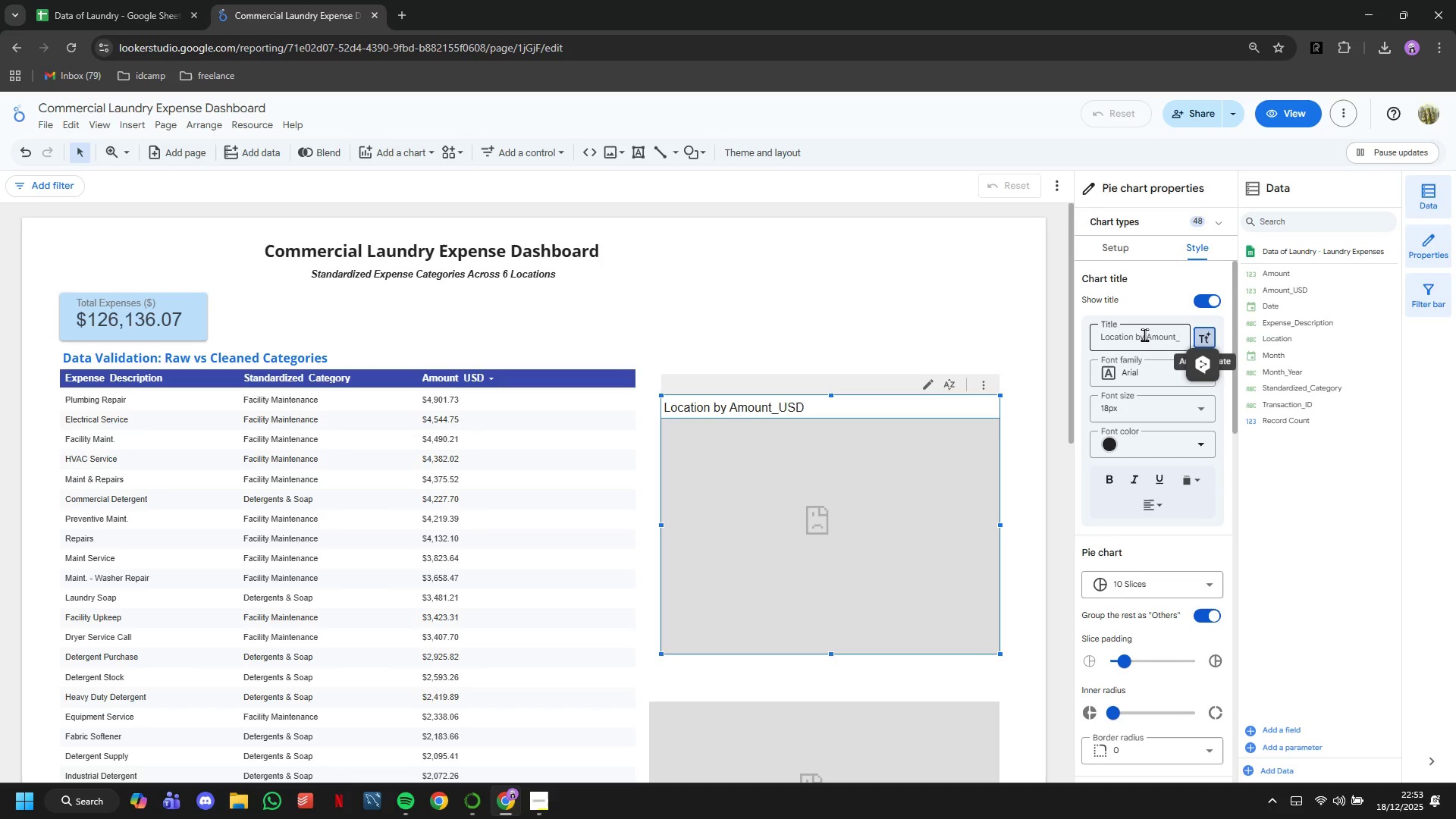 
key(CapsLock)
 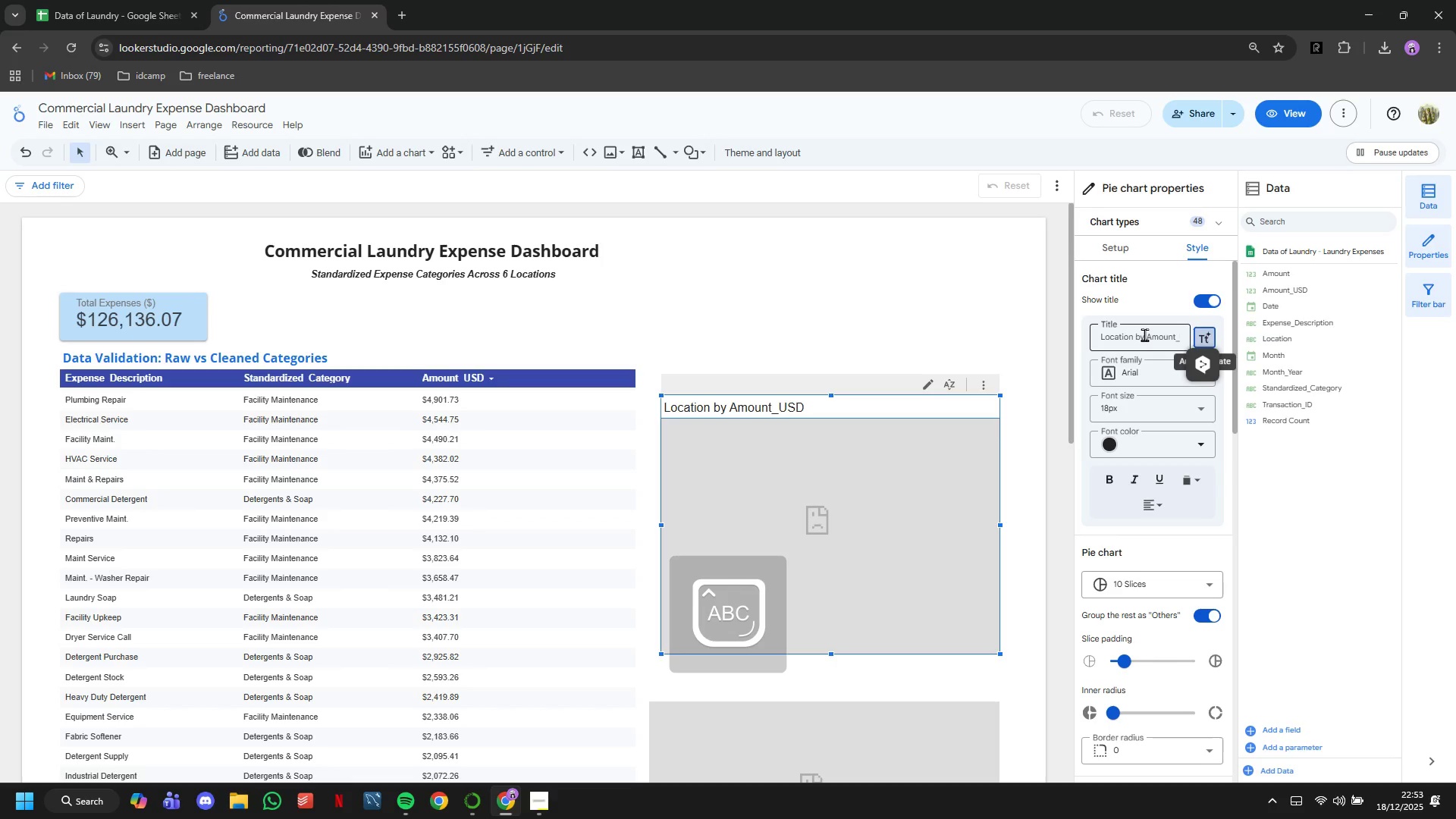 
key(E)
 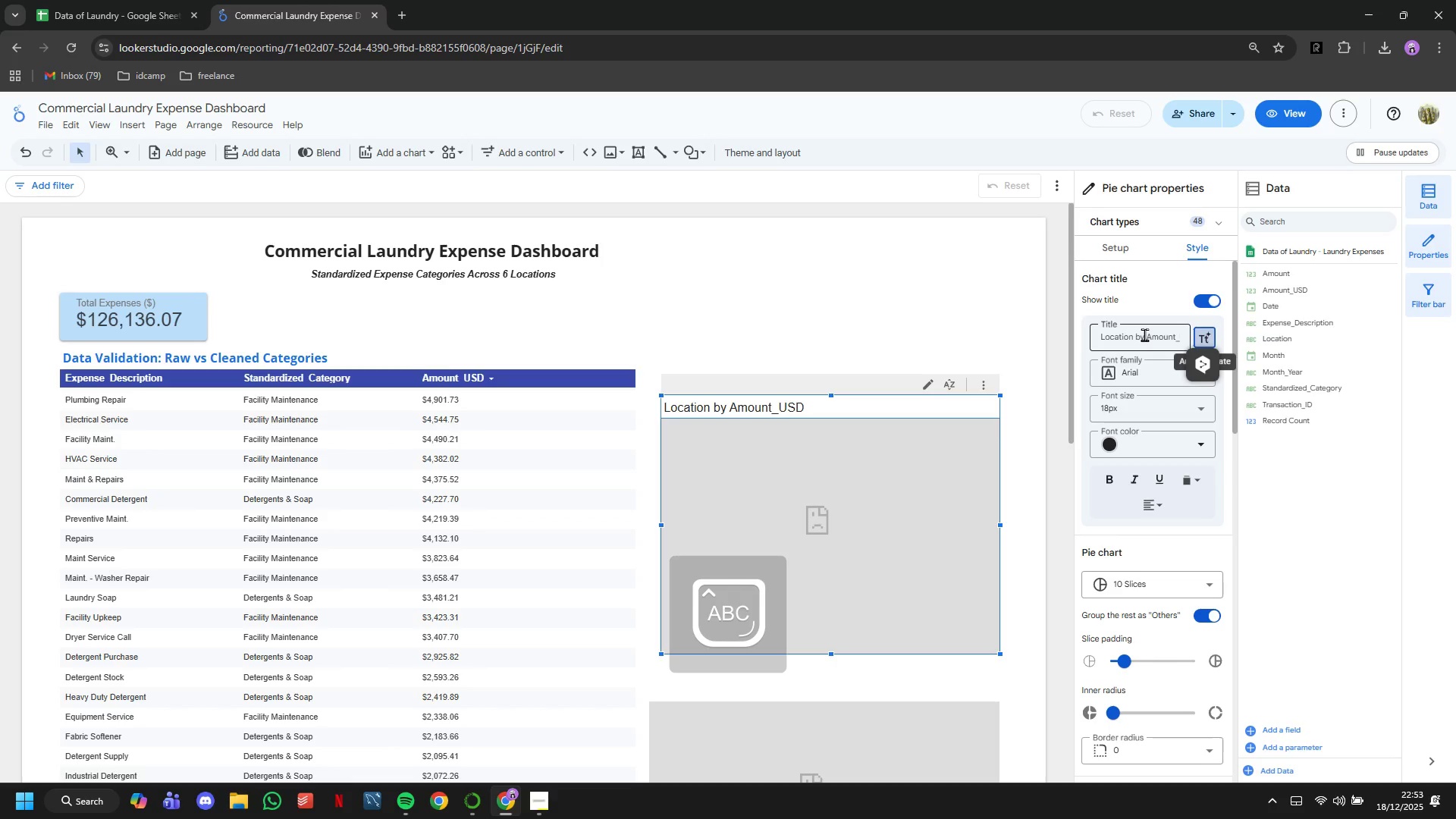 
key(CapsLock)
 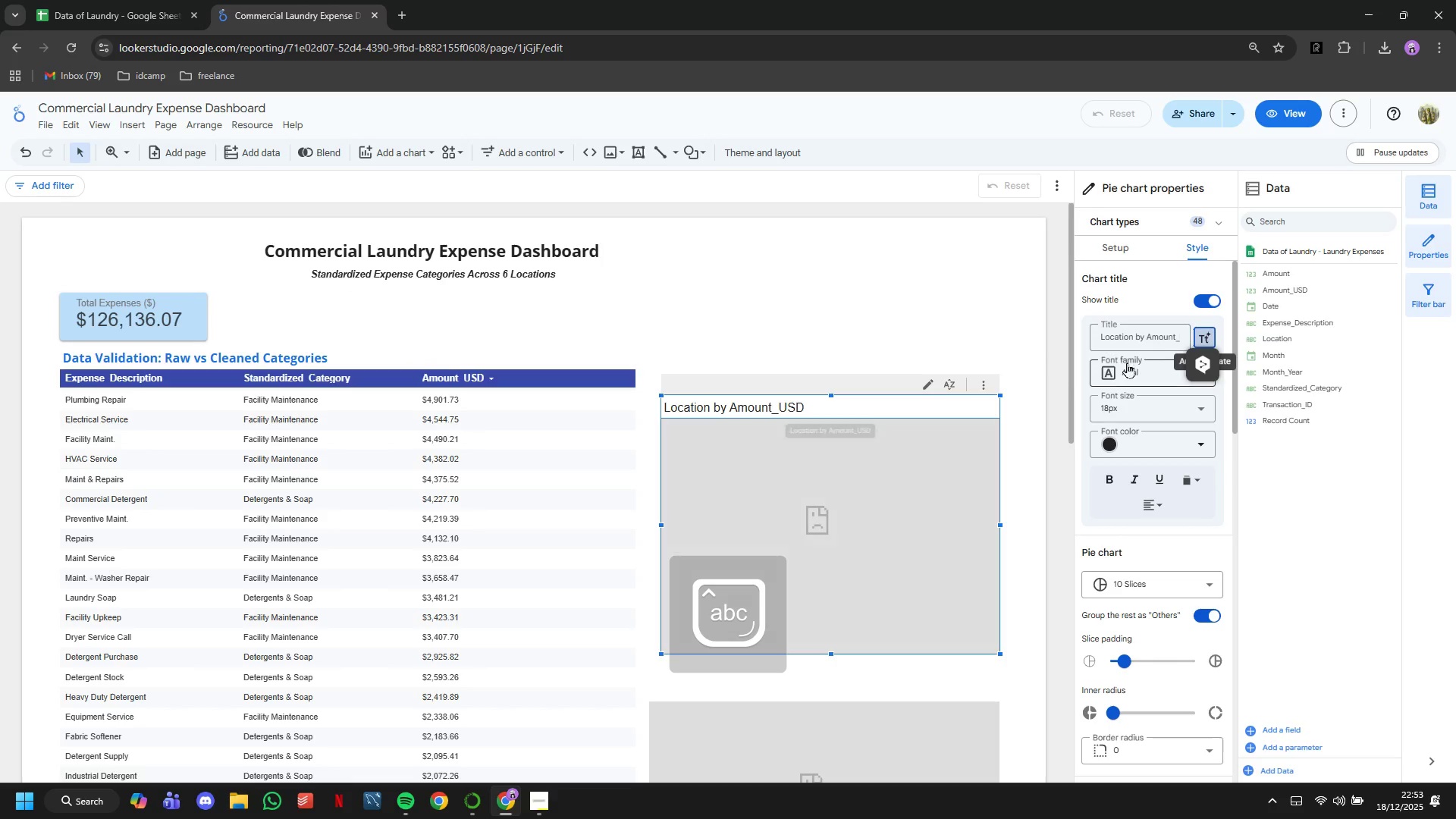 
double_click([1163, 335])
 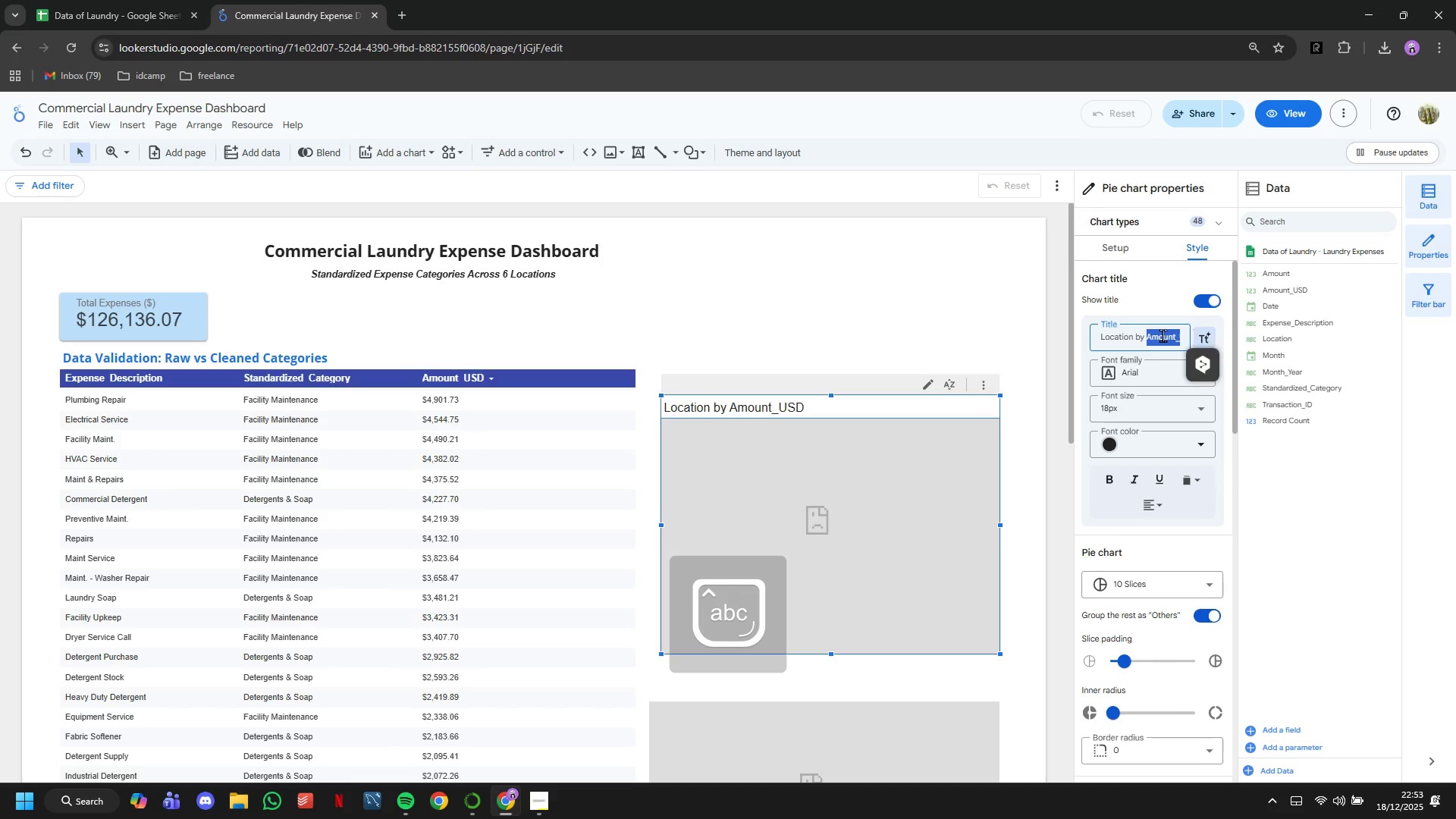 
triple_click([1163, 335])
 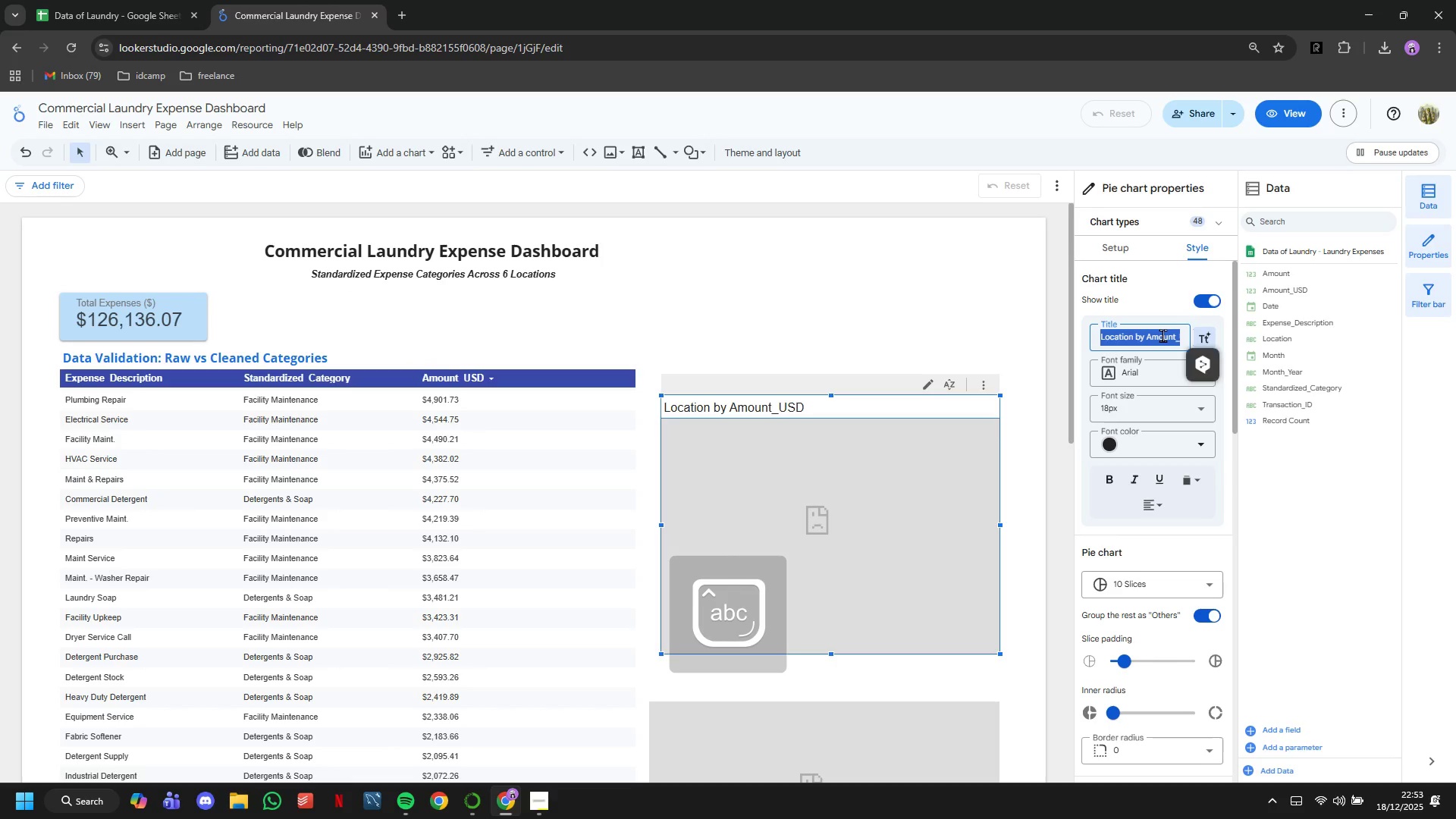 
type(Expenses Distribution by Location)
 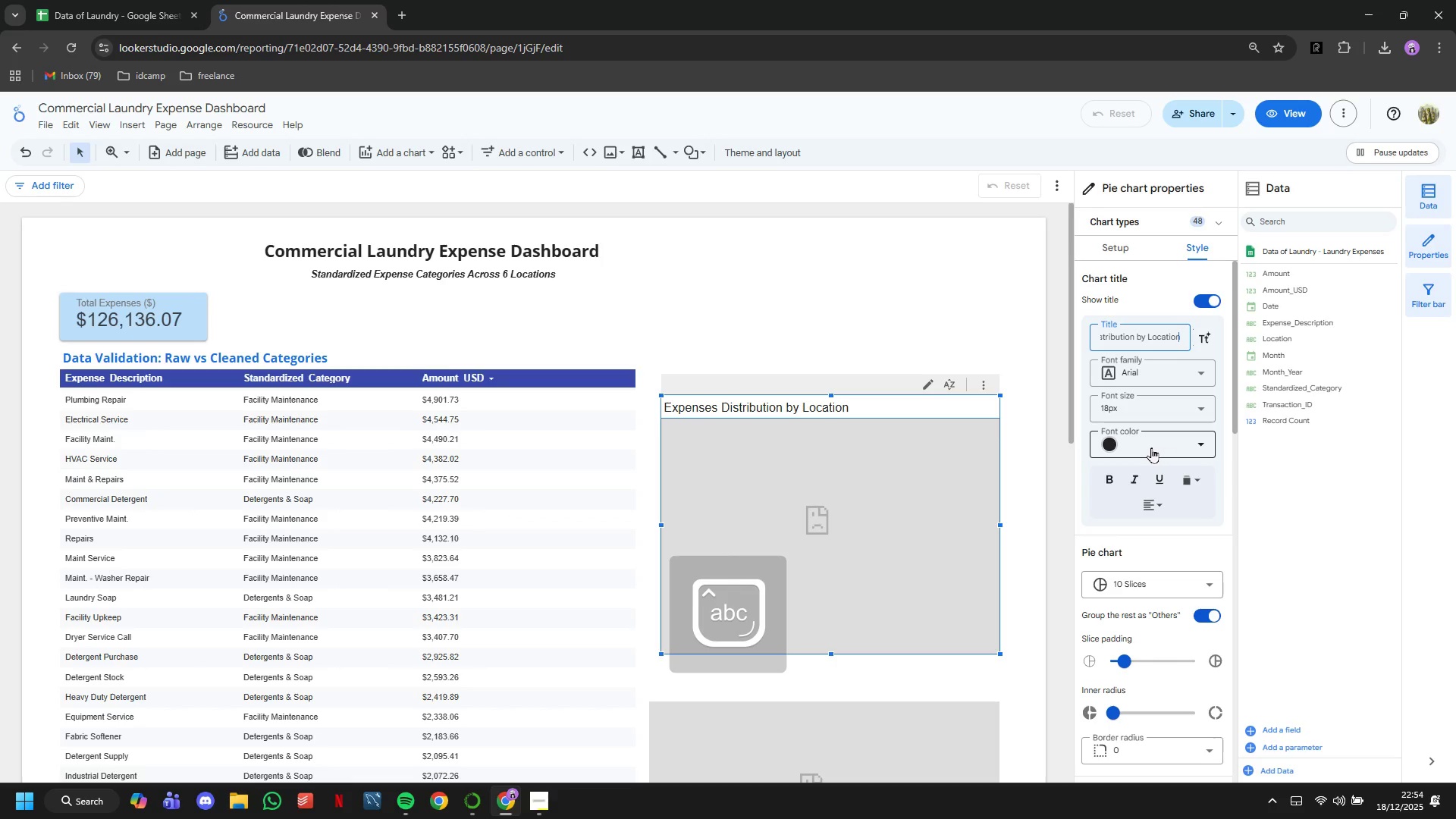 
left_click([1115, 474])
 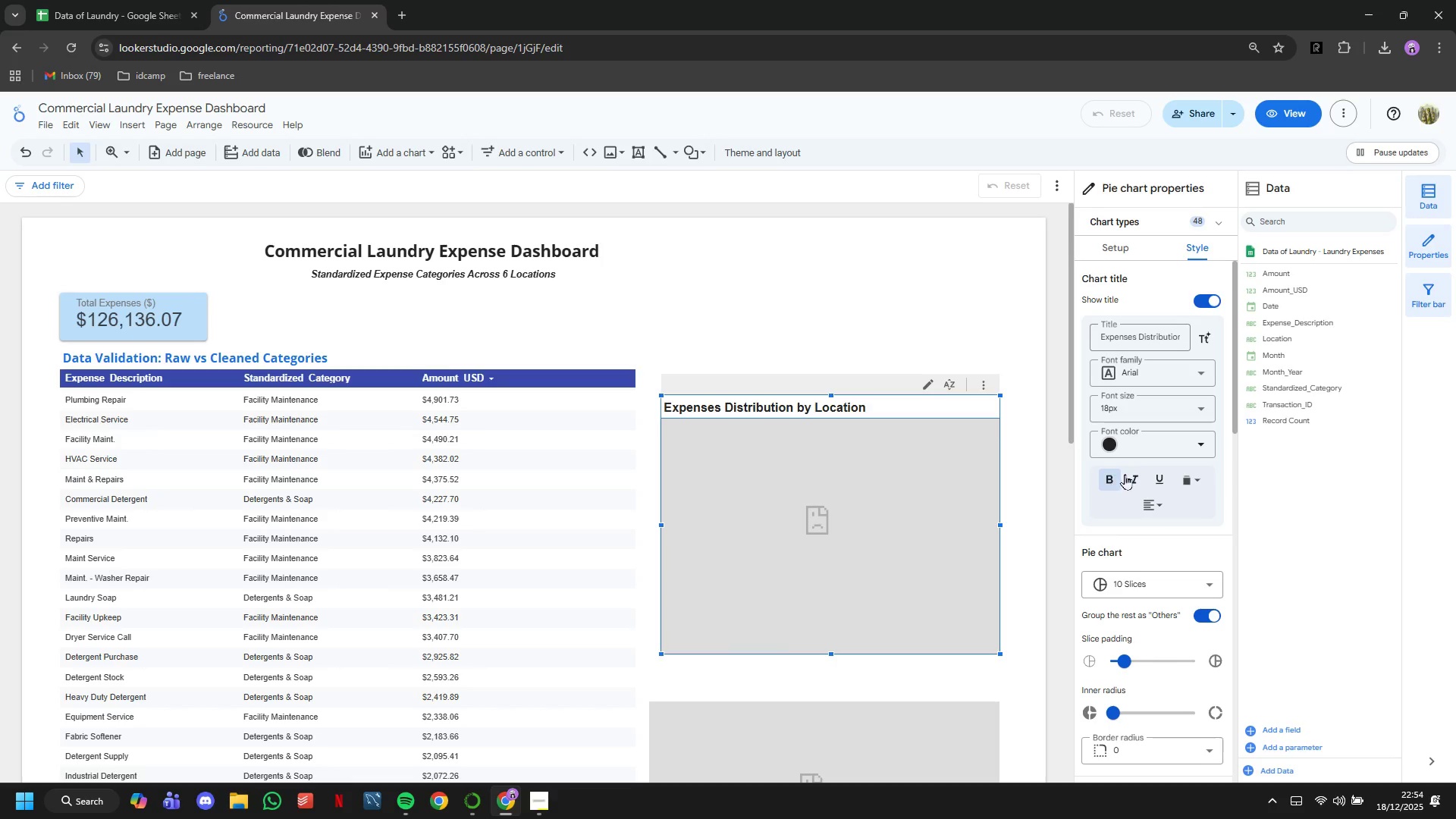 
left_click([1128, 476])
 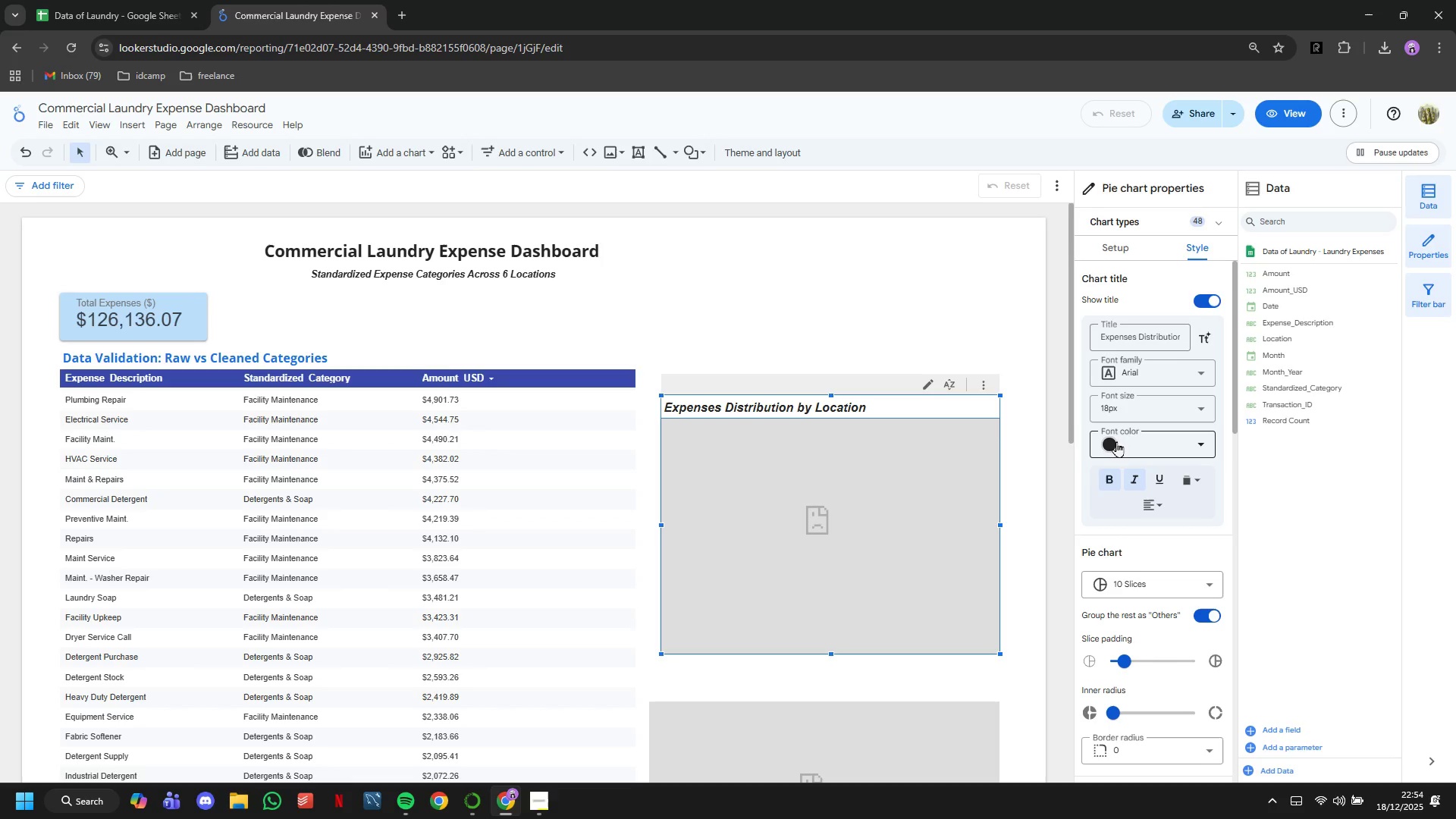 
left_click([1147, 372])
 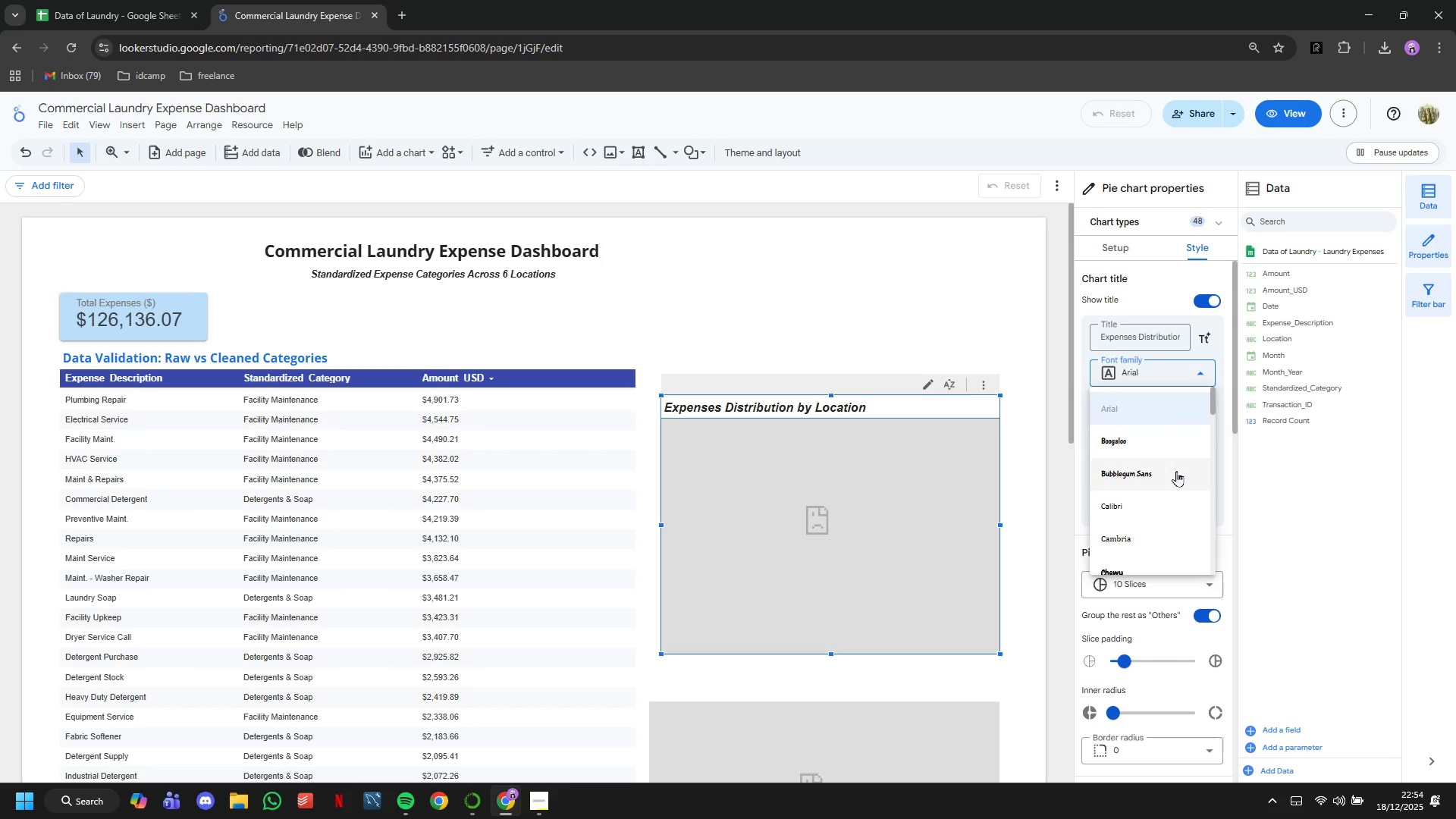 
scroll: coordinate [1176, 472], scroll_direction: down, amount: 7.0
 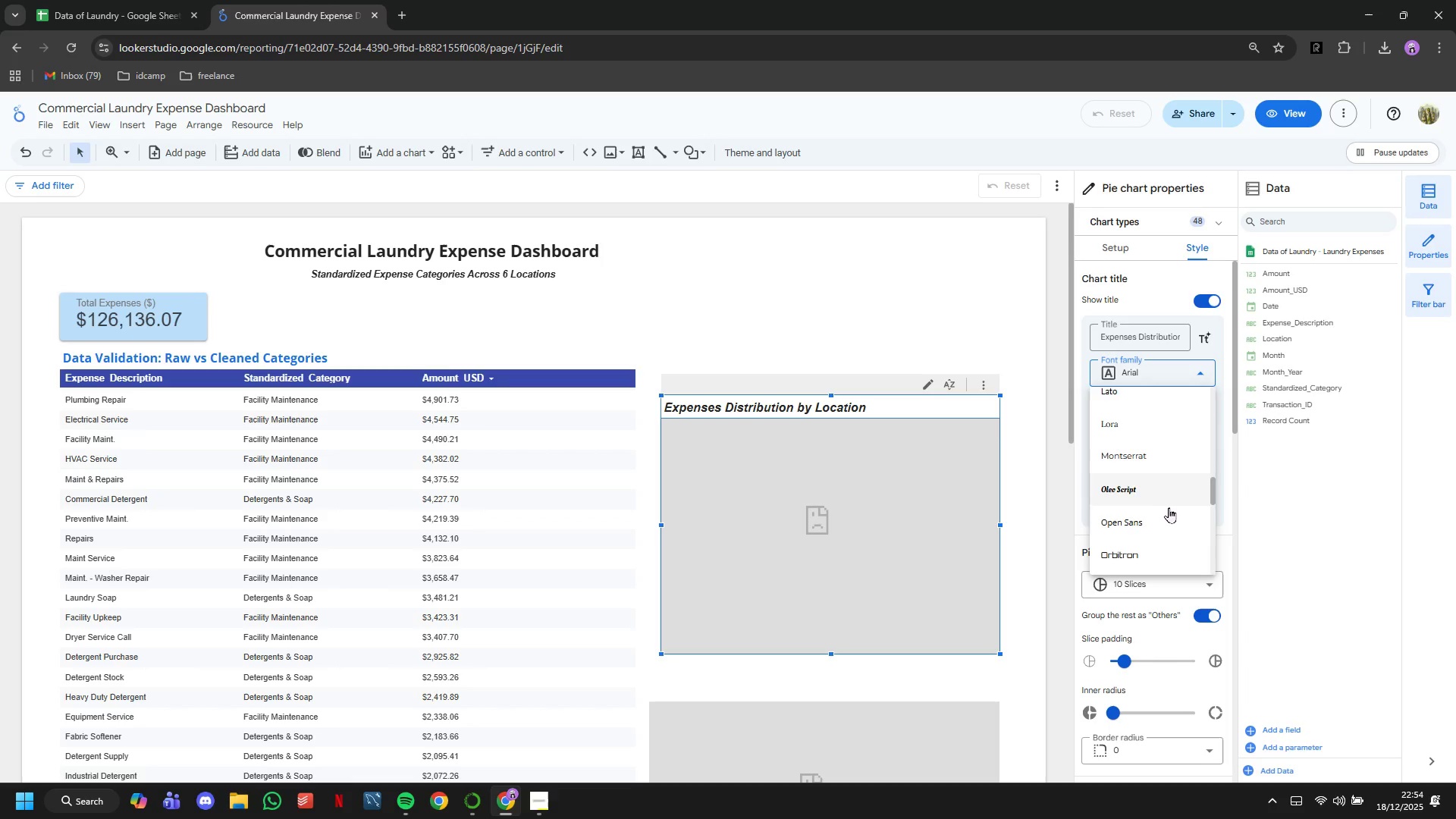 
left_click([1166, 518])
 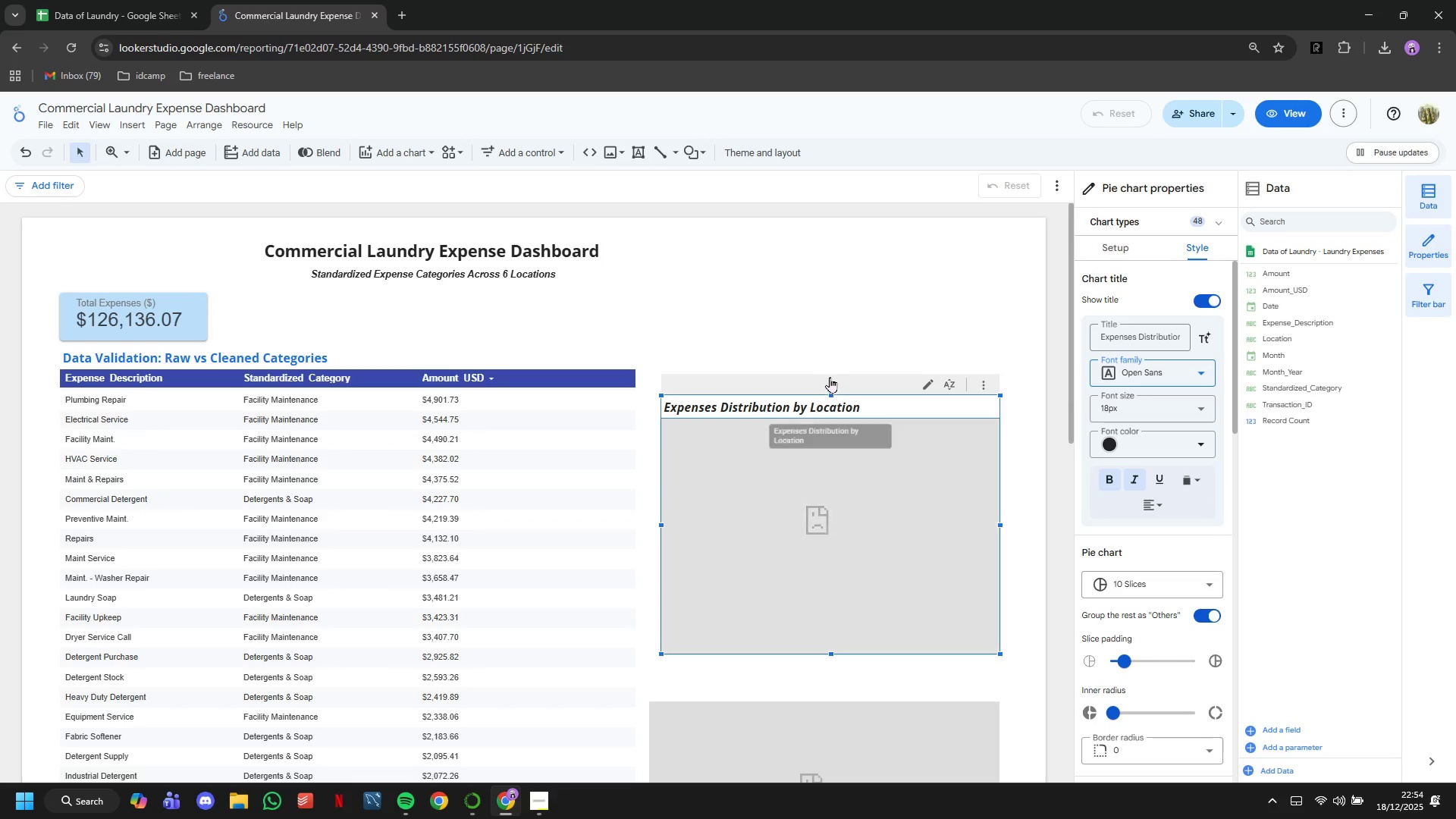 
left_click([831, 352])
 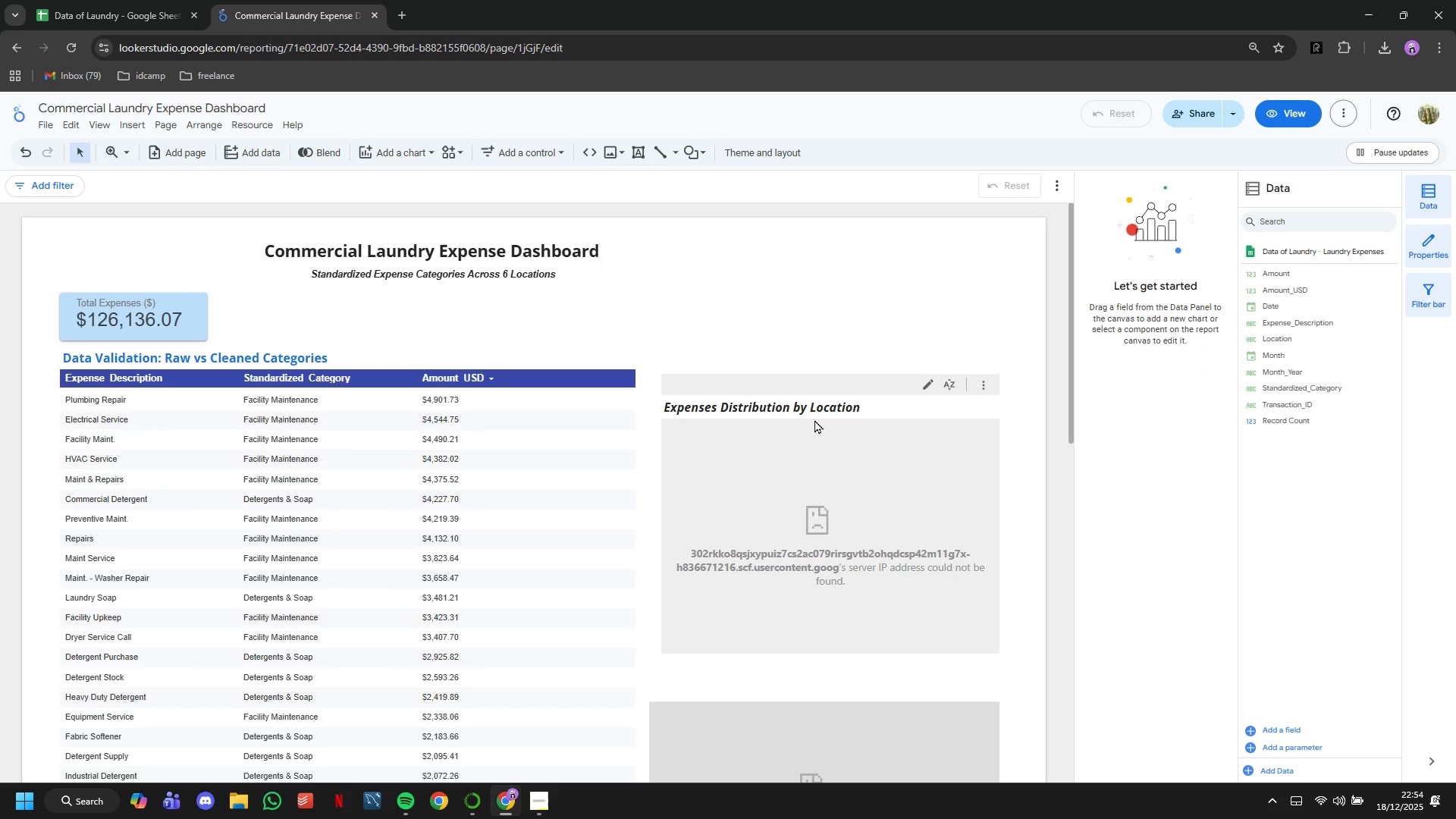 
left_click([814, 419])
 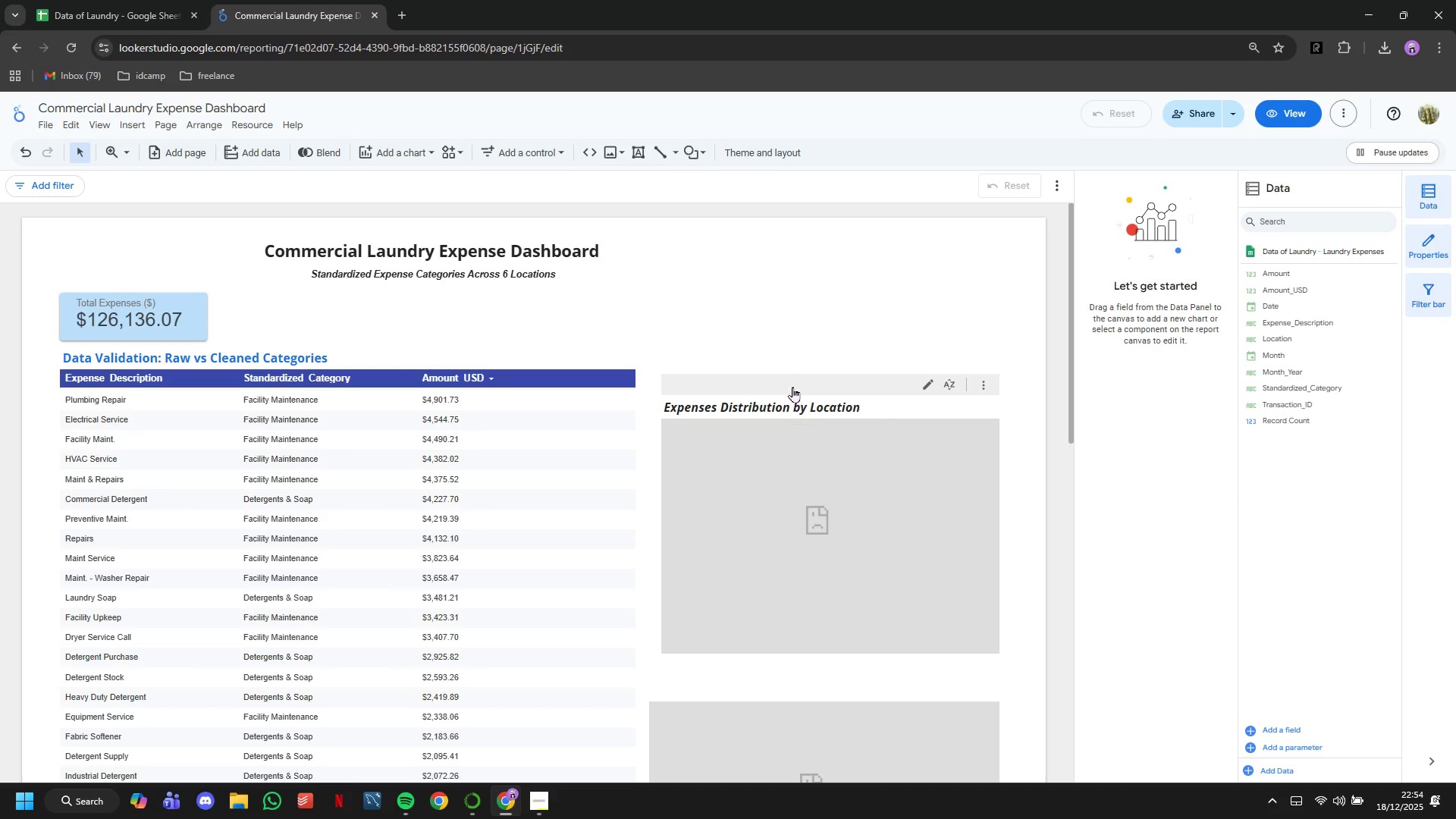 
left_click([792, 386])
 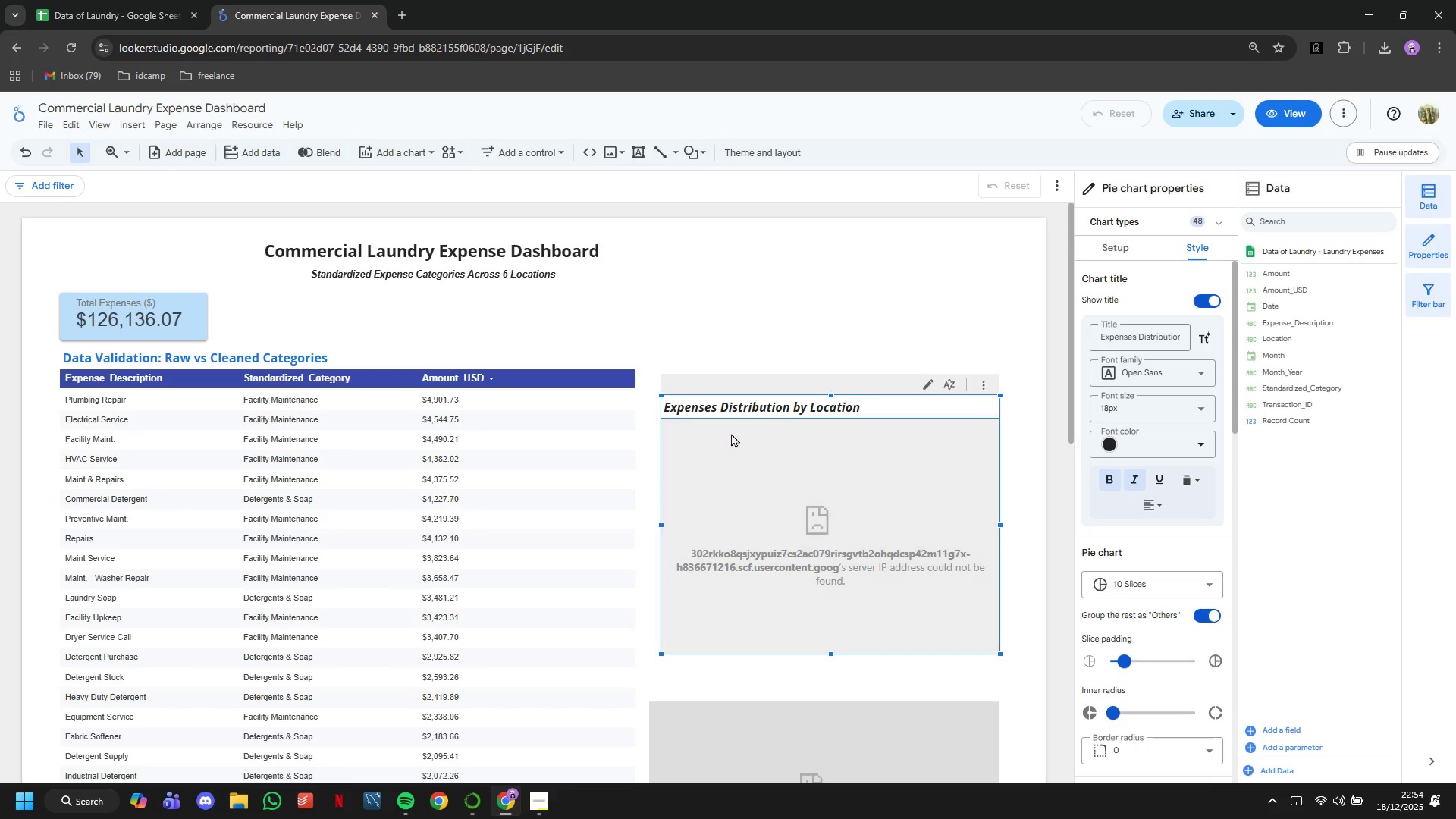 
hold_key(key=ControlLeft, duration=1.08)
hold_key(key=ShiftLeft, duration=0.64)
left_click_drag(start_coordinate=[720, 401], to_coordinate=[720, 375])
 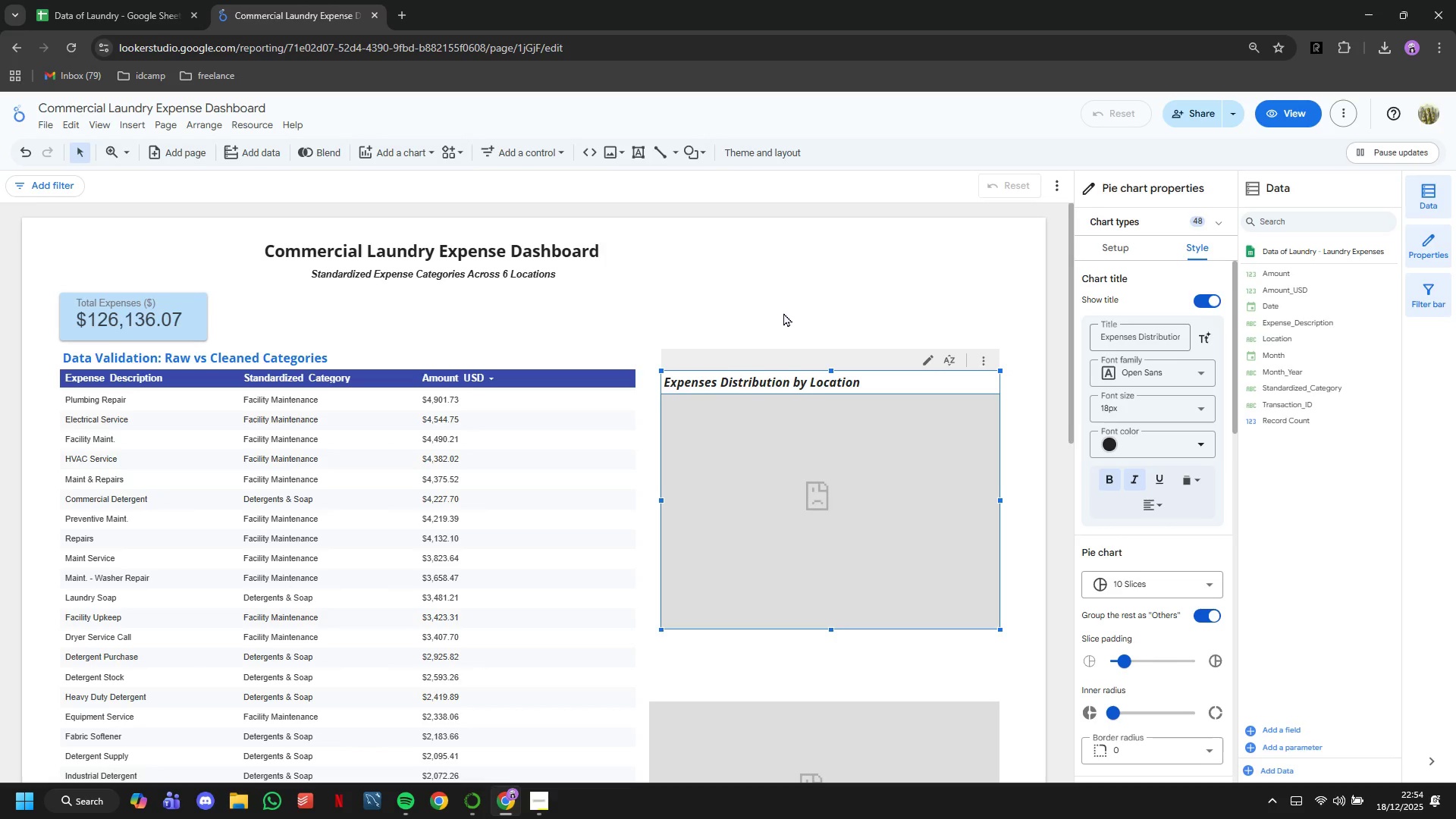 
scroll: coordinate [786, 319], scroll_direction: down, amount: 6.0
 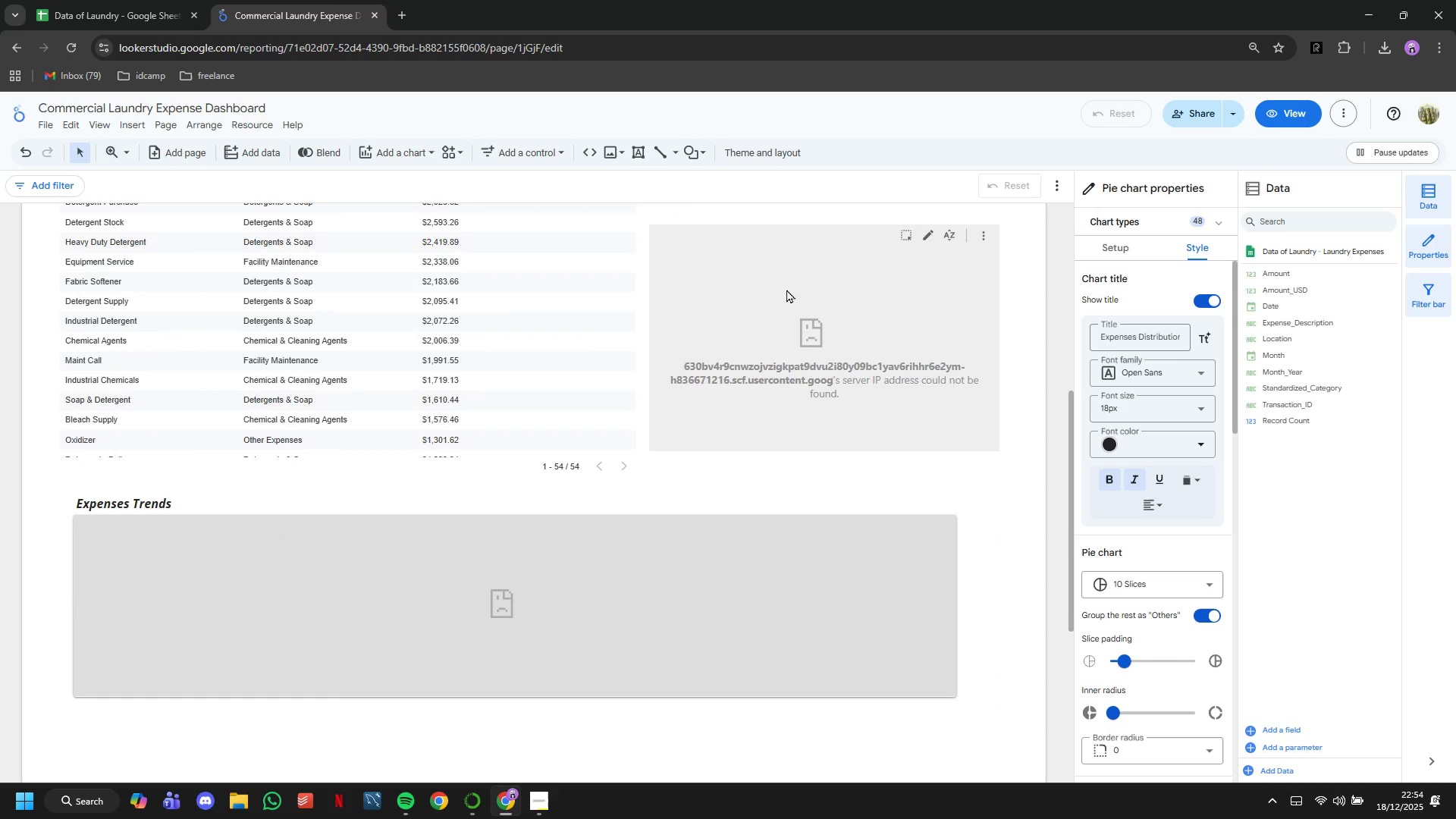 
left_click([769, 280])
 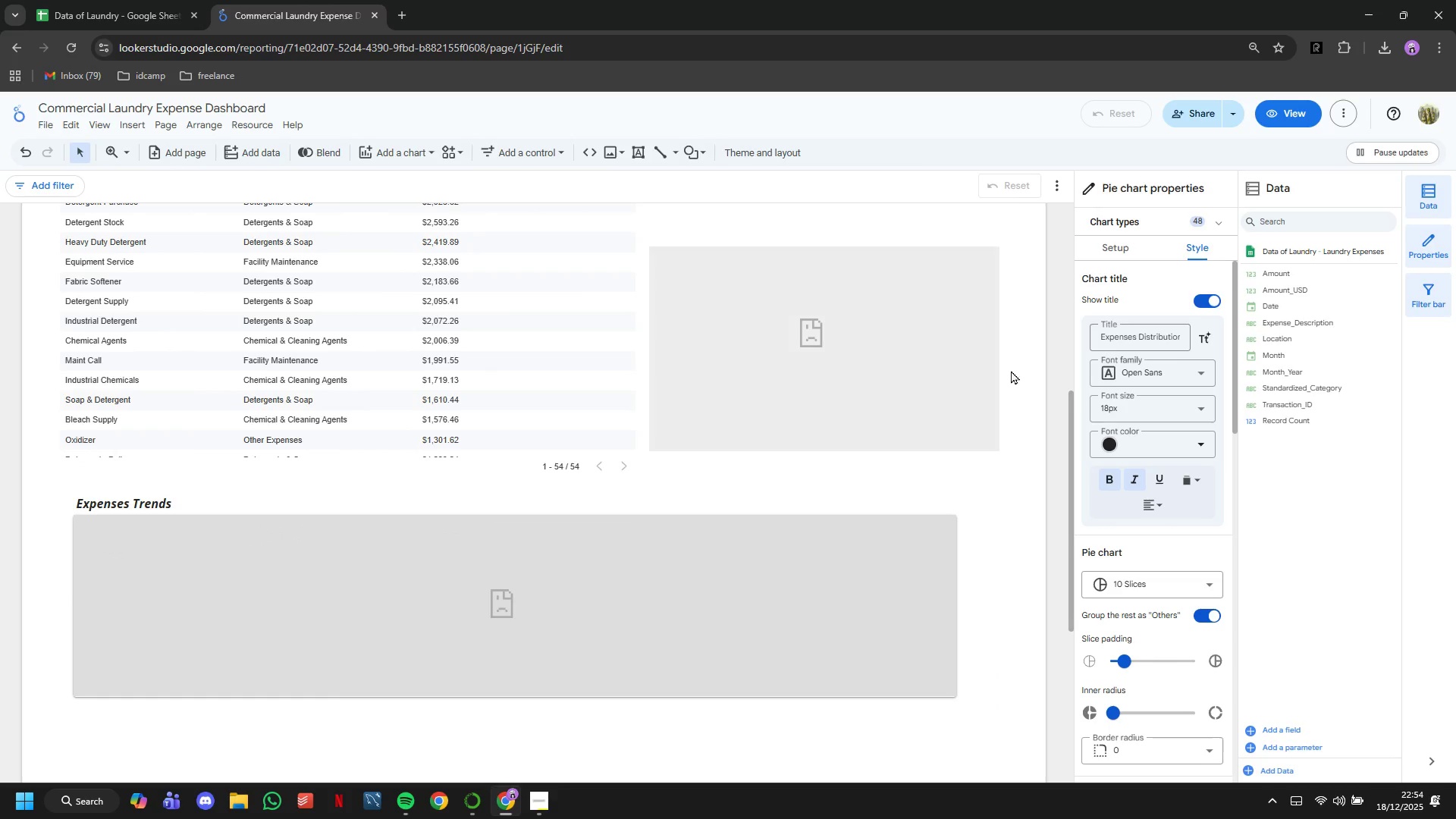 
double_click([954, 402])
 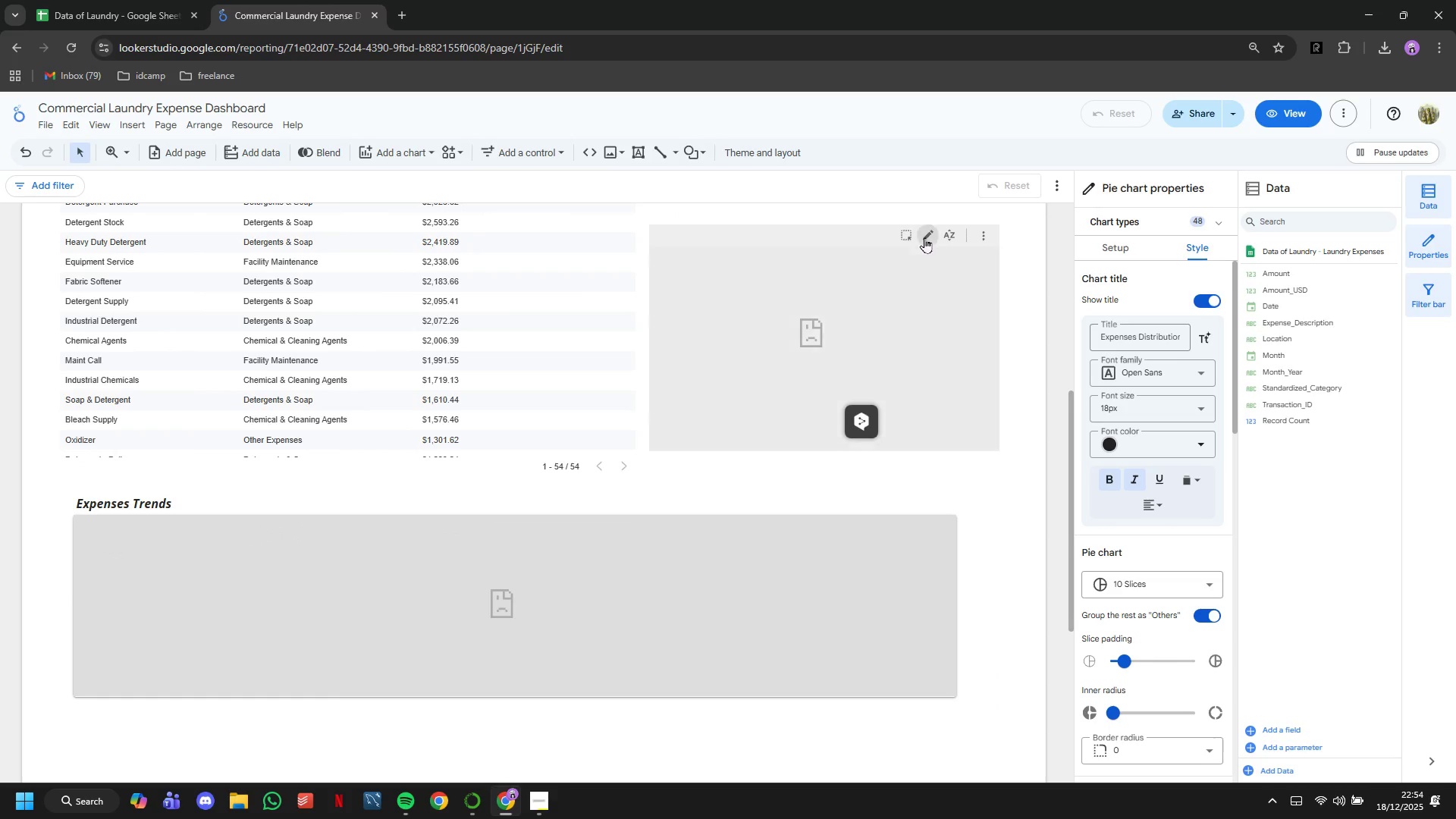 
left_click([924, 236])
 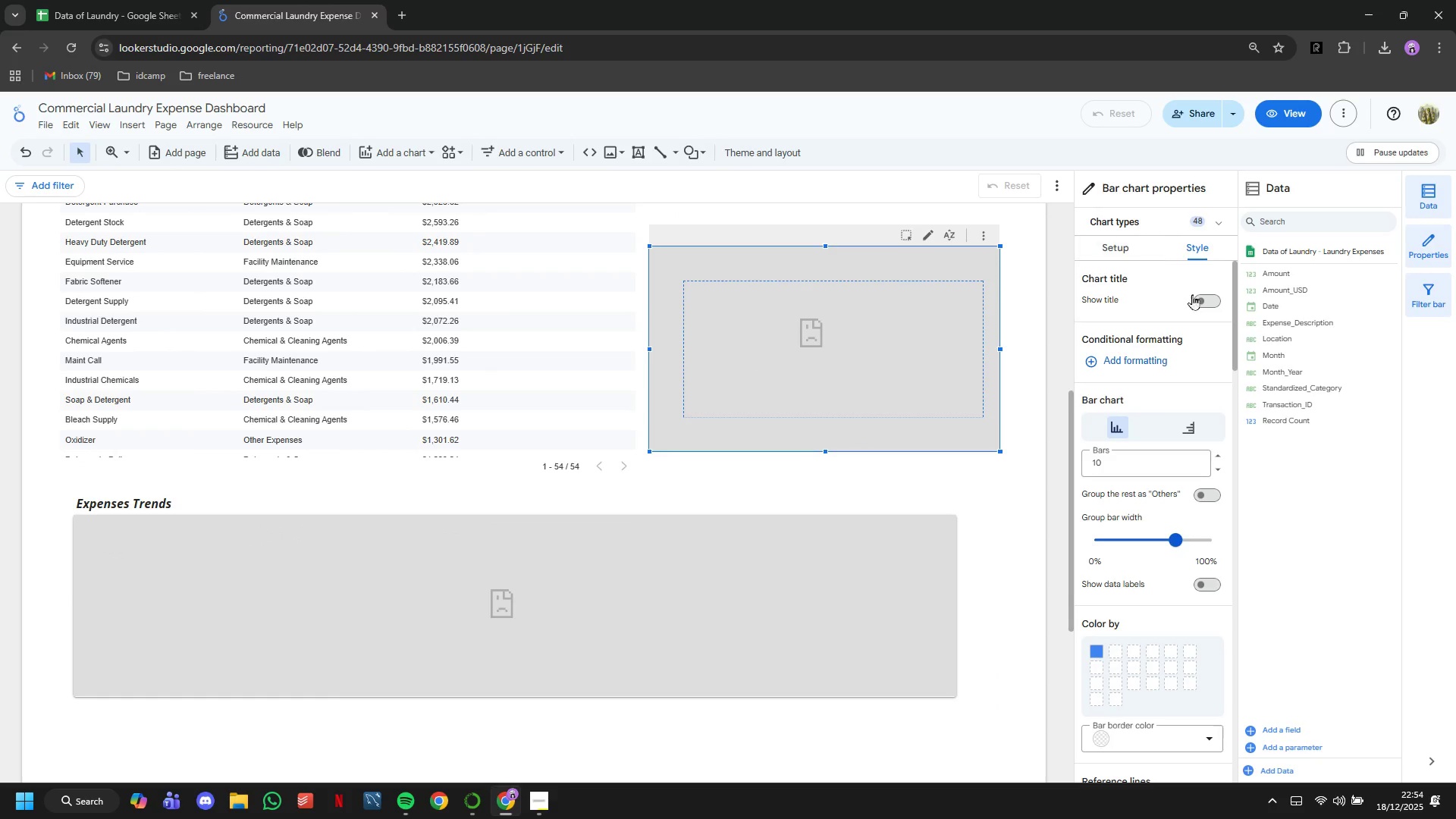 
left_click([1198, 296])
 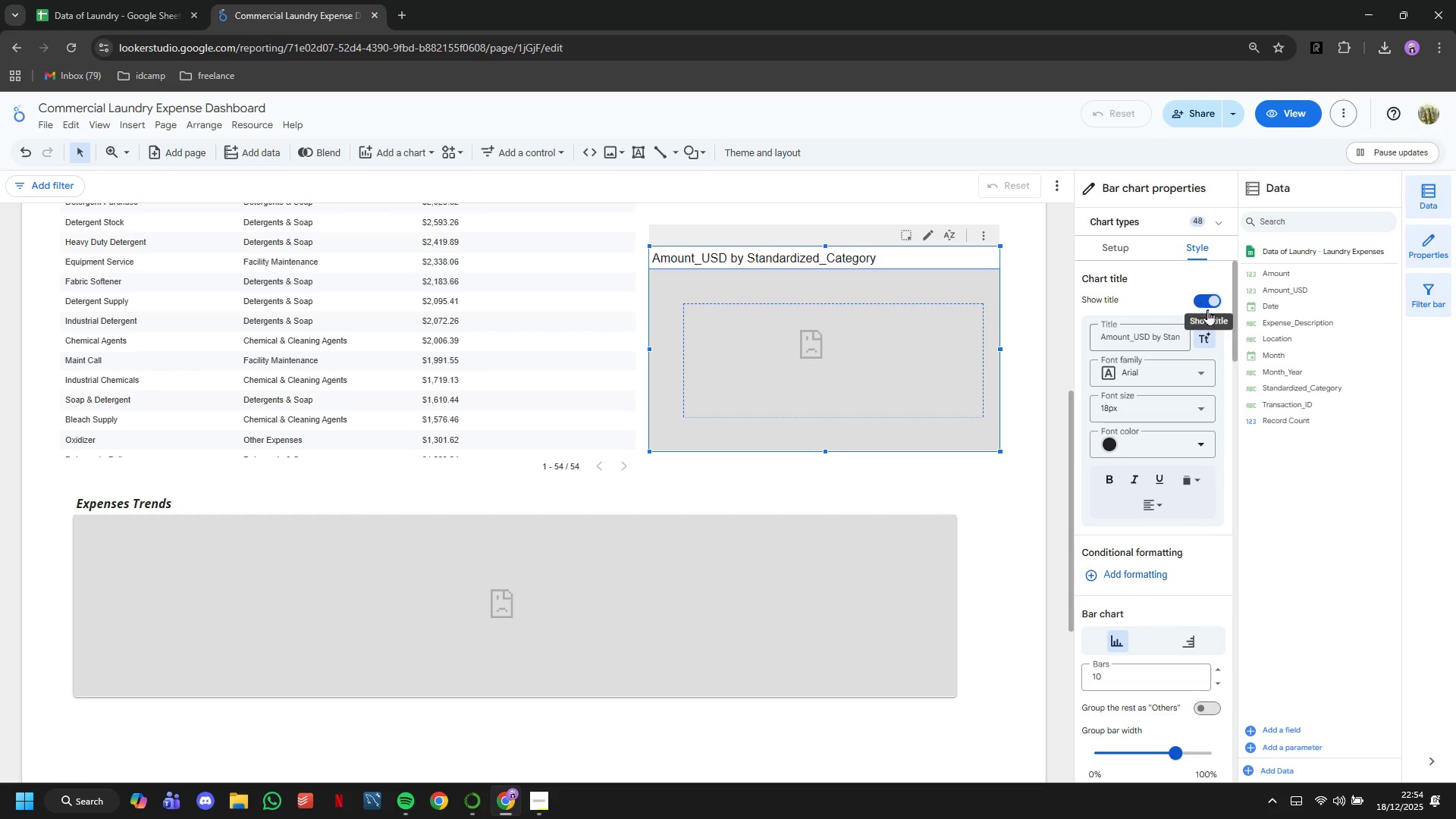 
double_click([1141, 337])
 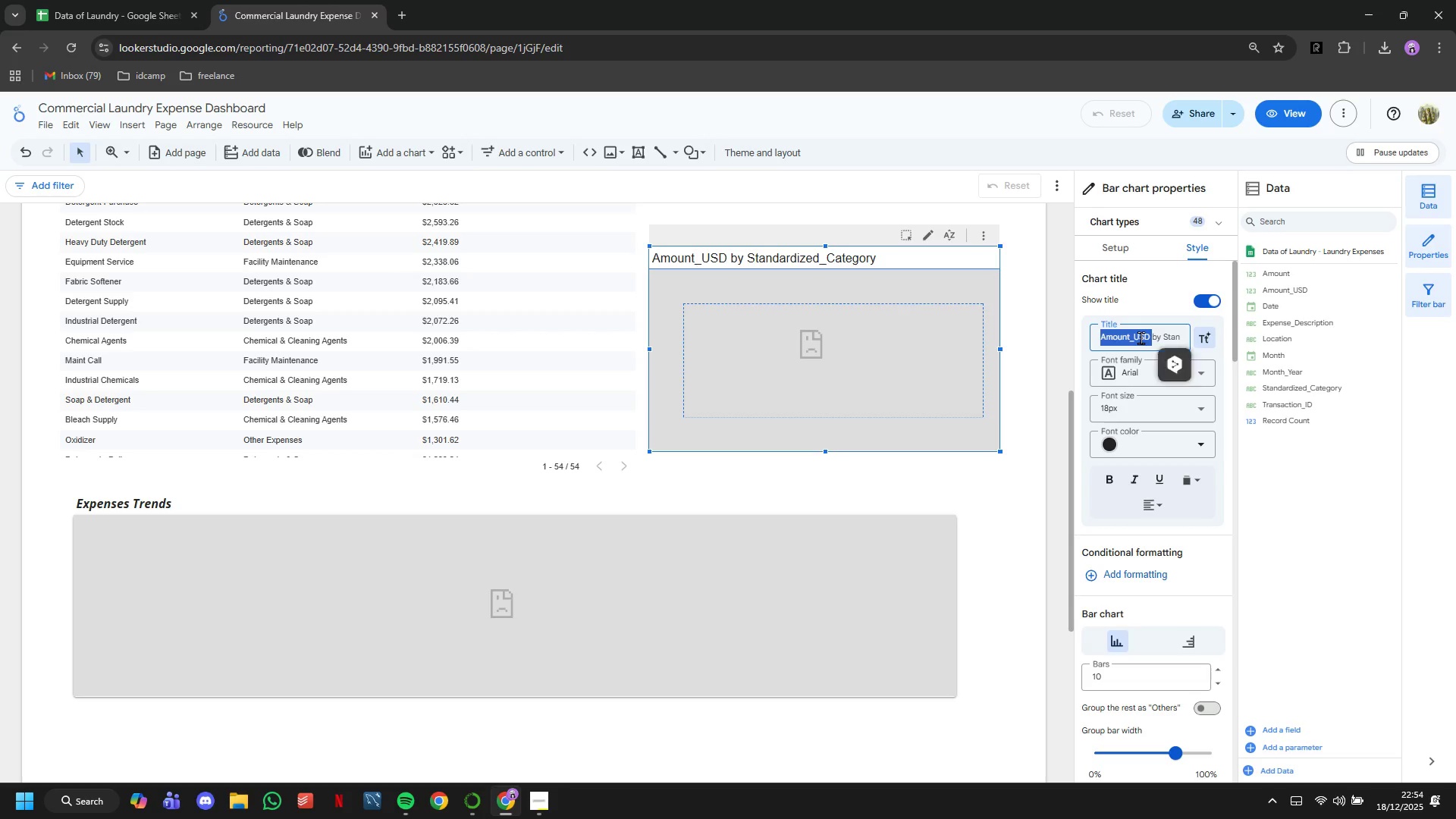 
triple_click([1141, 337])
 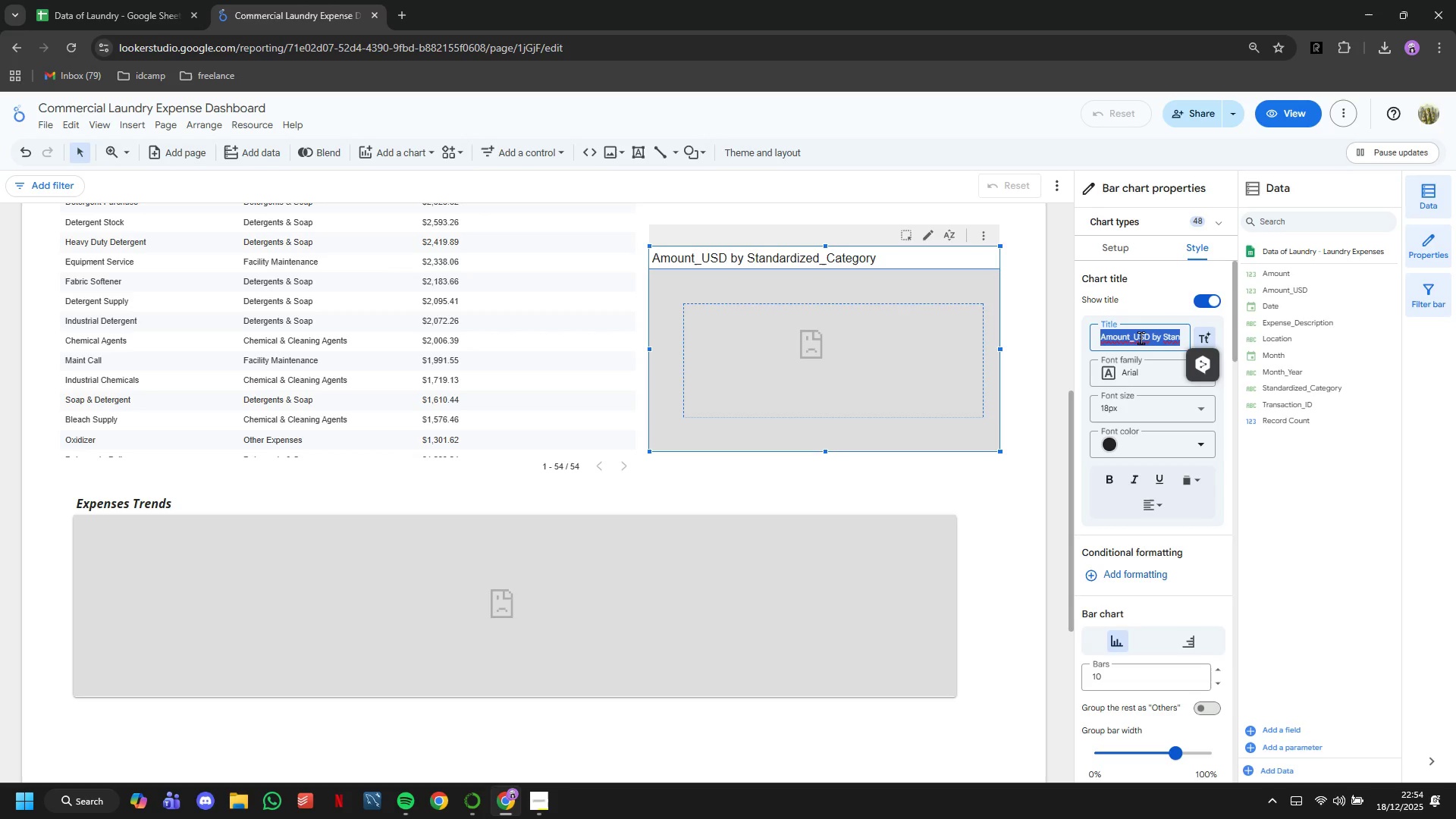 
type(Expenses by Standardized Category)
 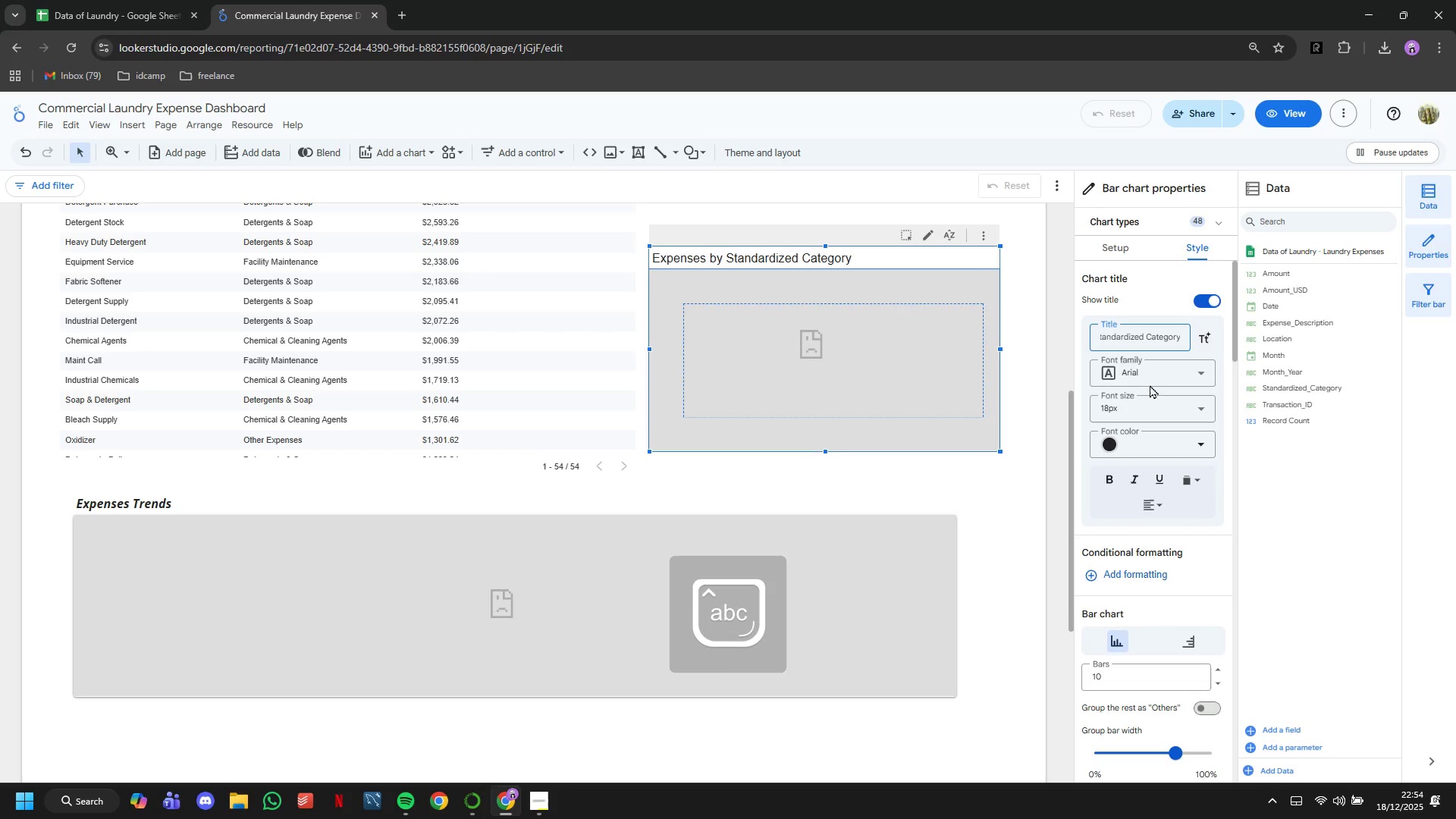 
left_click([1140, 370])
 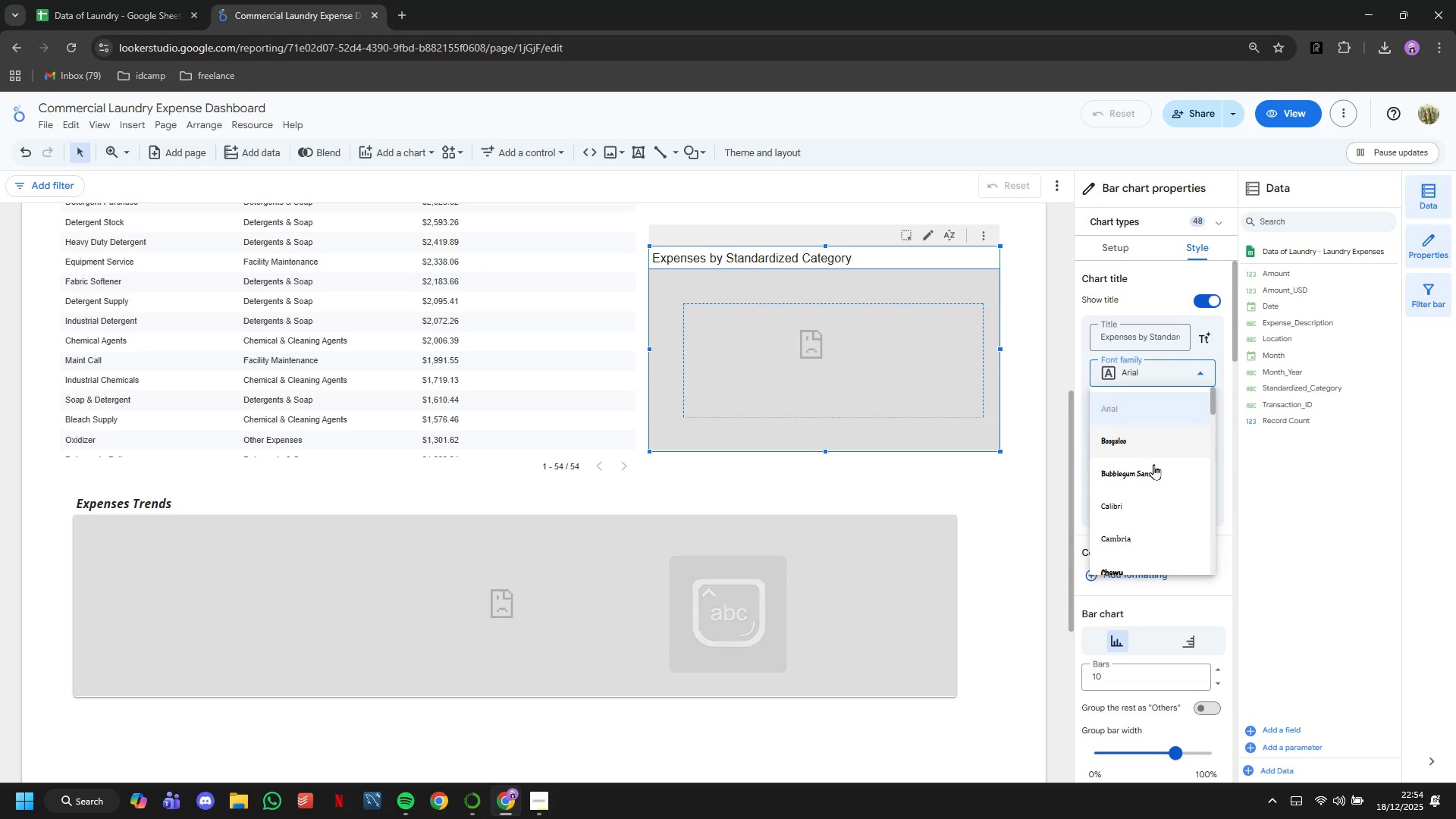 
scroll: coordinate [1156, 491], scroll_direction: down, amount: 4.0
 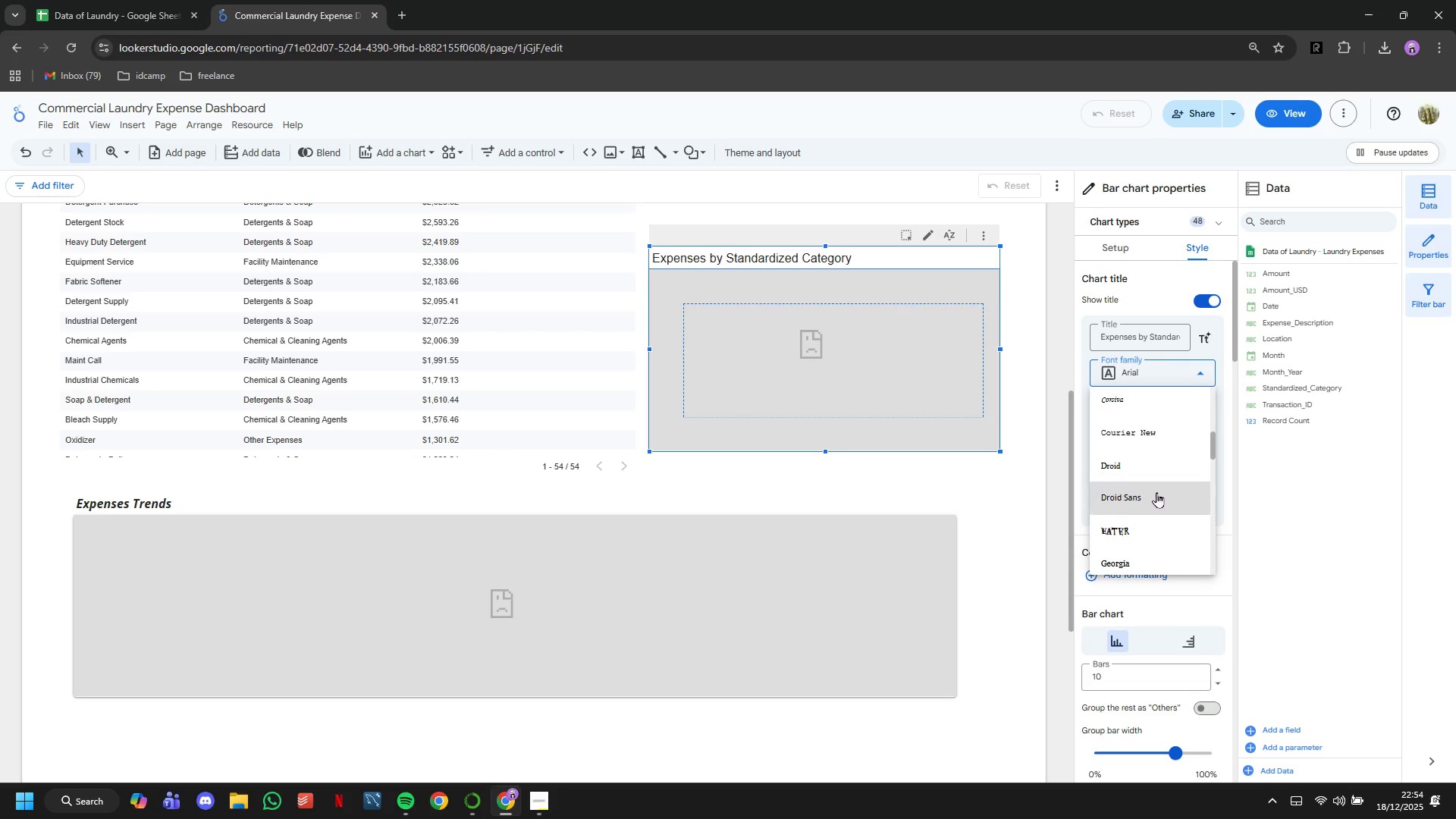 
left_click([1156, 492])
 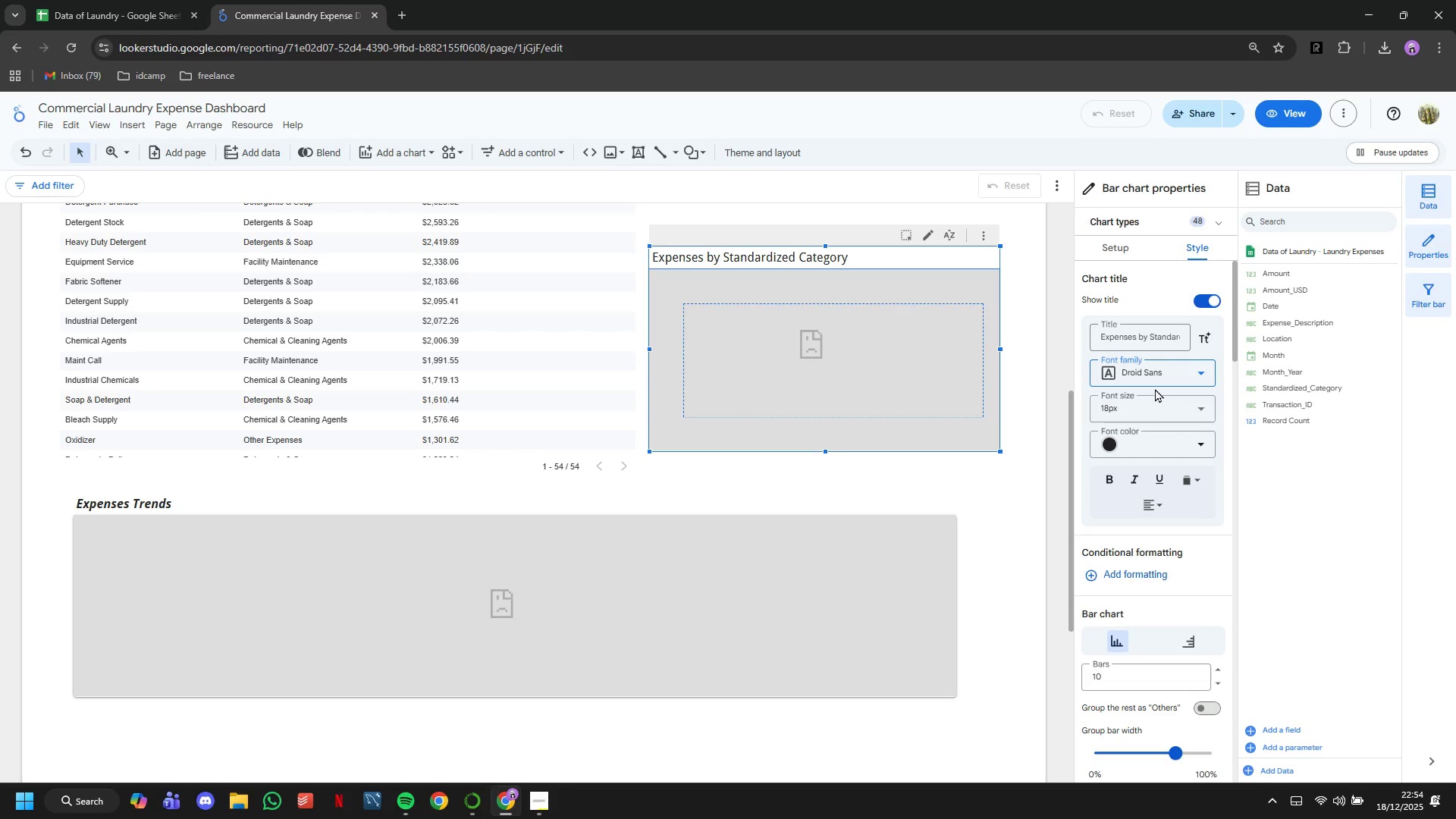 
left_click([1156, 379])
 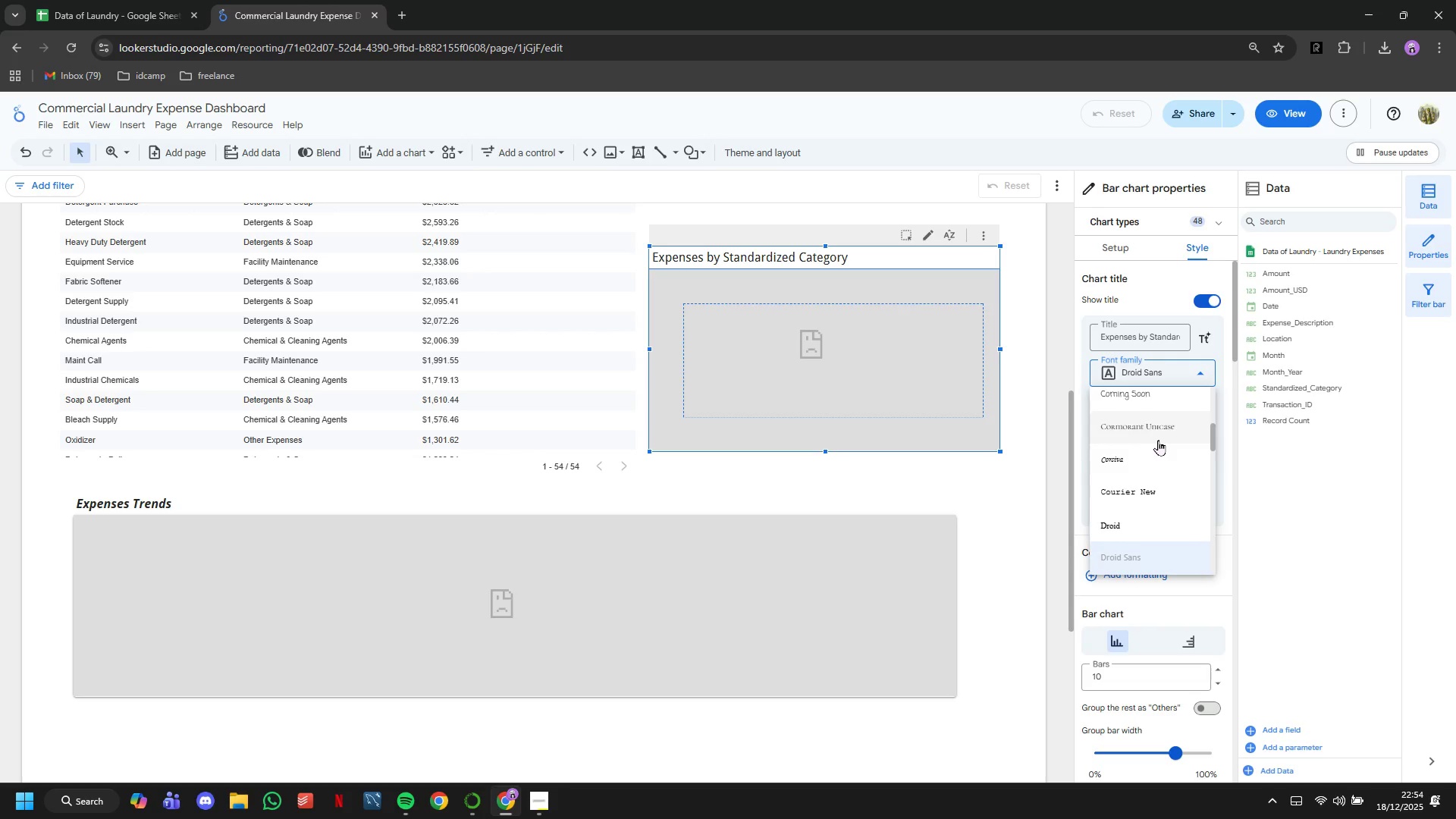 
scroll: coordinate [1159, 470], scroll_direction: down, amount: 3.0
 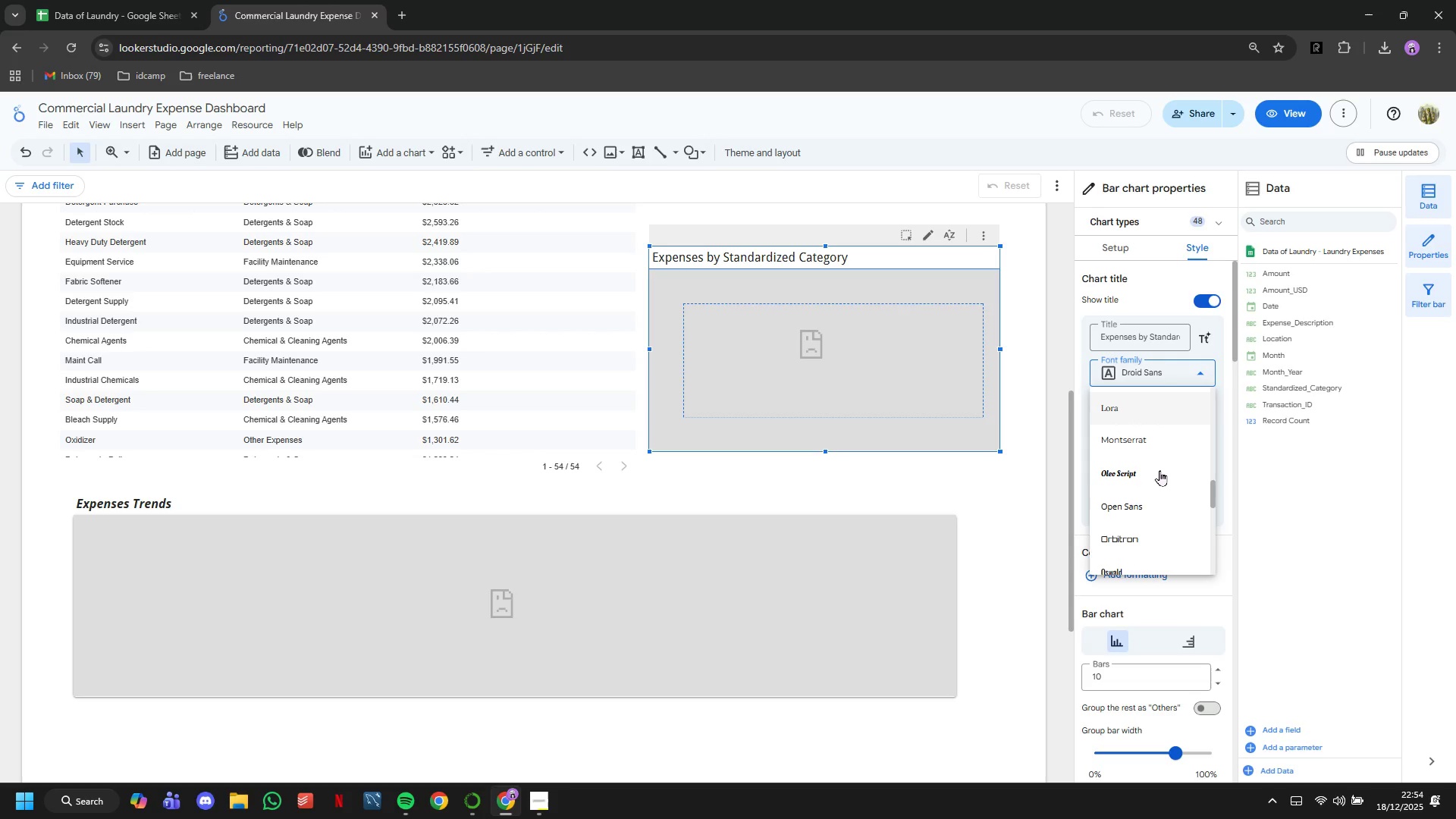 
scroll: coordinate [1162, 479], scroll_direction: none, amount: 0.0
 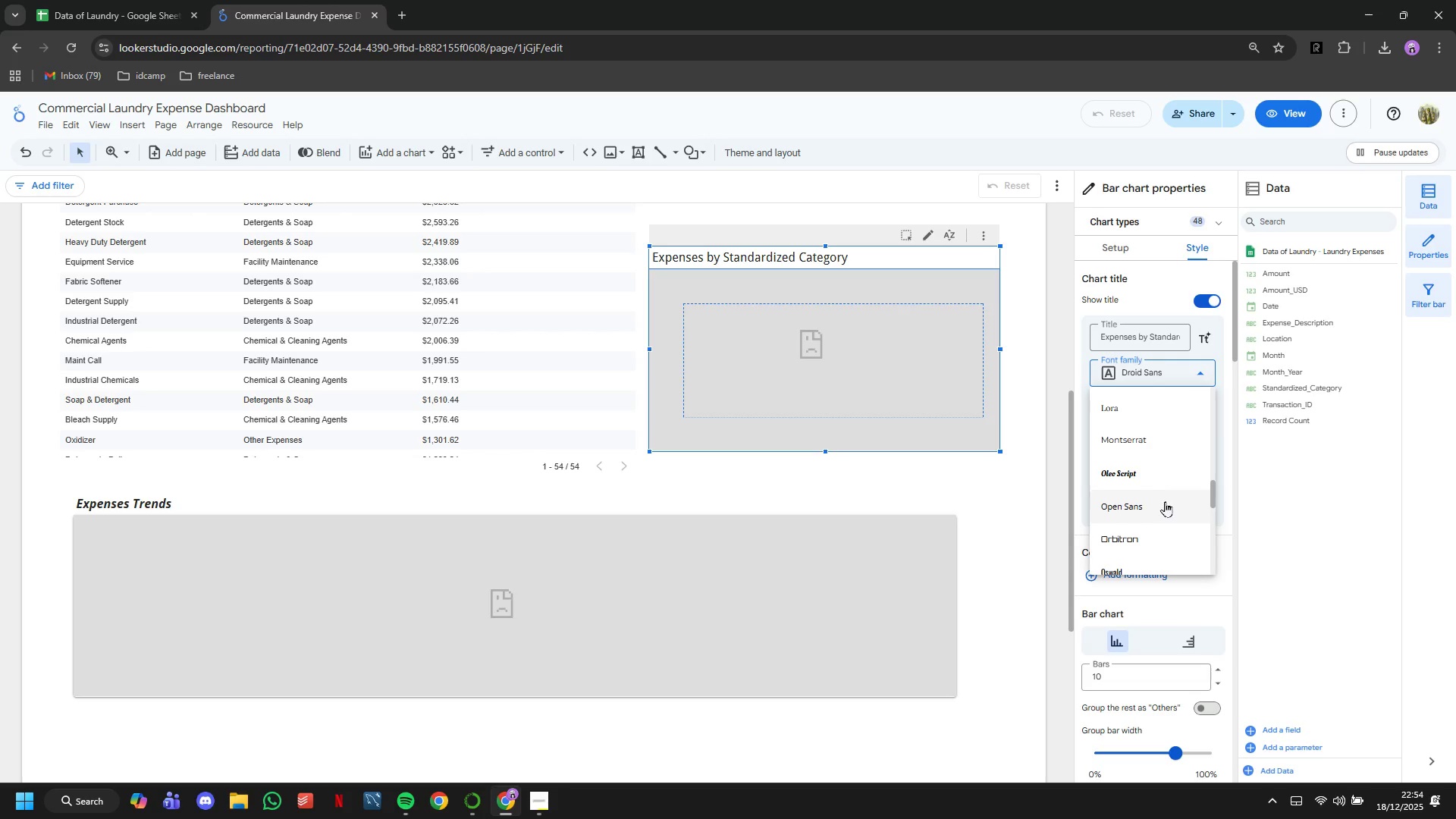 
left_click([1165, 504])
 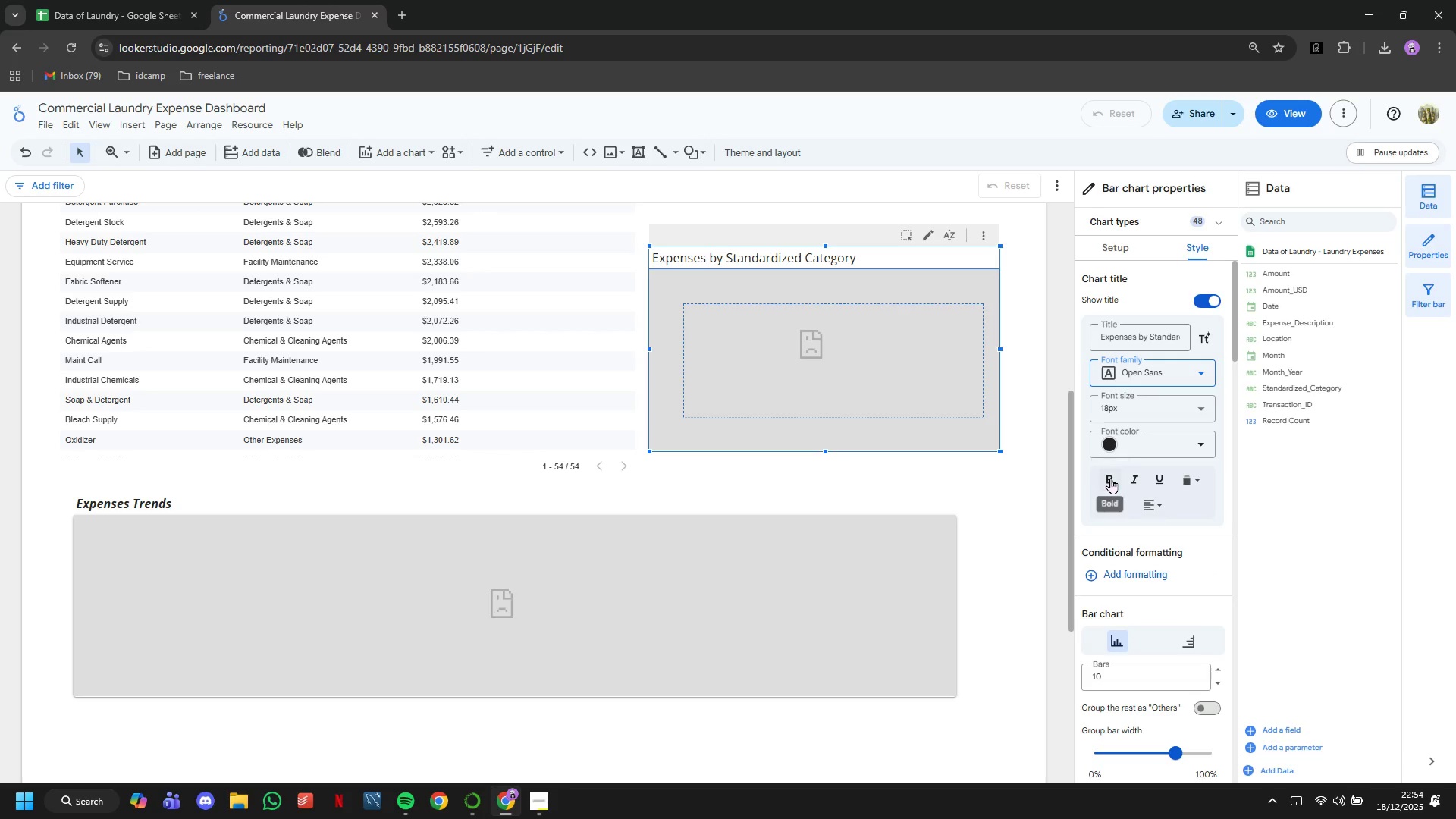 
double_click([1128, 480])
 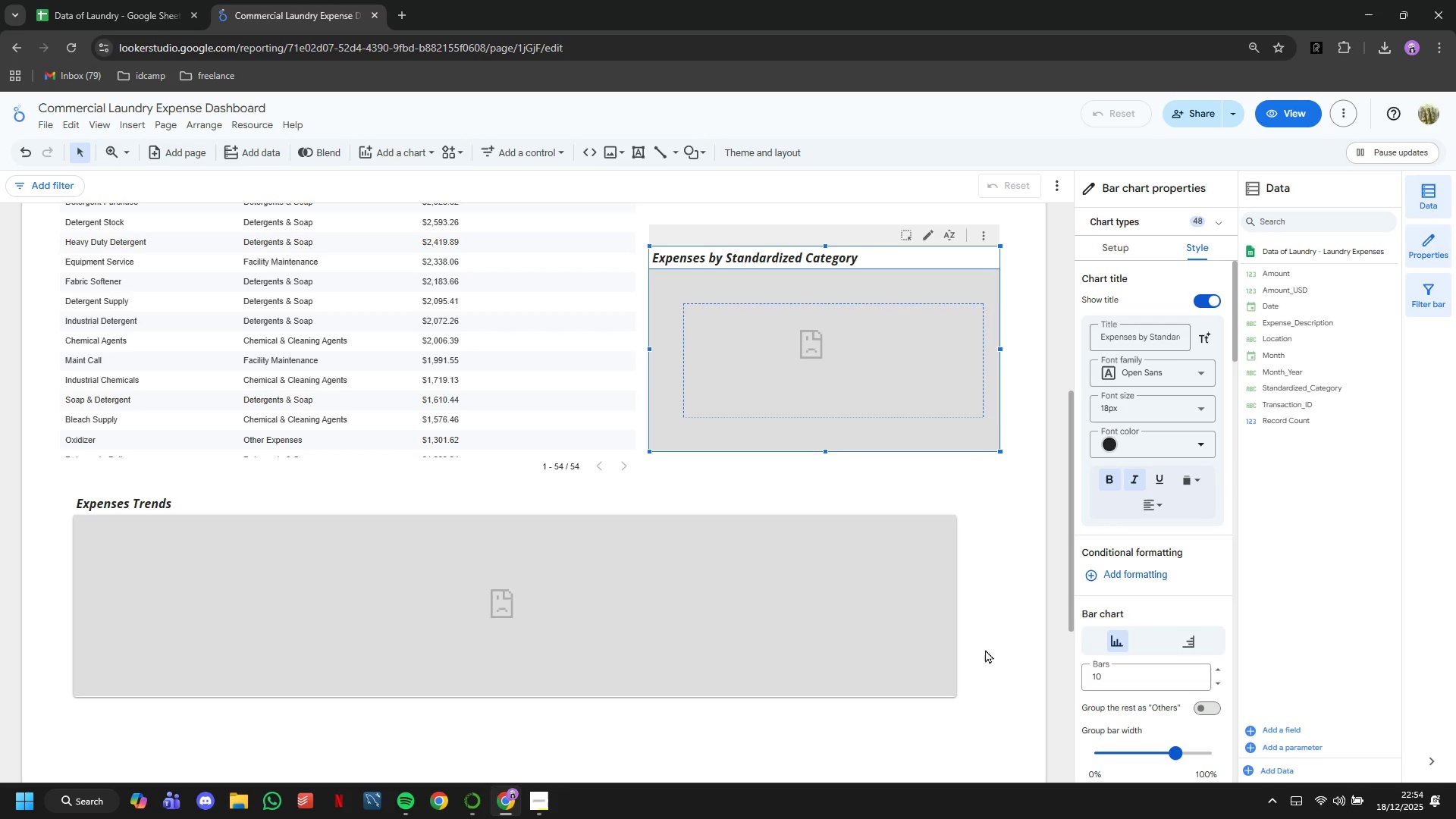 
scroll: coordinate [990, 619], scroll_direction: up, amount: 2.0
 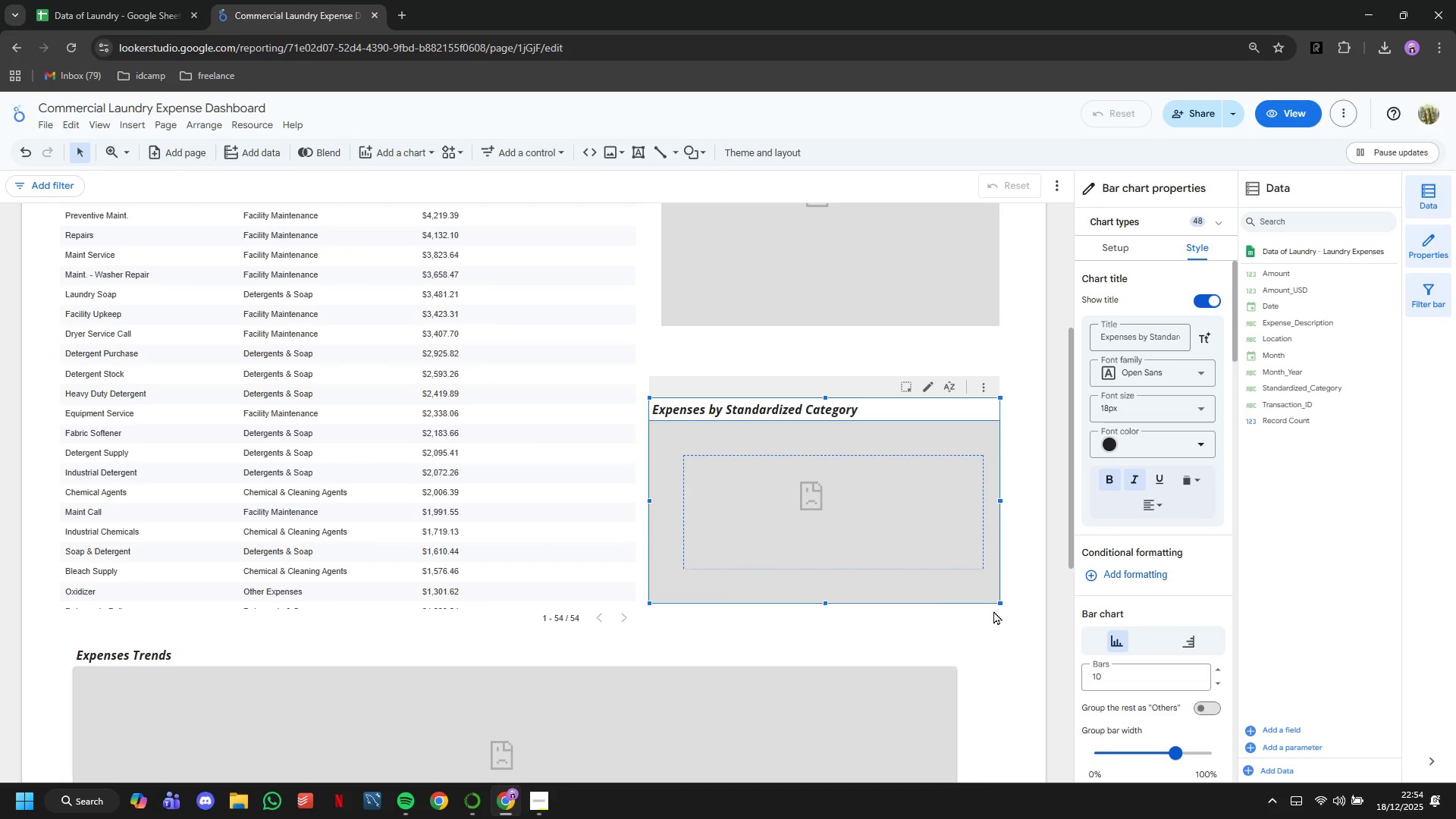 
scroll: coordinate [993, 610], scroll_direction: down, amount: 2.0
 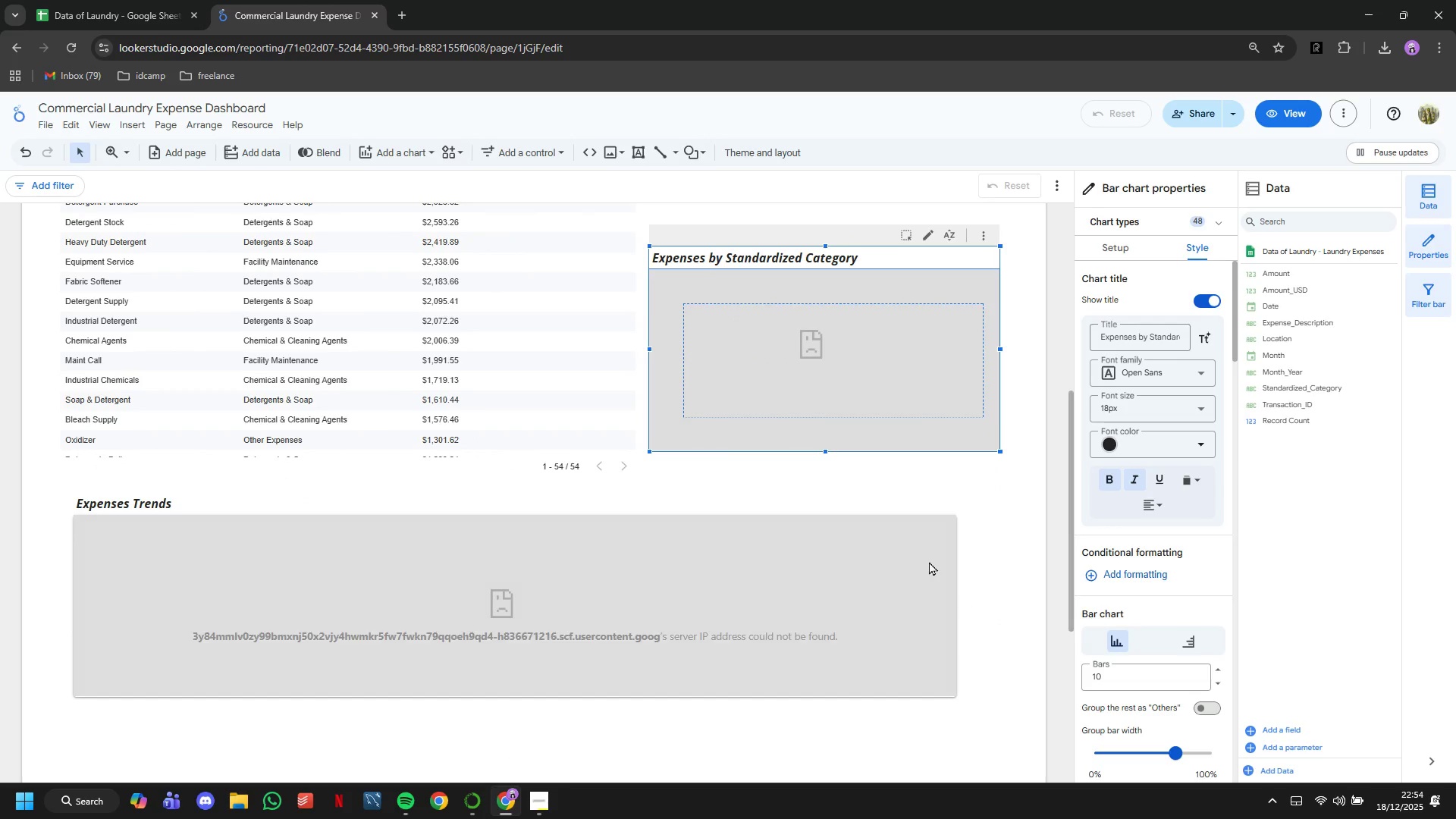 
left_click([927, 558])
 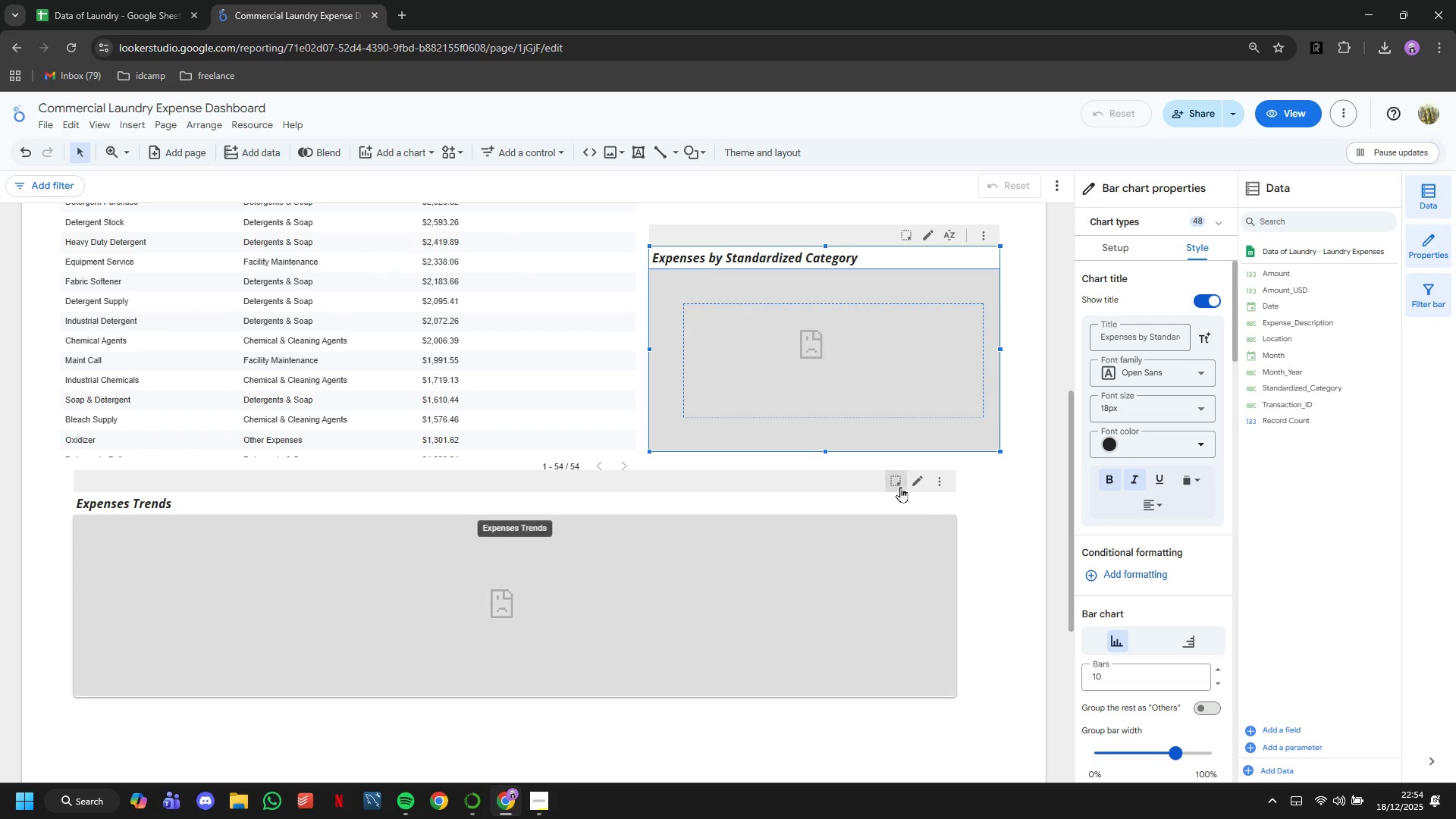 
left_click([913, 483])
 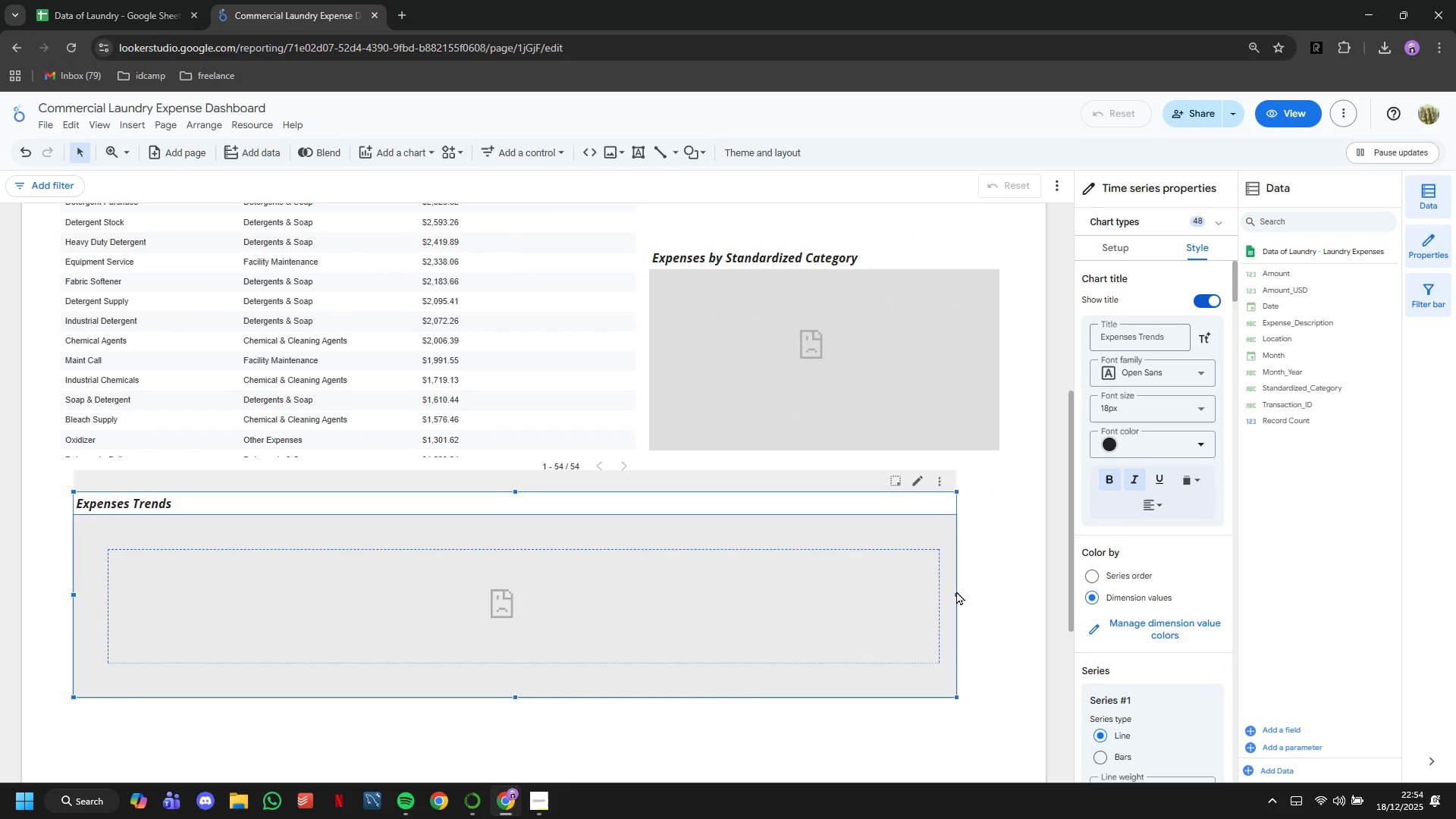 
left_click_drag(start_coordinate=[958, 593], to_coordinate=[1010, 600])
 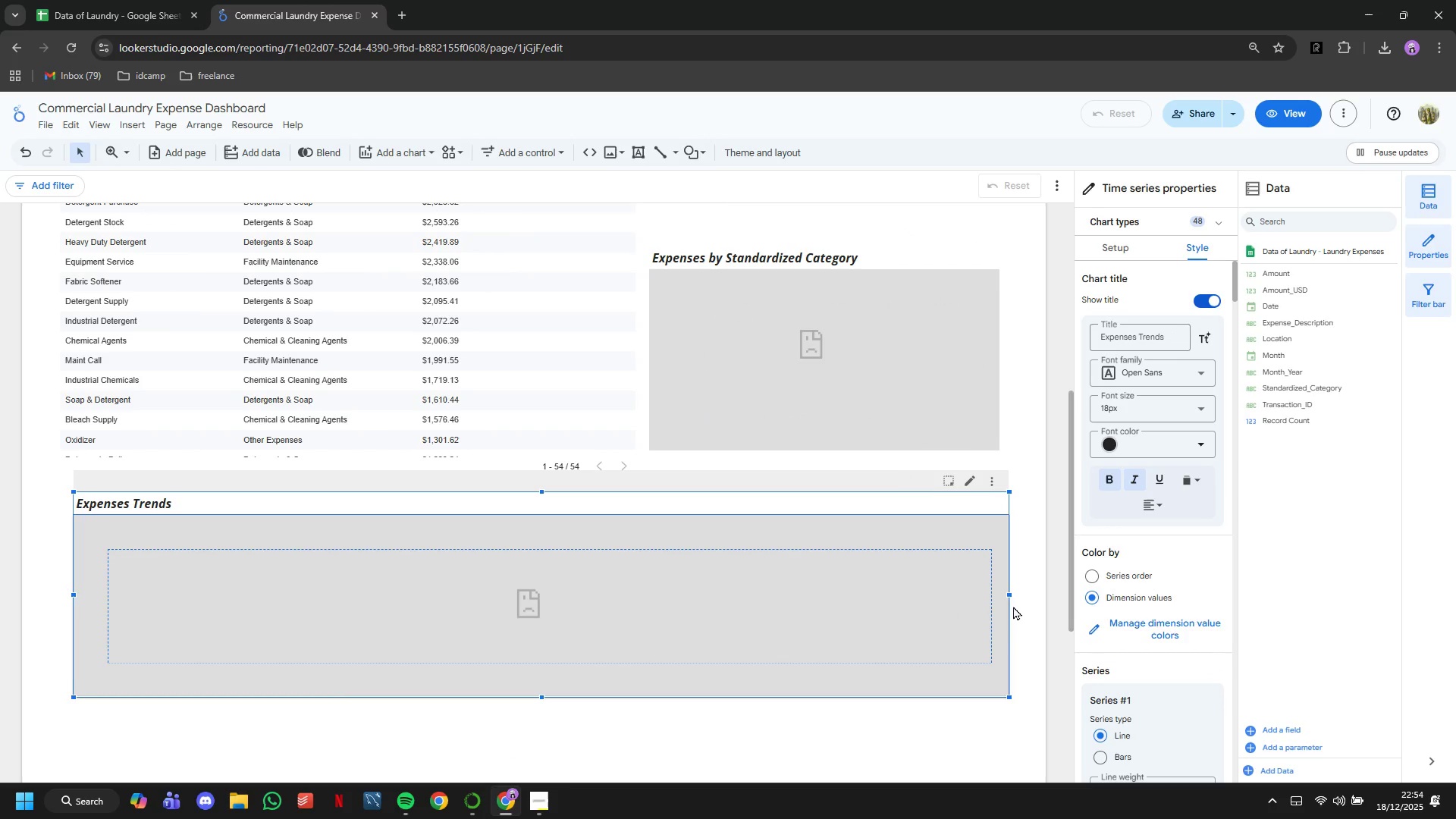 
scroll: coordinate [1026, 607], scroll_direction: up, amount: 7.0
 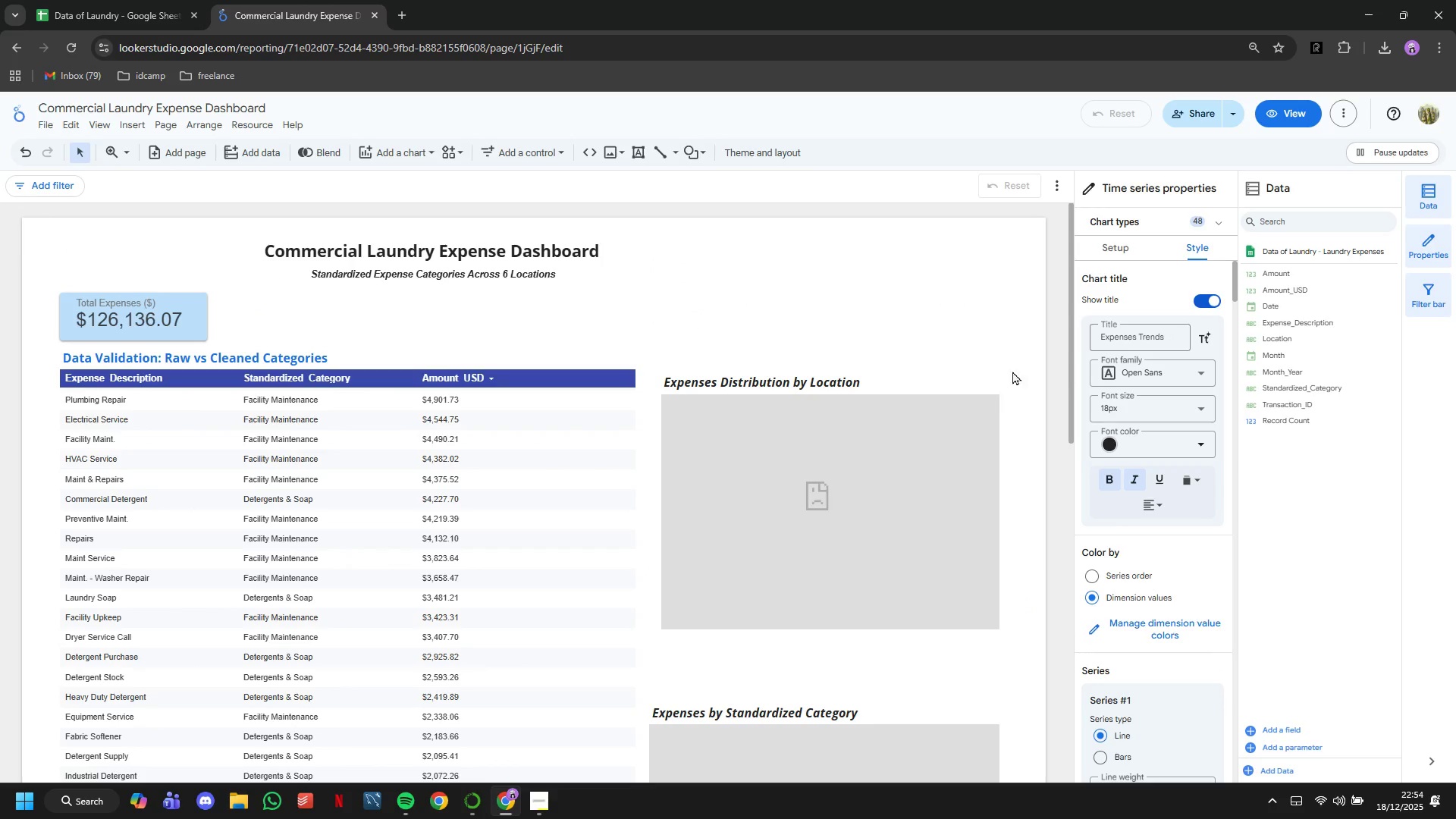 
left_click([1004, 337])
 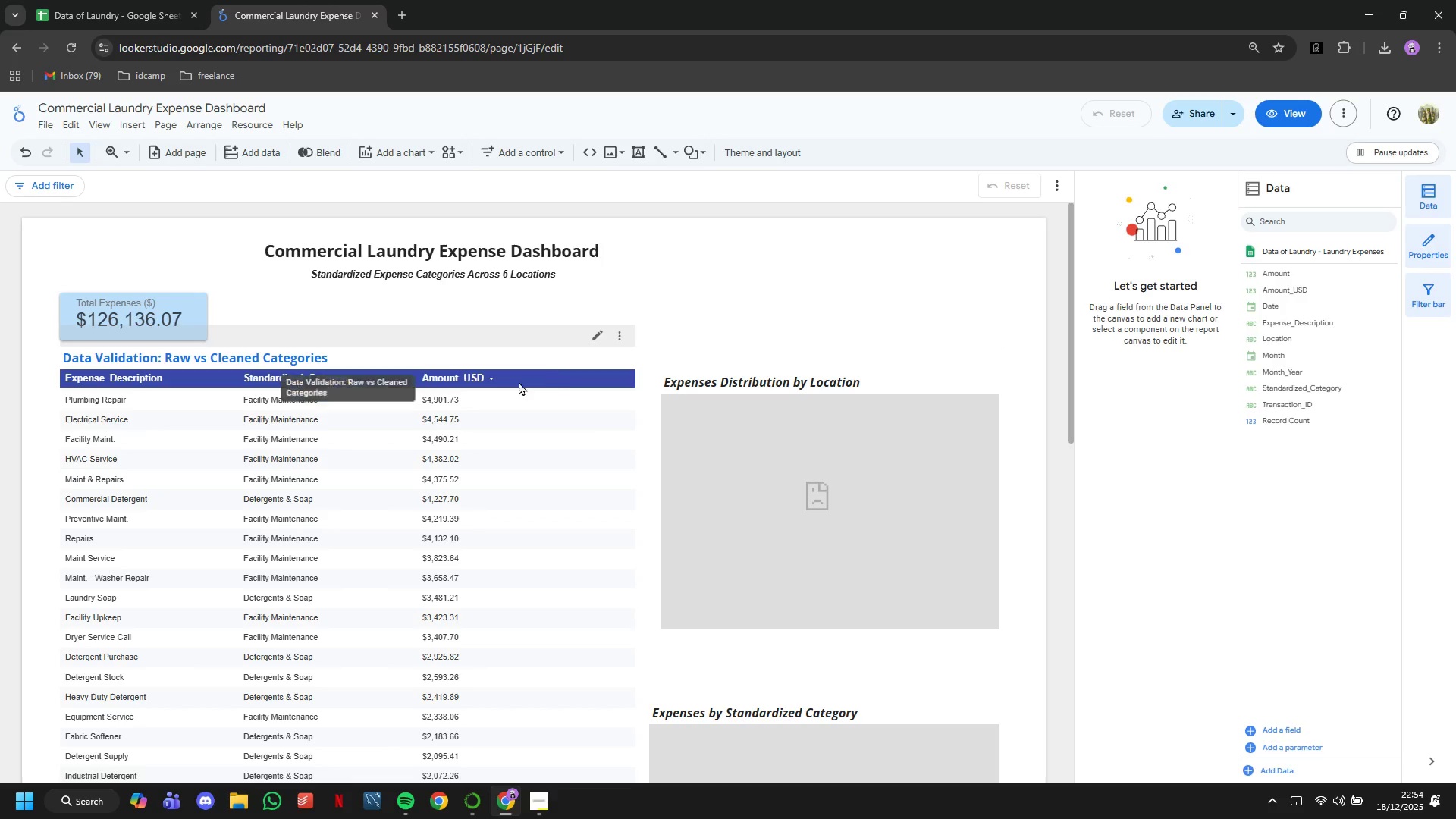 
left_click([518, 381])
 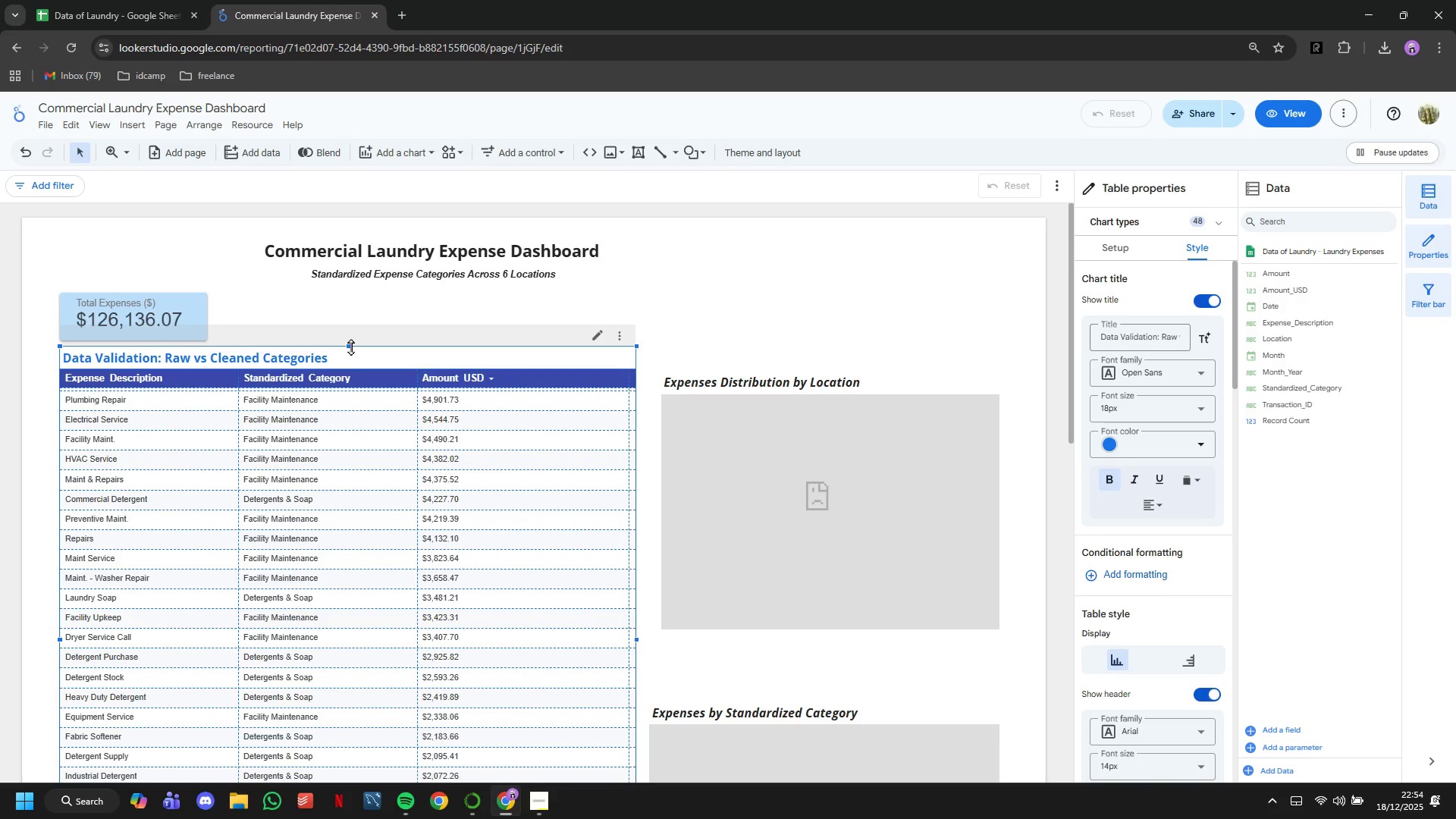 
left_click_drag(start_coordinate=[350, 347], to_coordinate=[359, 460])
 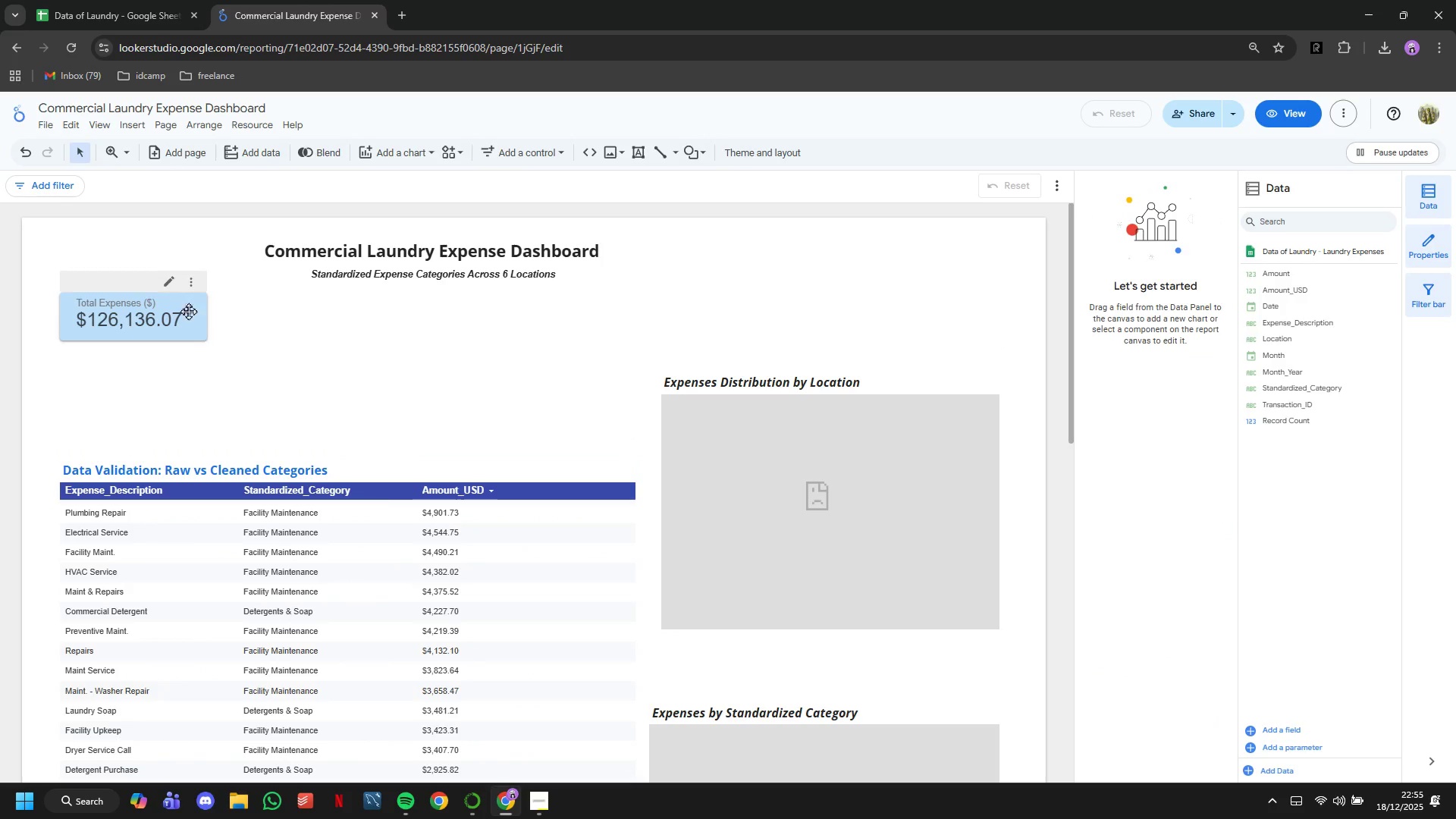 
left_click([183, 306])
 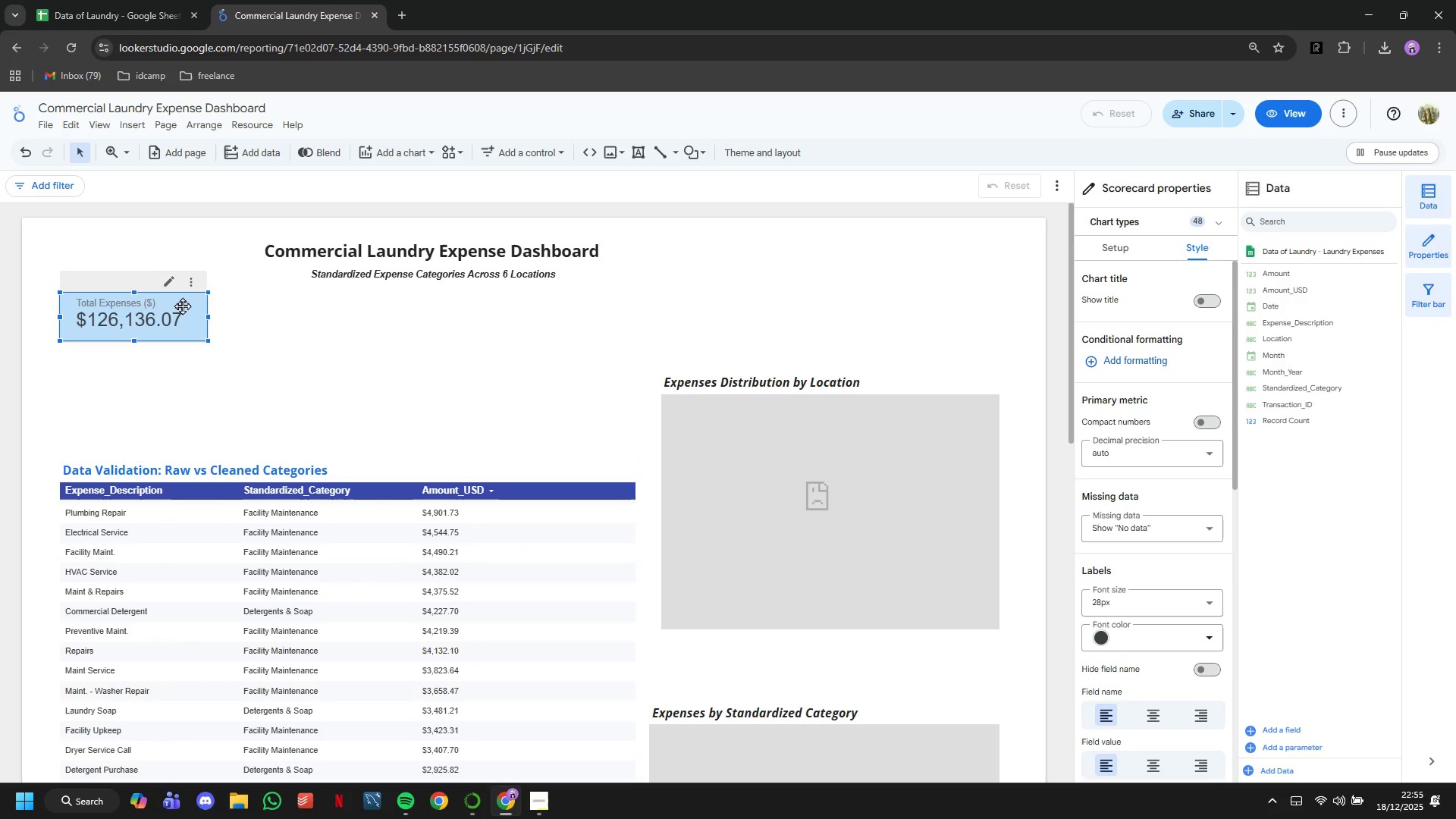 
left_click_drag(start_coordinate=[182, 306], to_coordinate=[185, 397])
 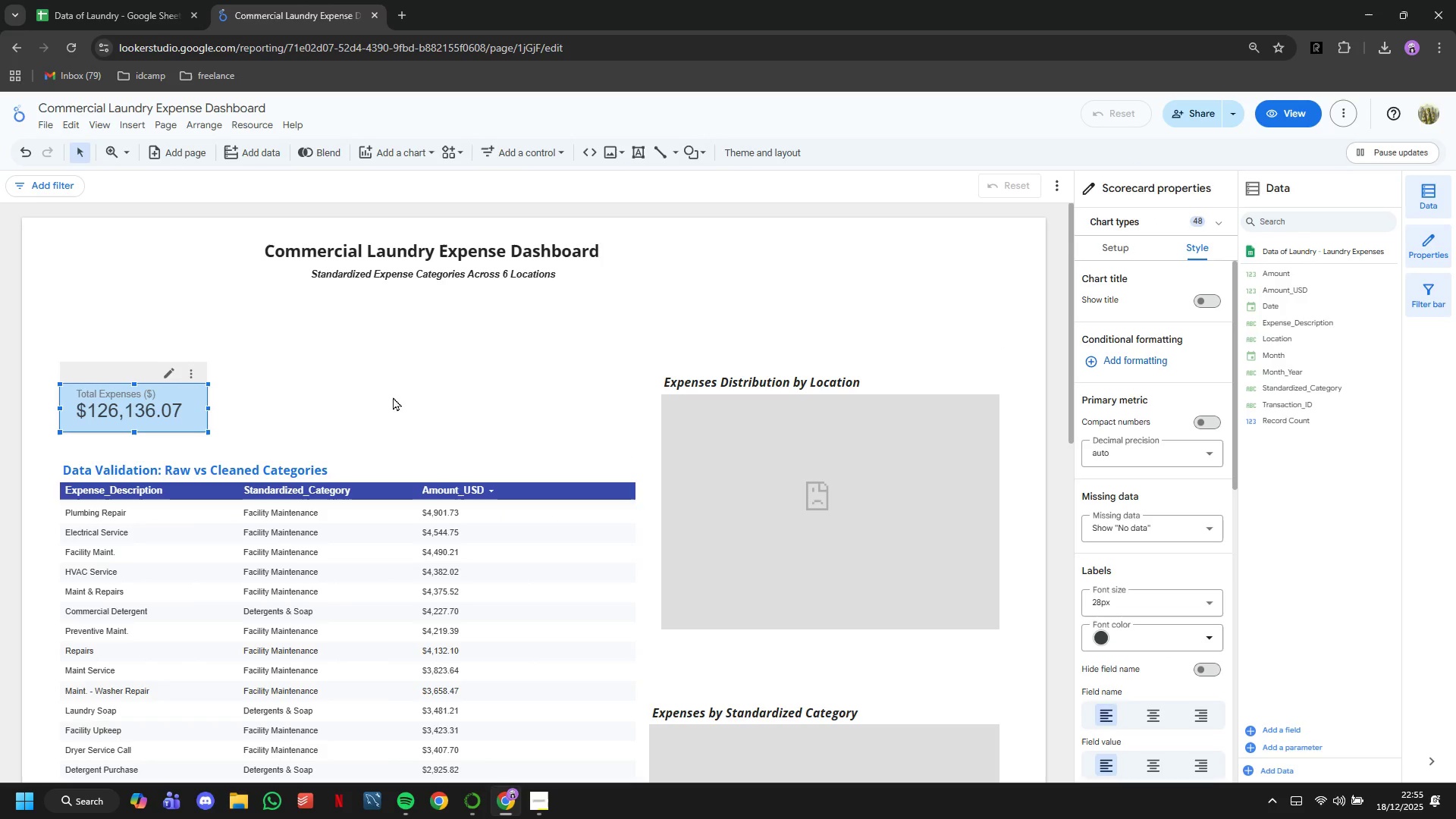 
left_click([393, 397])
 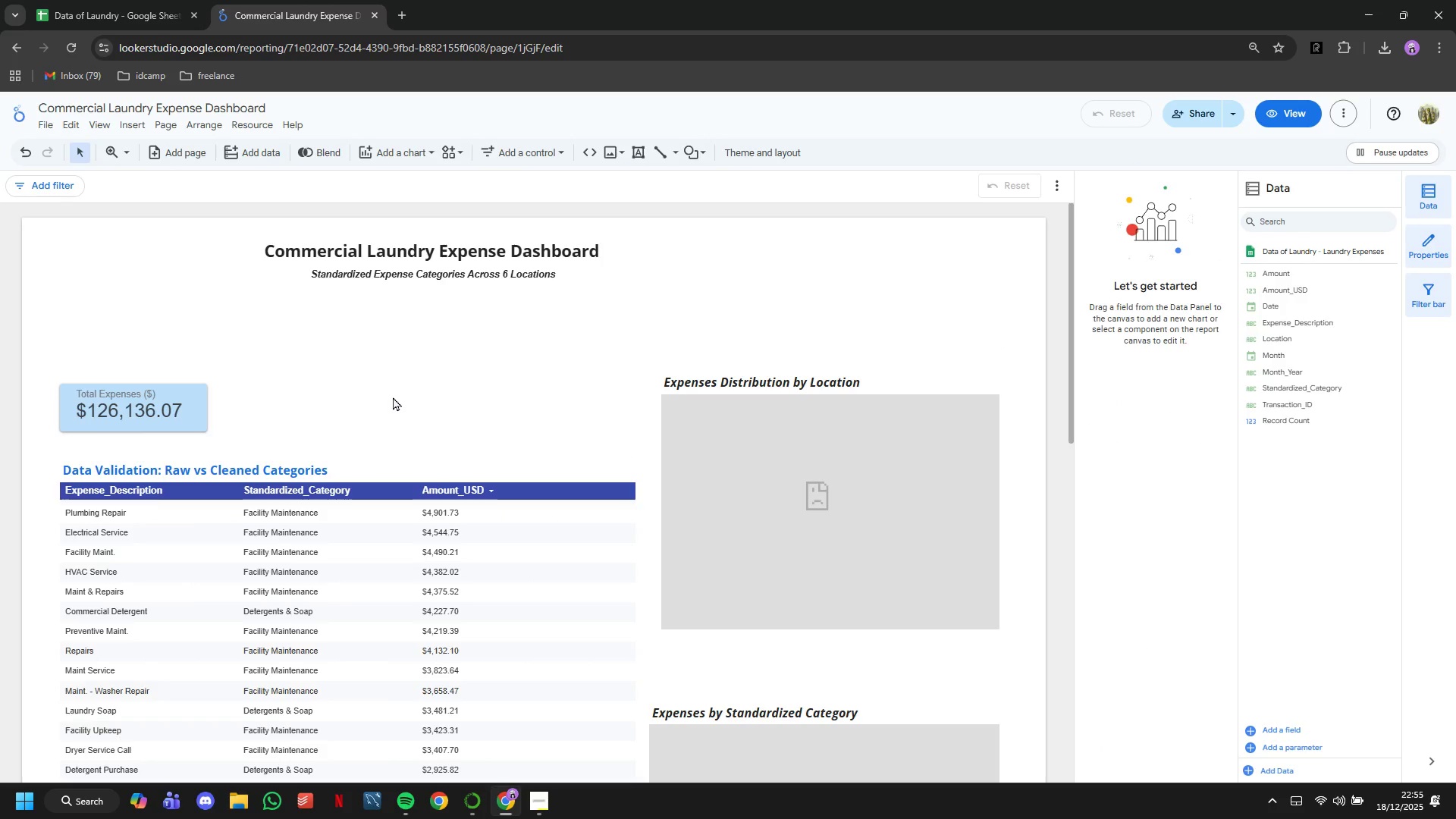 
scroll: coordinate [393, 397], scroll_direction: up, amount: 3.0
 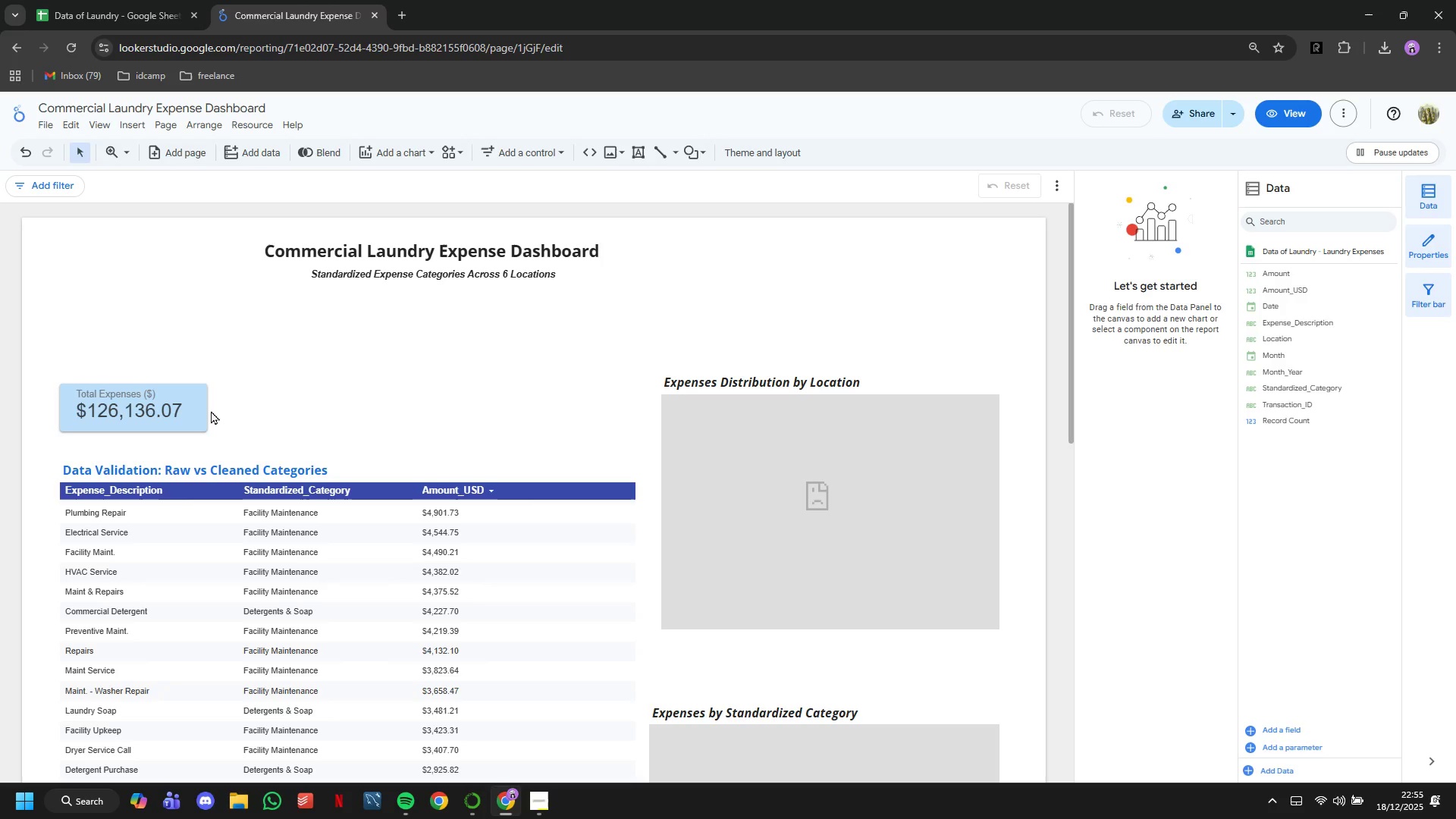 
left_click([199, 408])
 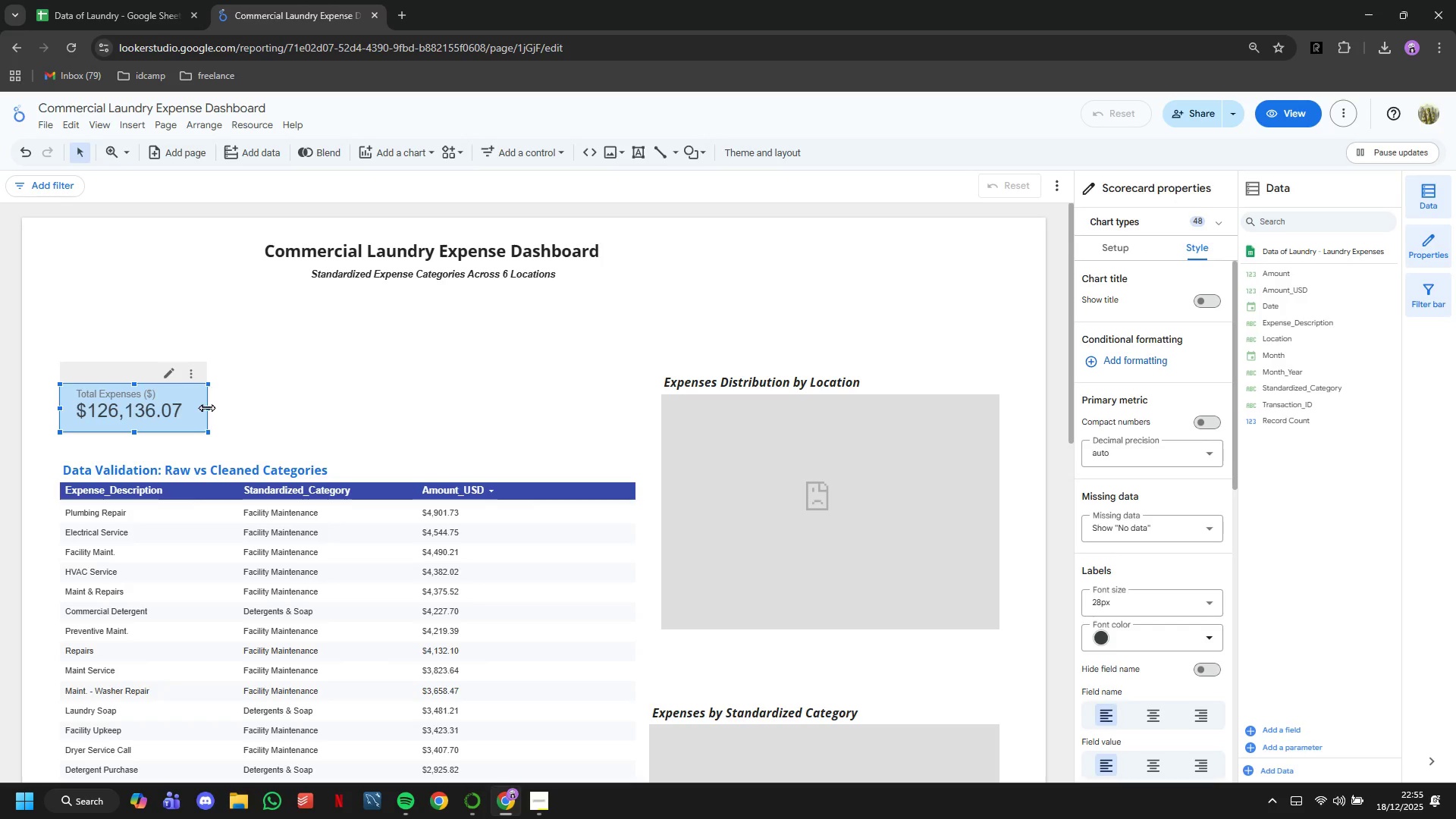 
left_click_drag(start_coordinate=[206, 407], to_coordinate=[629, 433])
 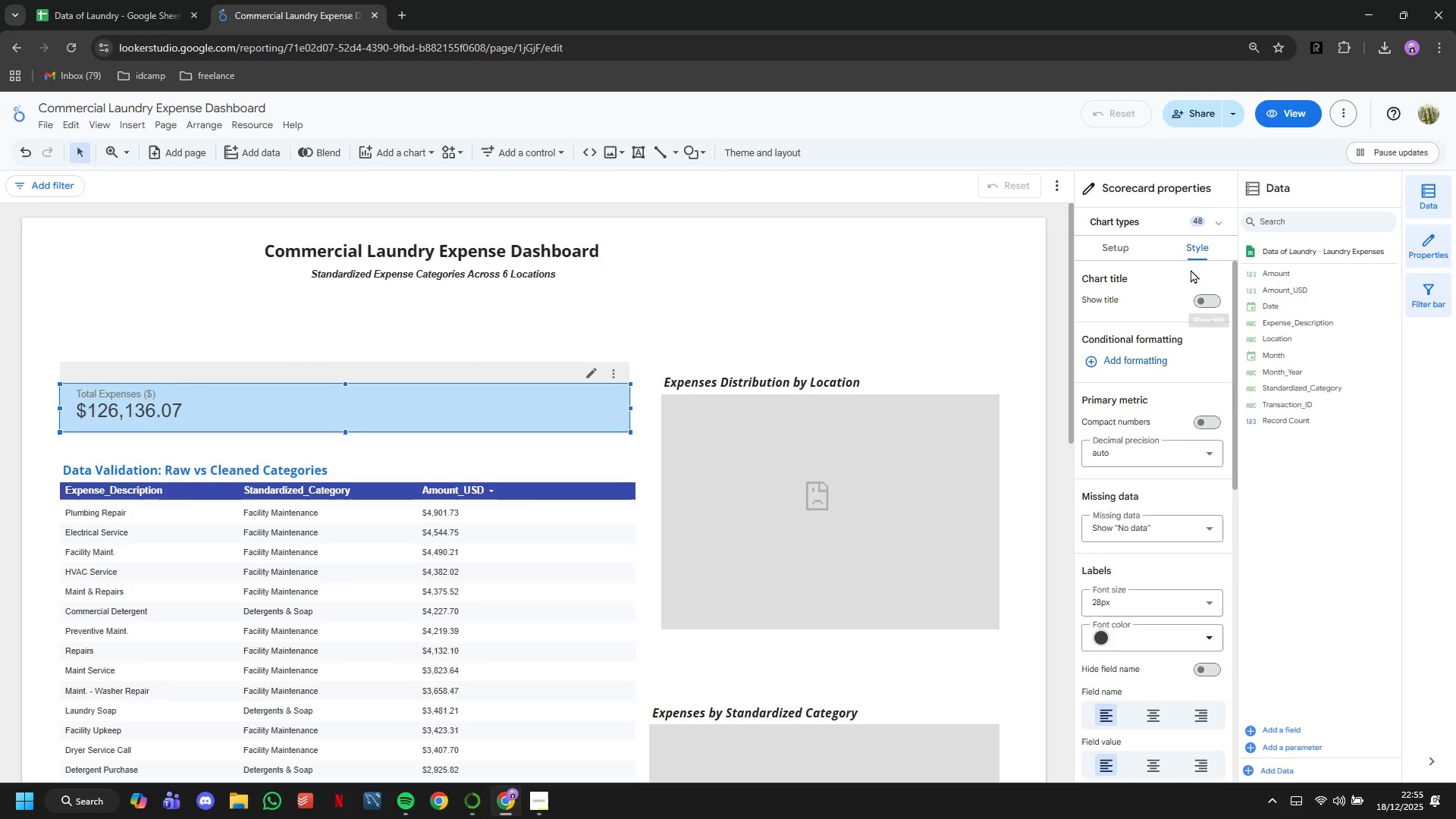 
scroll: coordinate [1199, 374], scroll_direction: down, amount: 2.0
 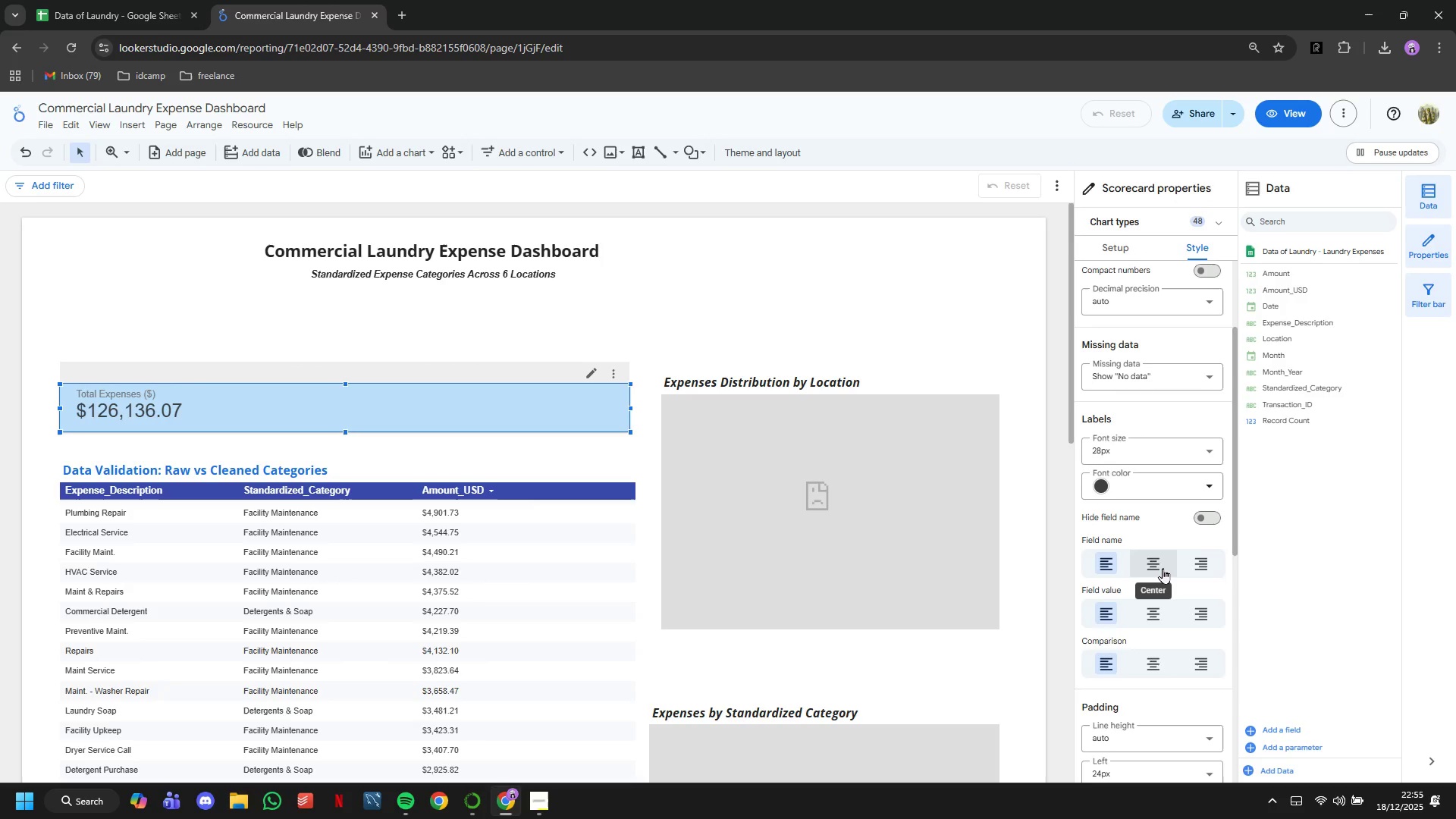 
left_click([1163, 568])
 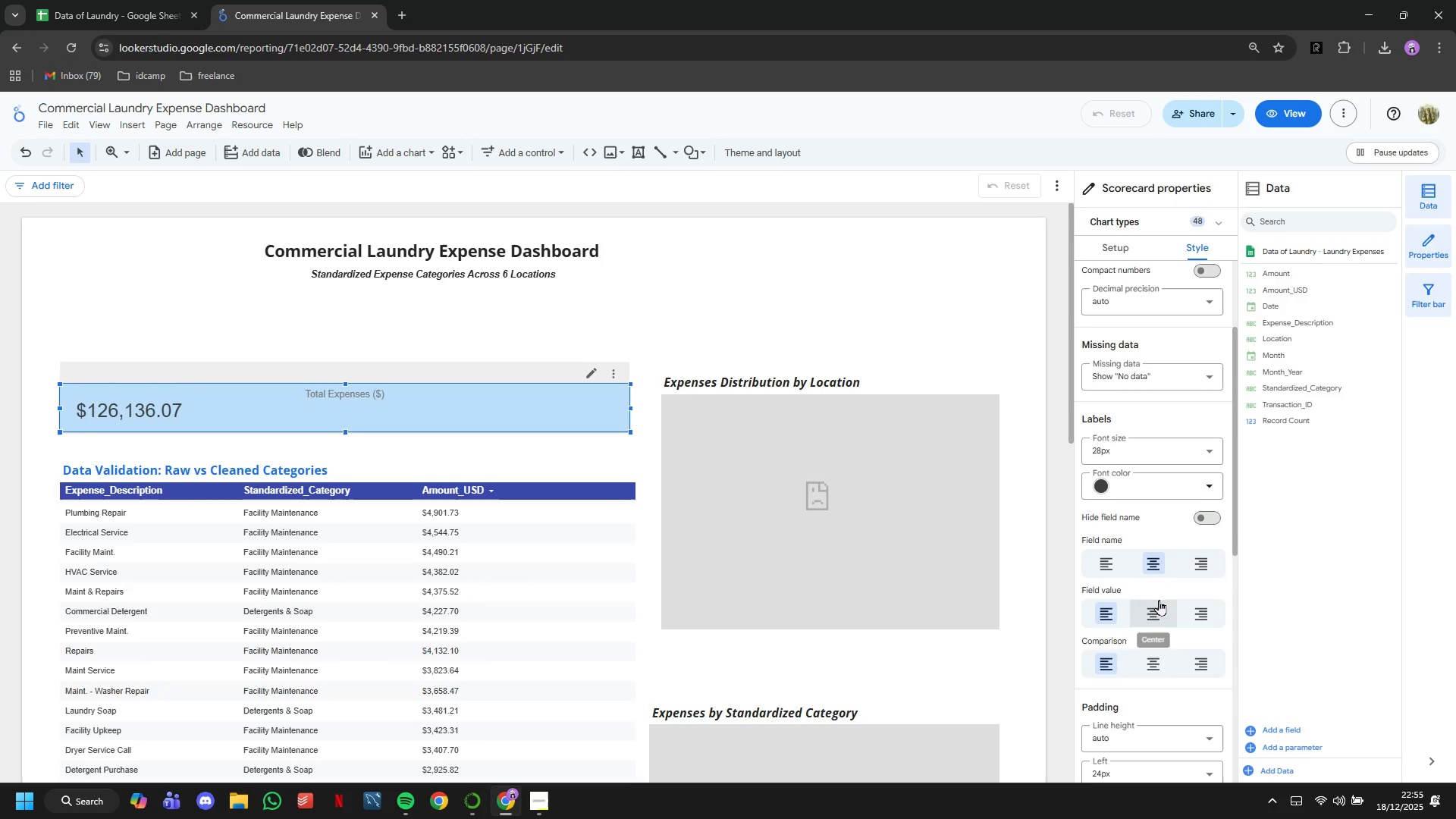 
left_click([1156, 603])
 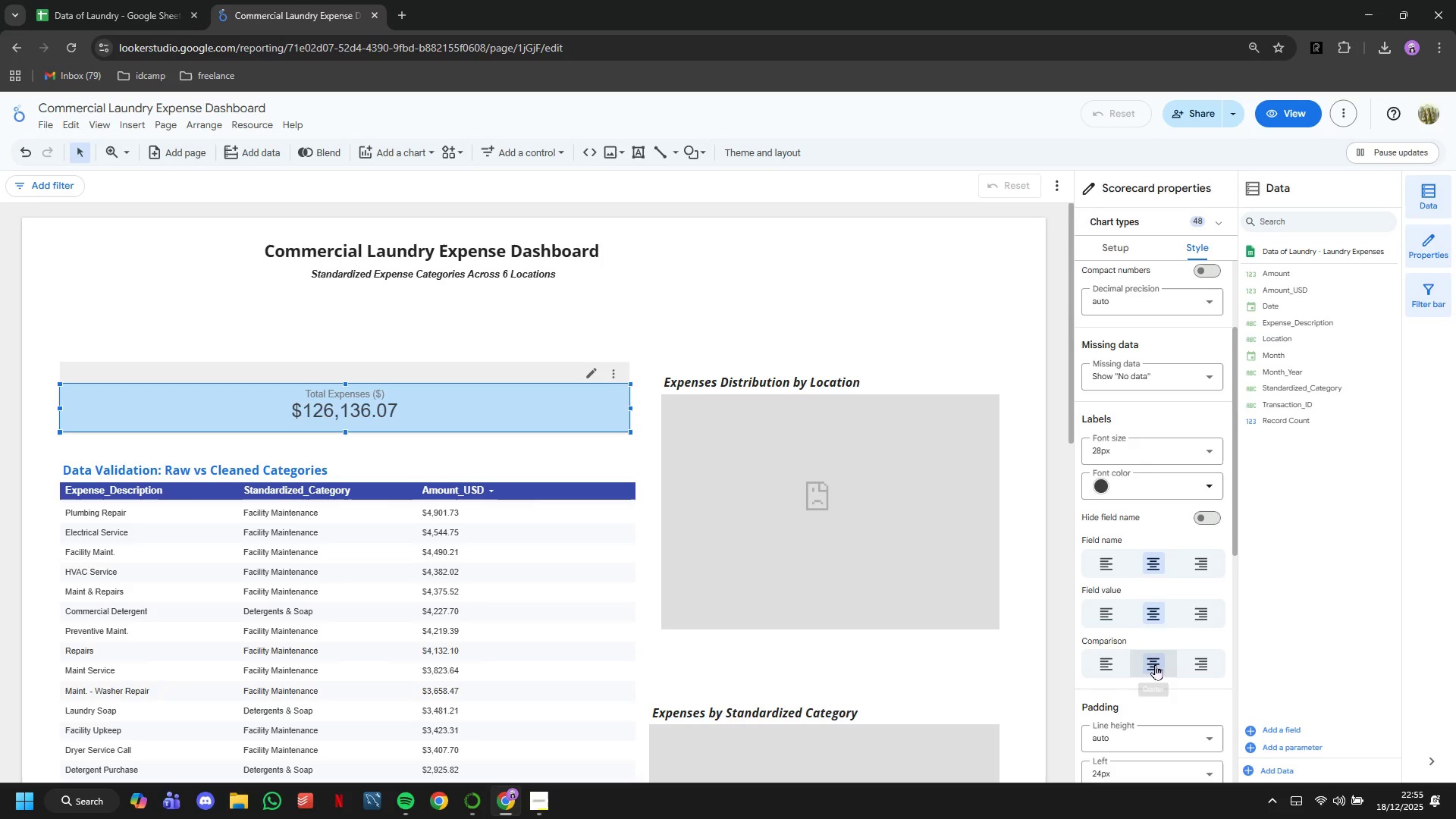 
scroll: coordinate [1155, 550], scroll_direction: down, amount: 3.0
 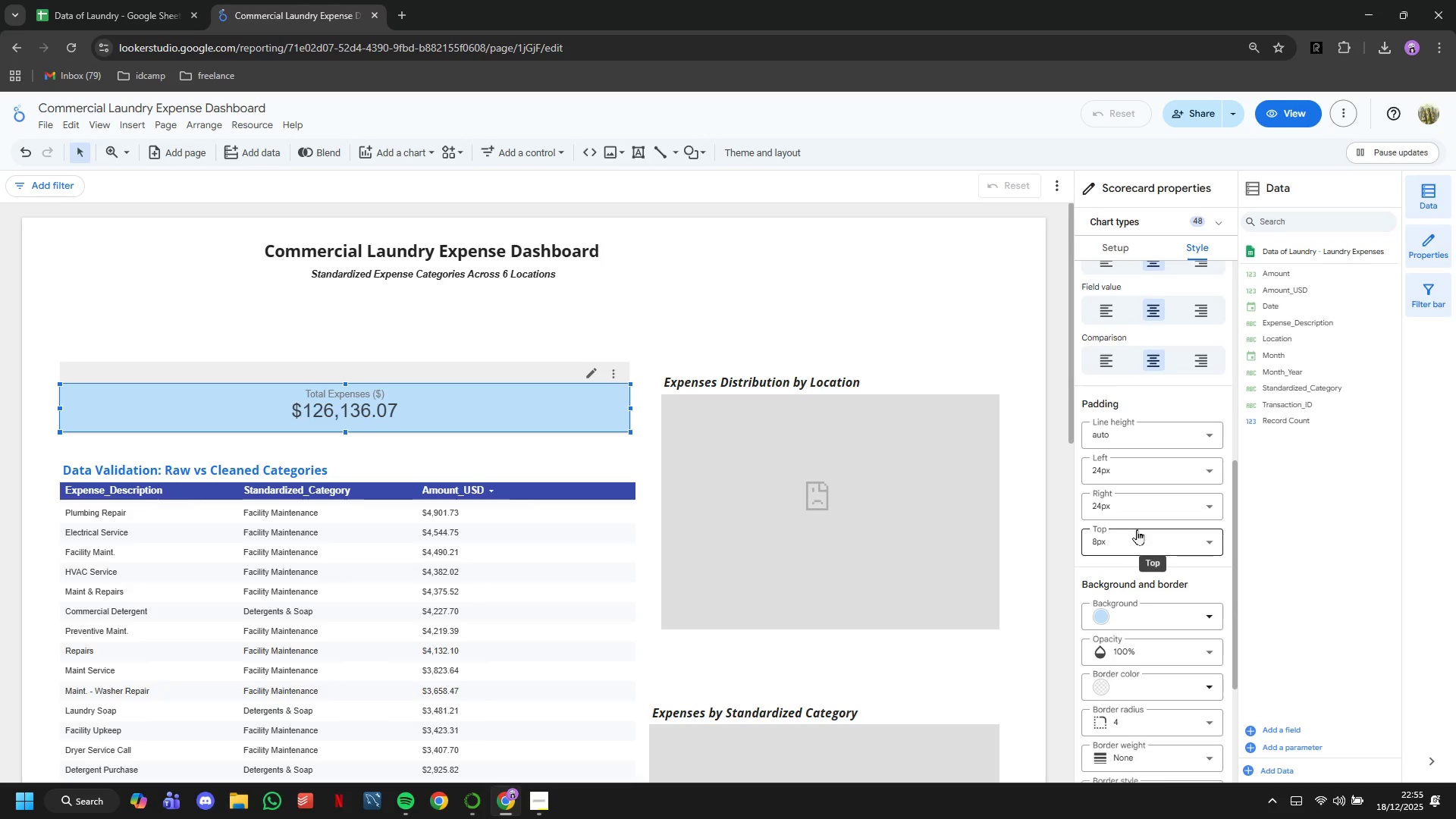 
left_click([1060, 424])
 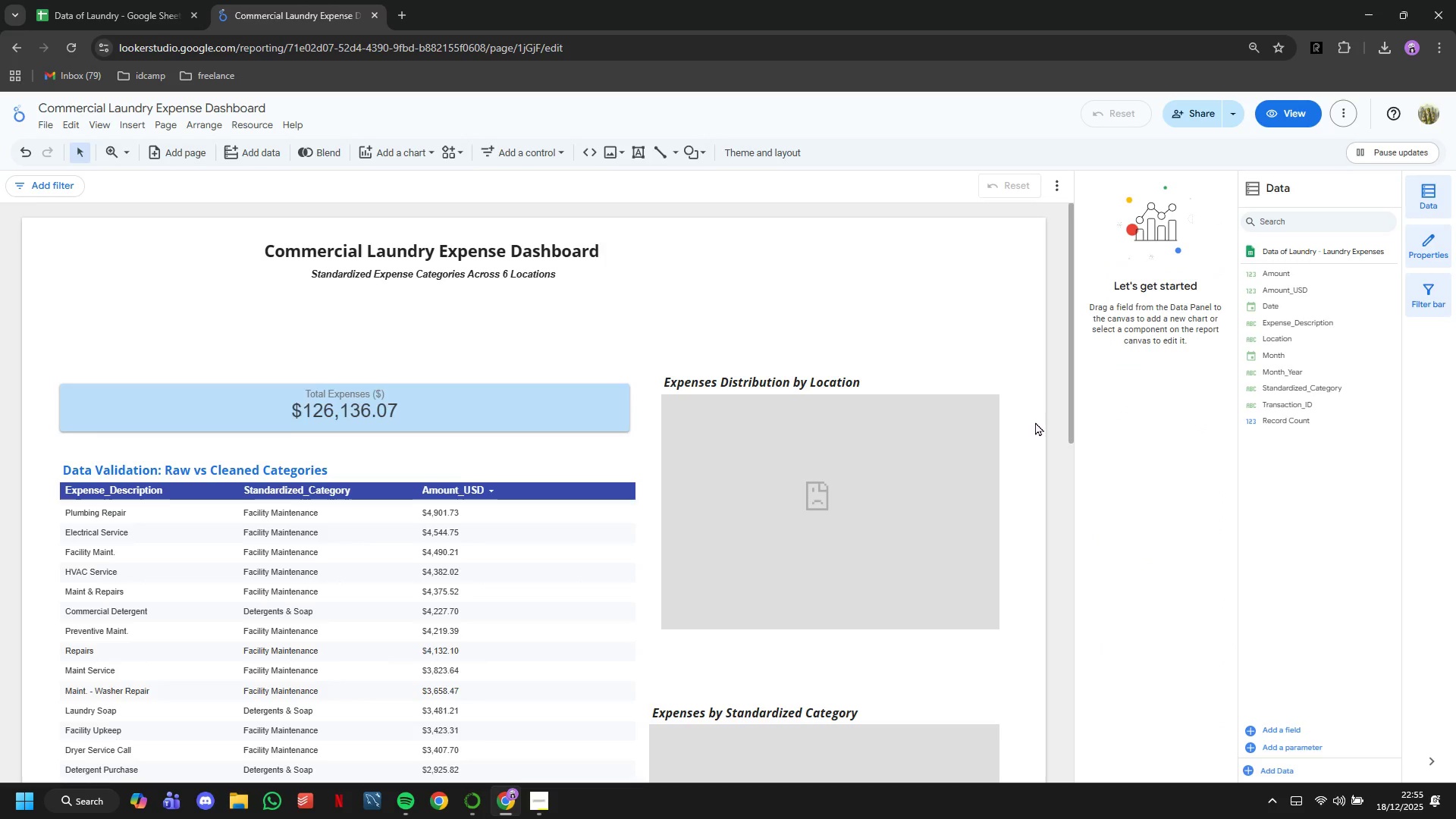 
scroll: coordinate [1035, 422], scroll_direction: down, amount: 9.0
 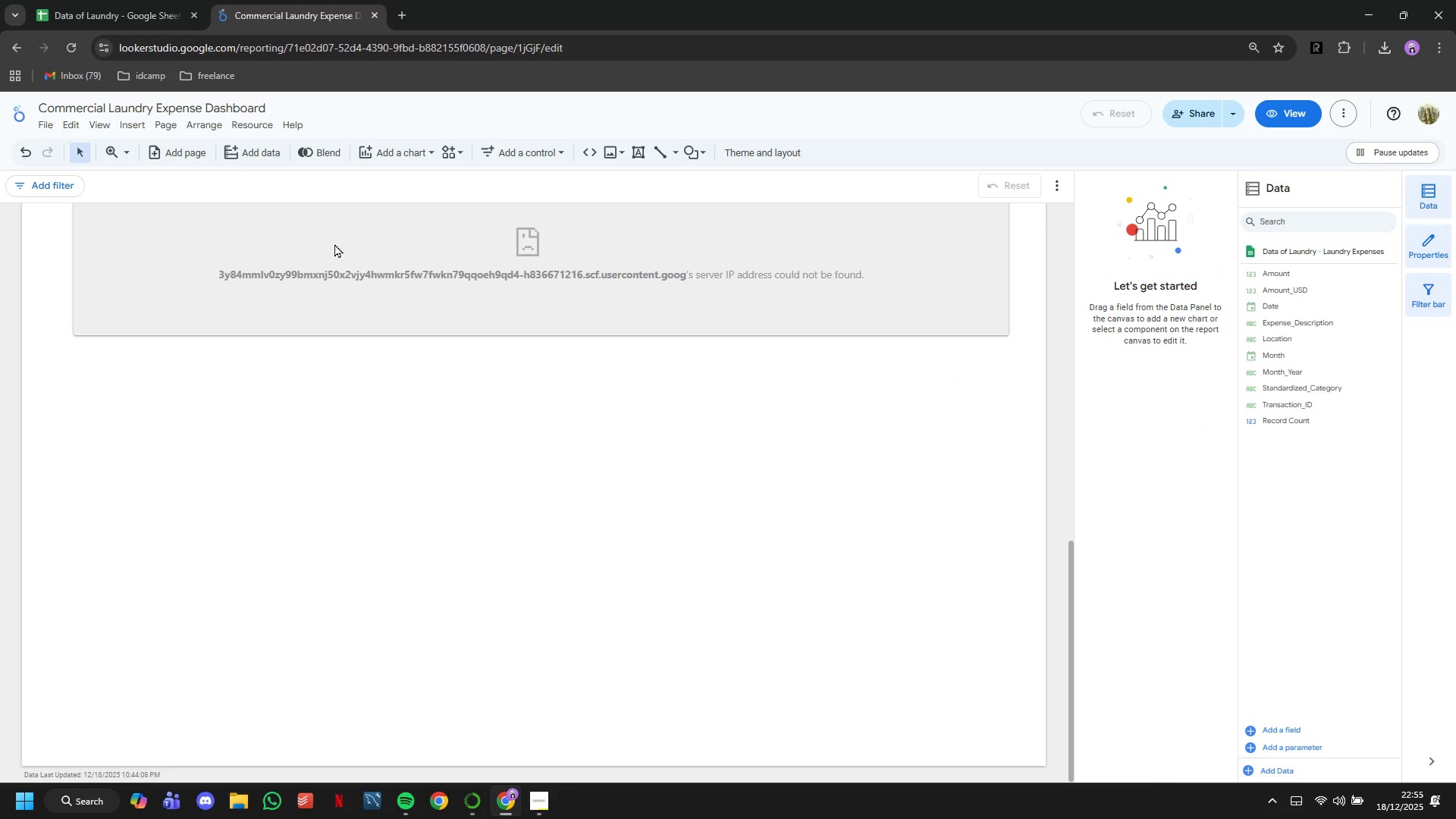 
scroll: coordinate [340, 290], scroll_direction: up, amount: 9.0
 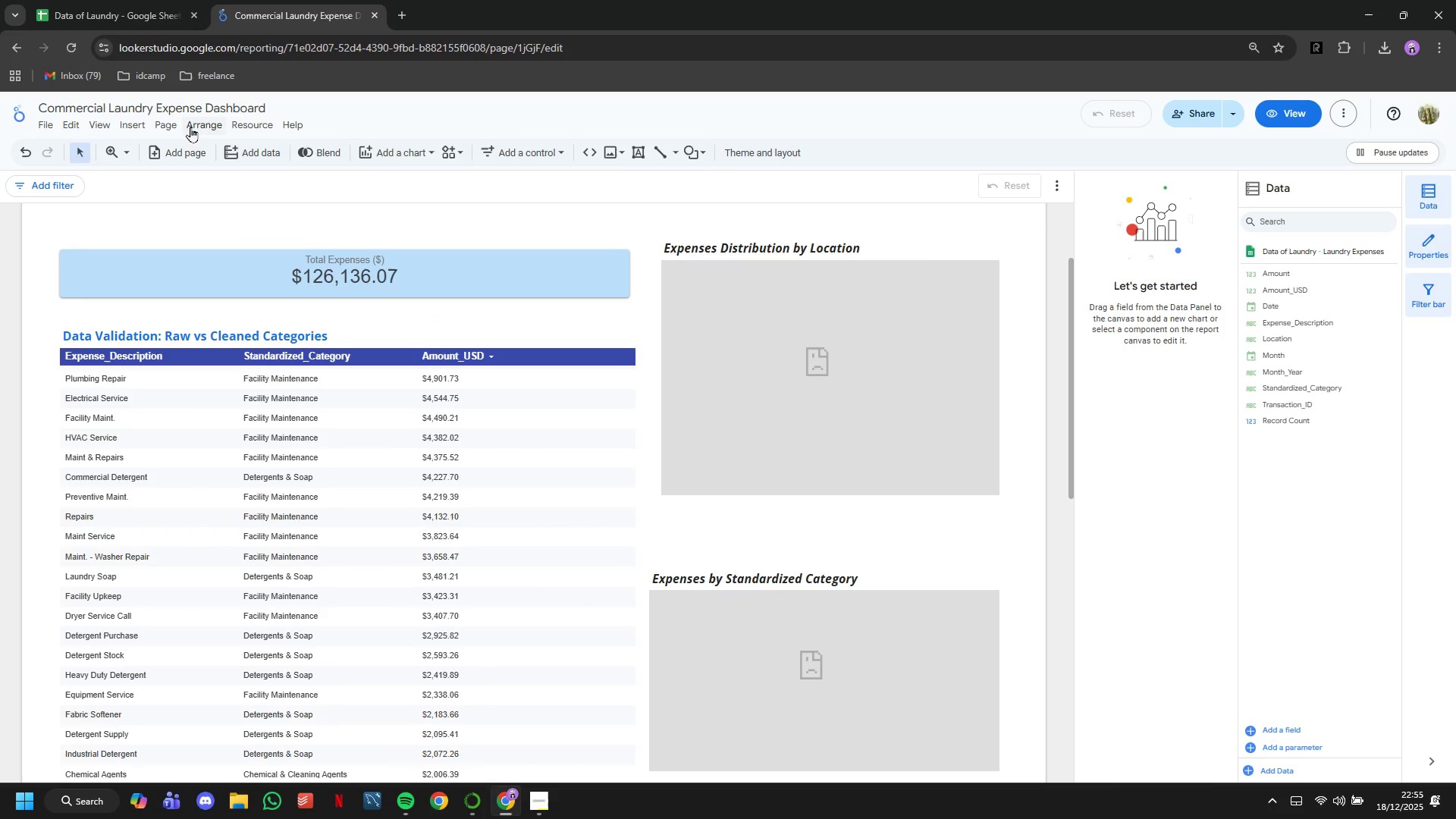 
left_click([171, 126])
 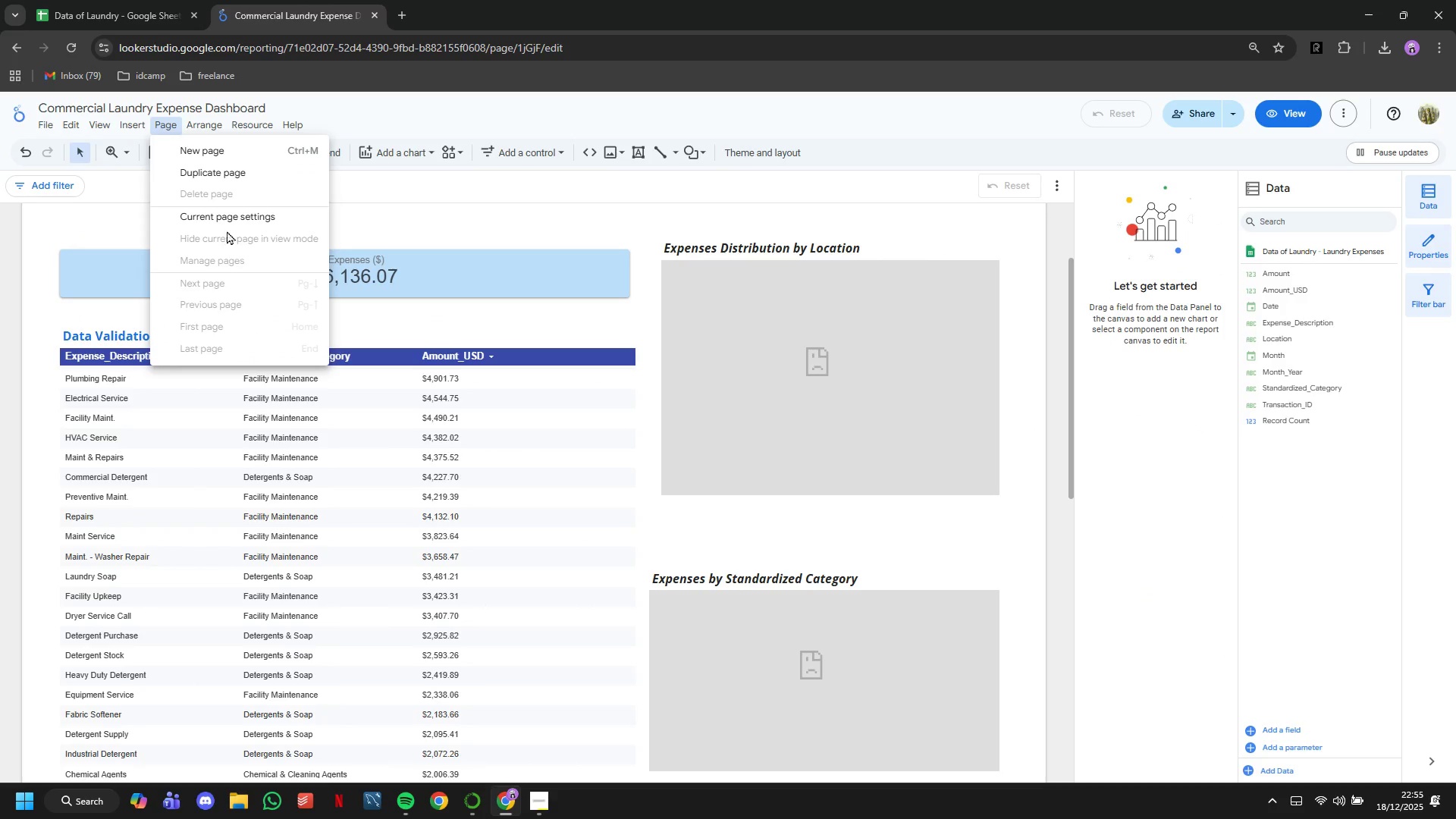 
left_click([223, 221])
 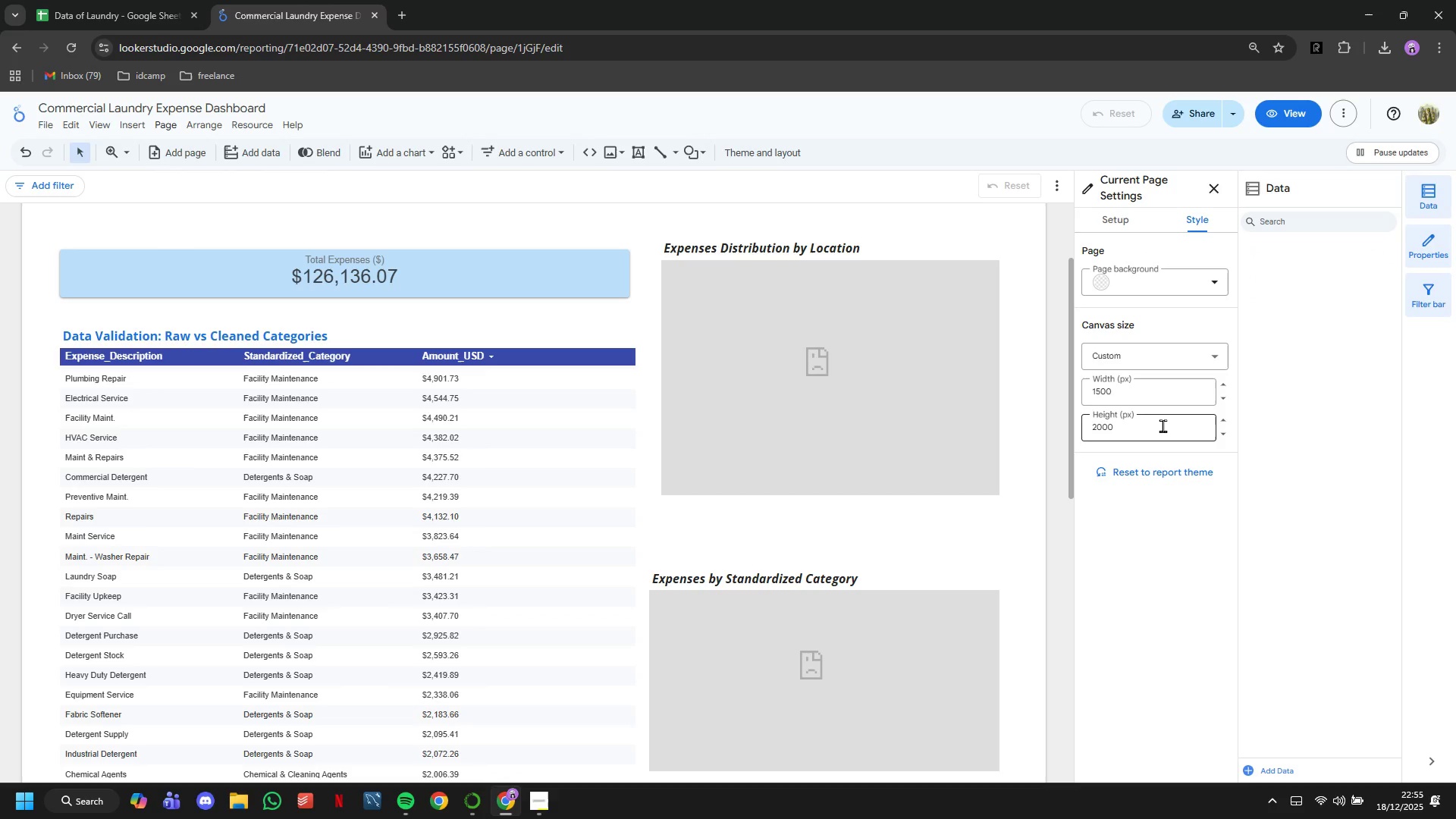 
left_click([1163, 425])
 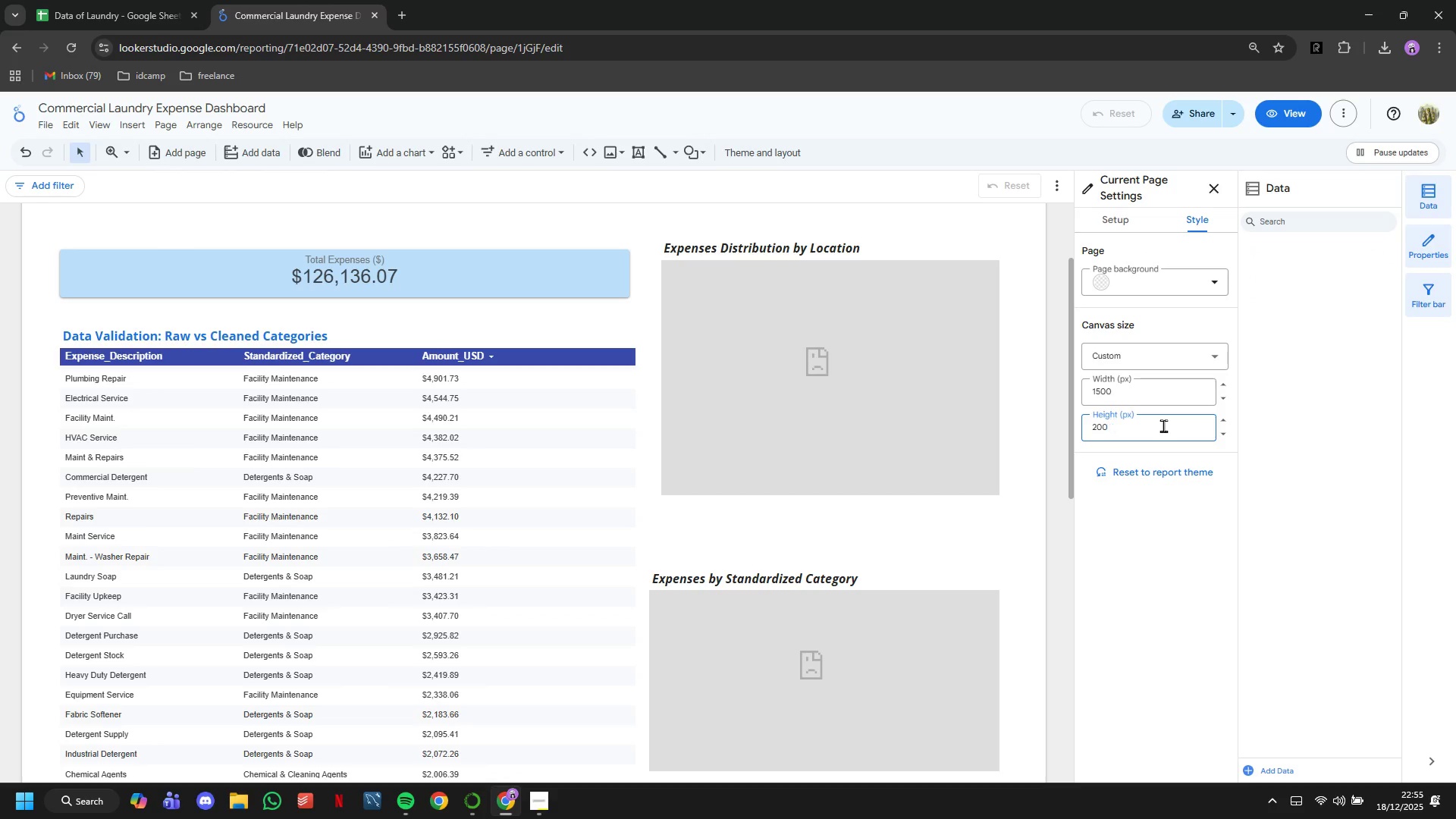 
key(Backspace)
key(Backspace)
key(Backspace)
key(Backspace)
key(Backspace)
type(1700)
 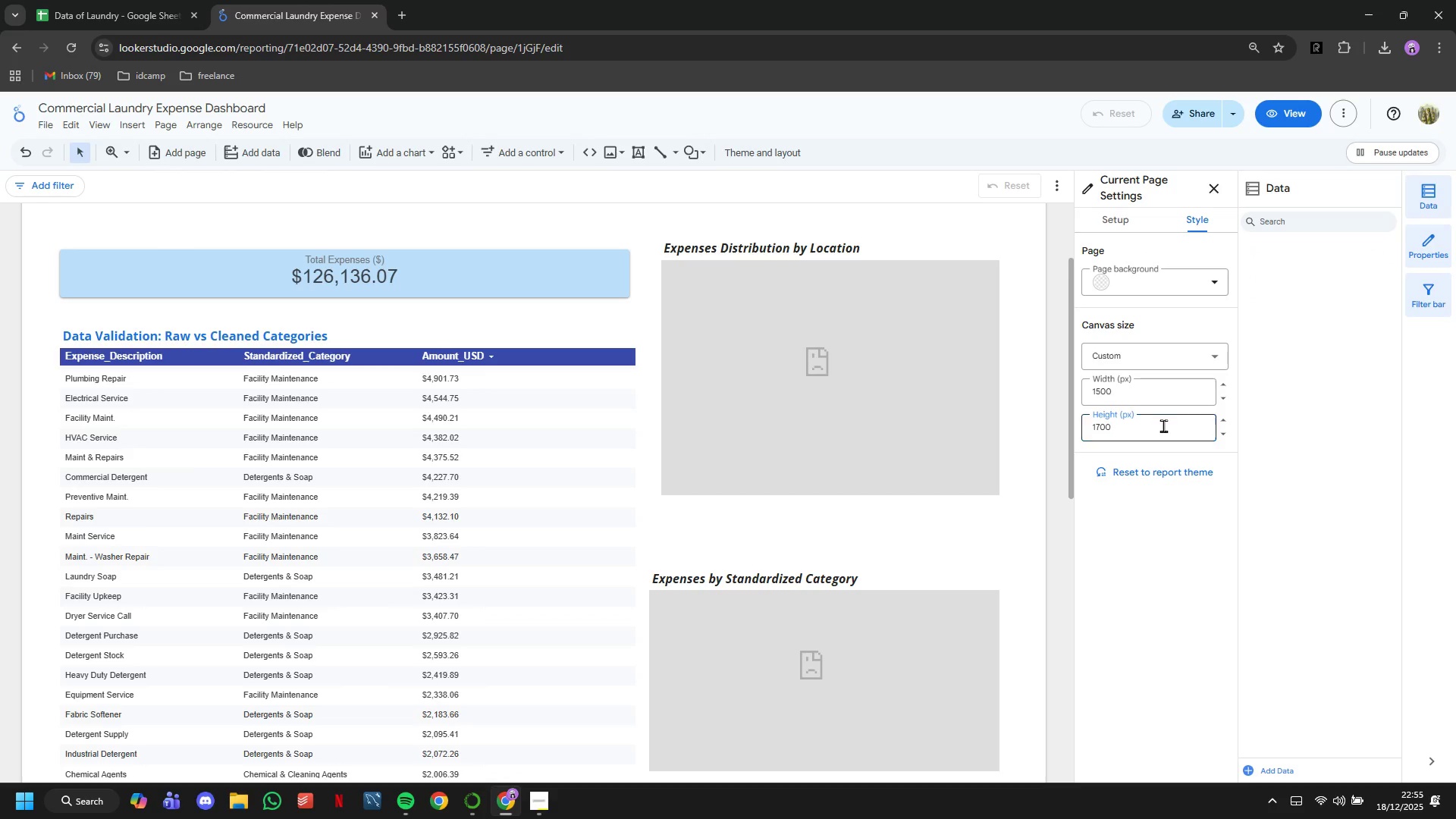 
key(Enter)
 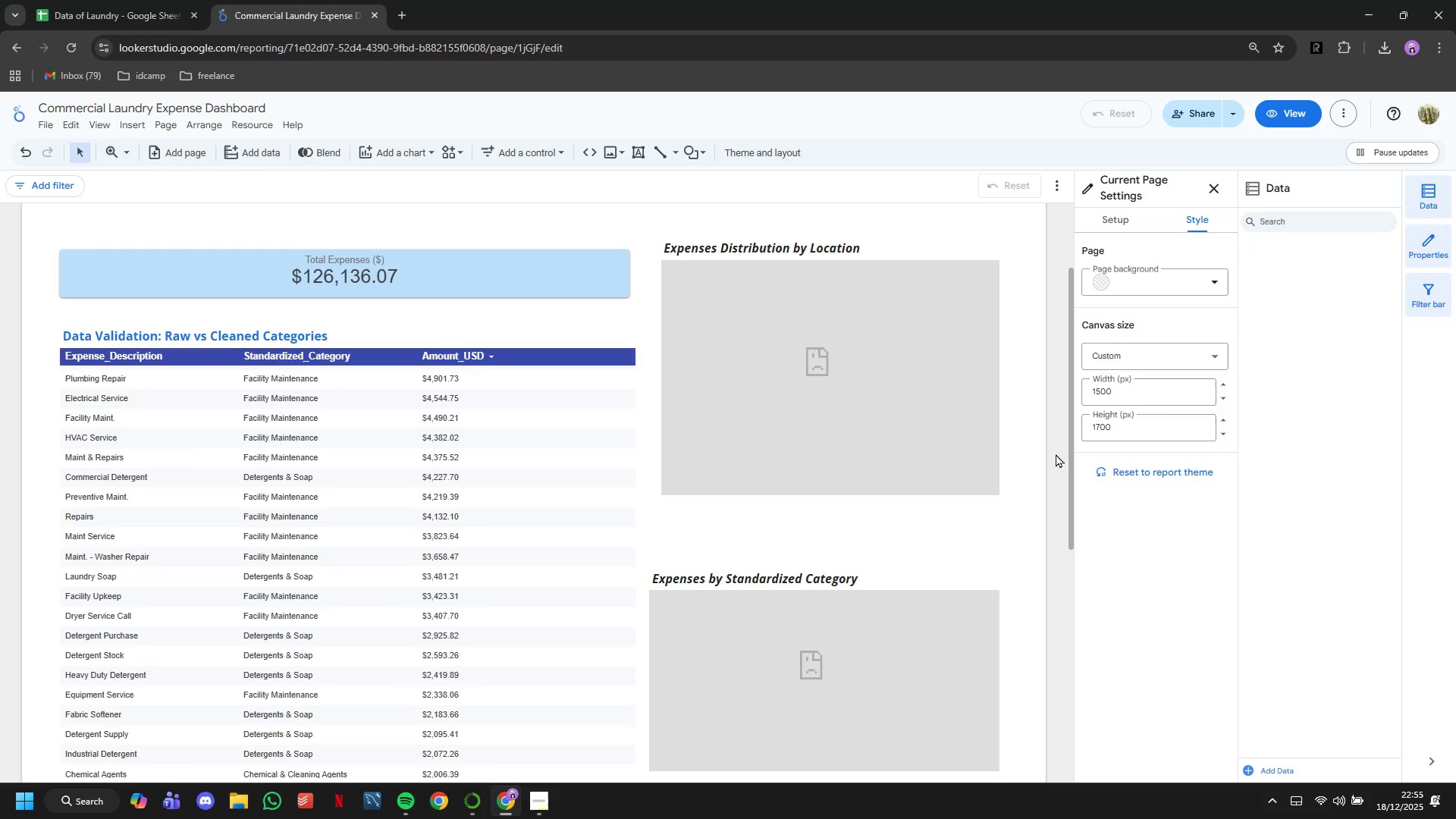 
scroll: coordinate [1043, 464], scroll_direction: down, amount: 11.0
 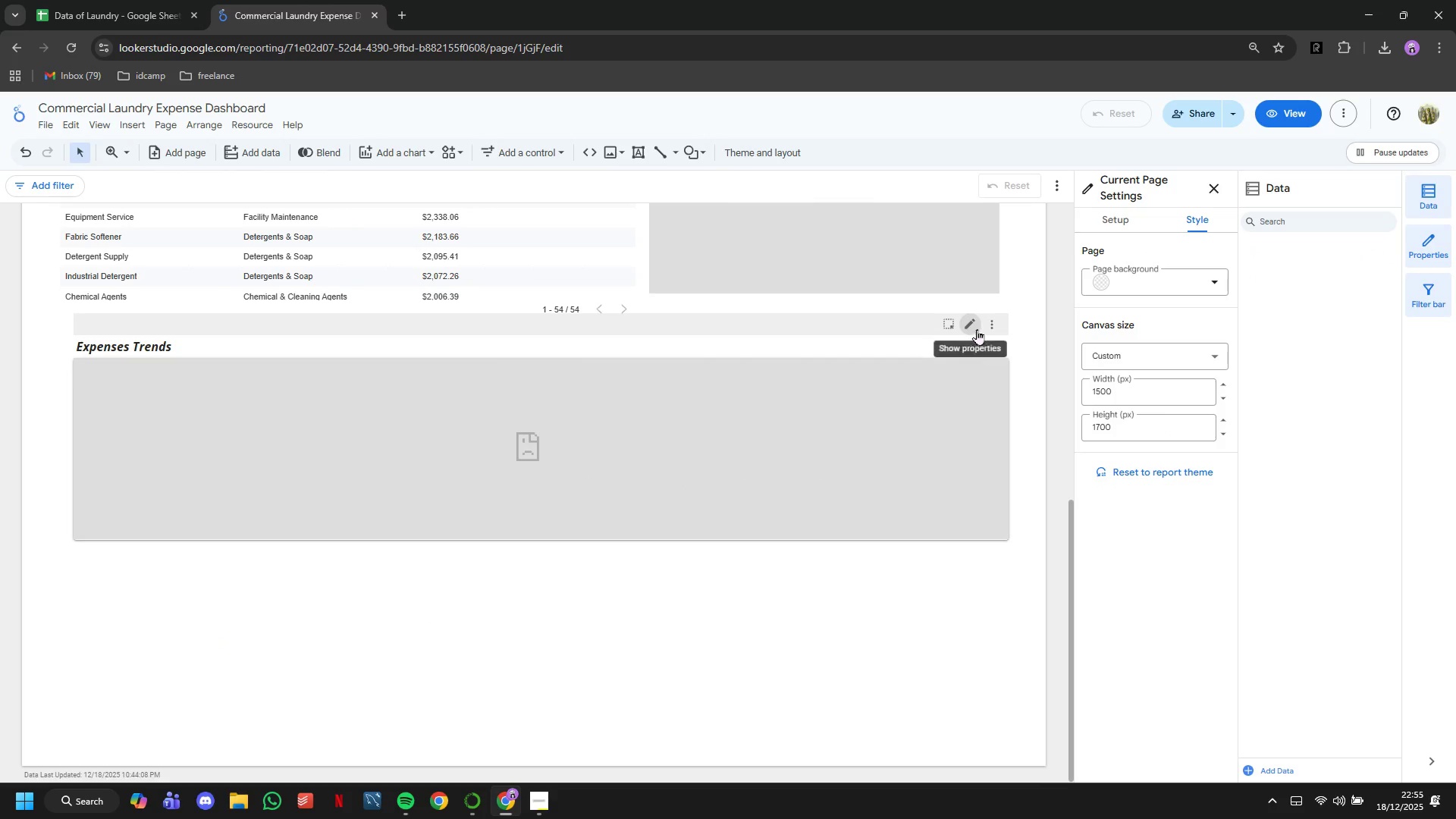 
double_click([964, 328])
 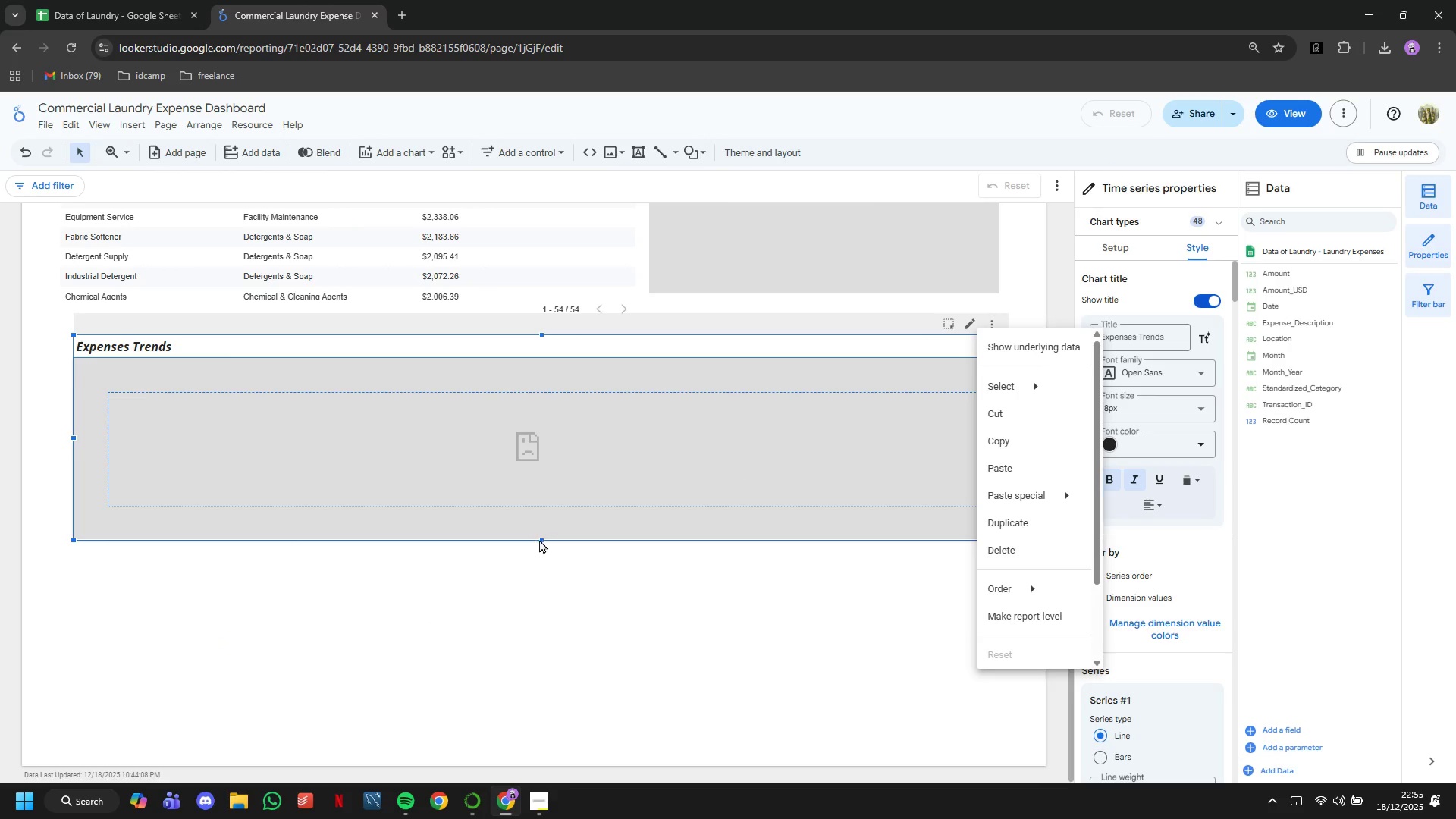 
left_click([557, 606])
 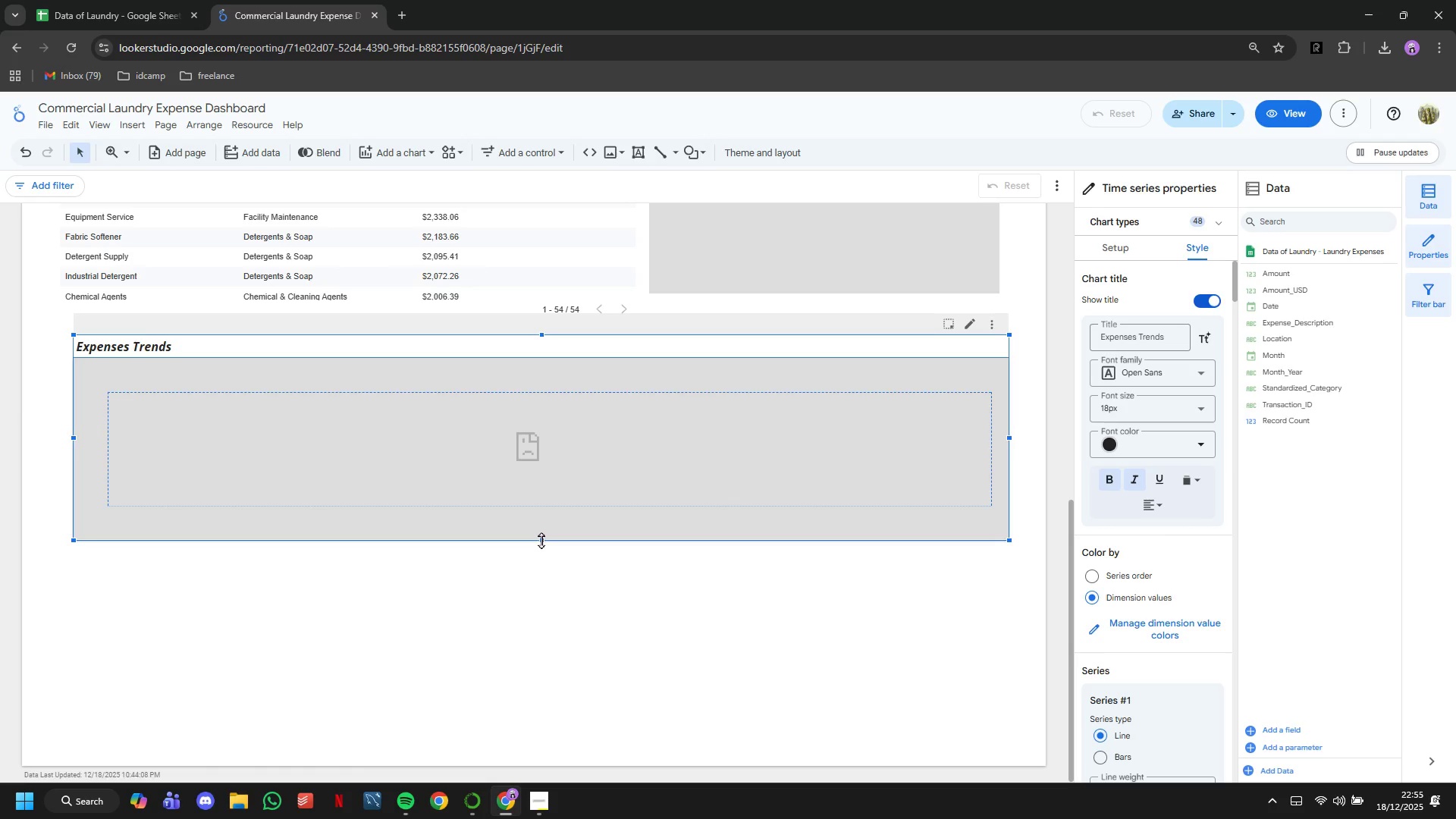 
left_click_drag(start_coordinate=[541, 538], to_coordinate=[541, 644])
 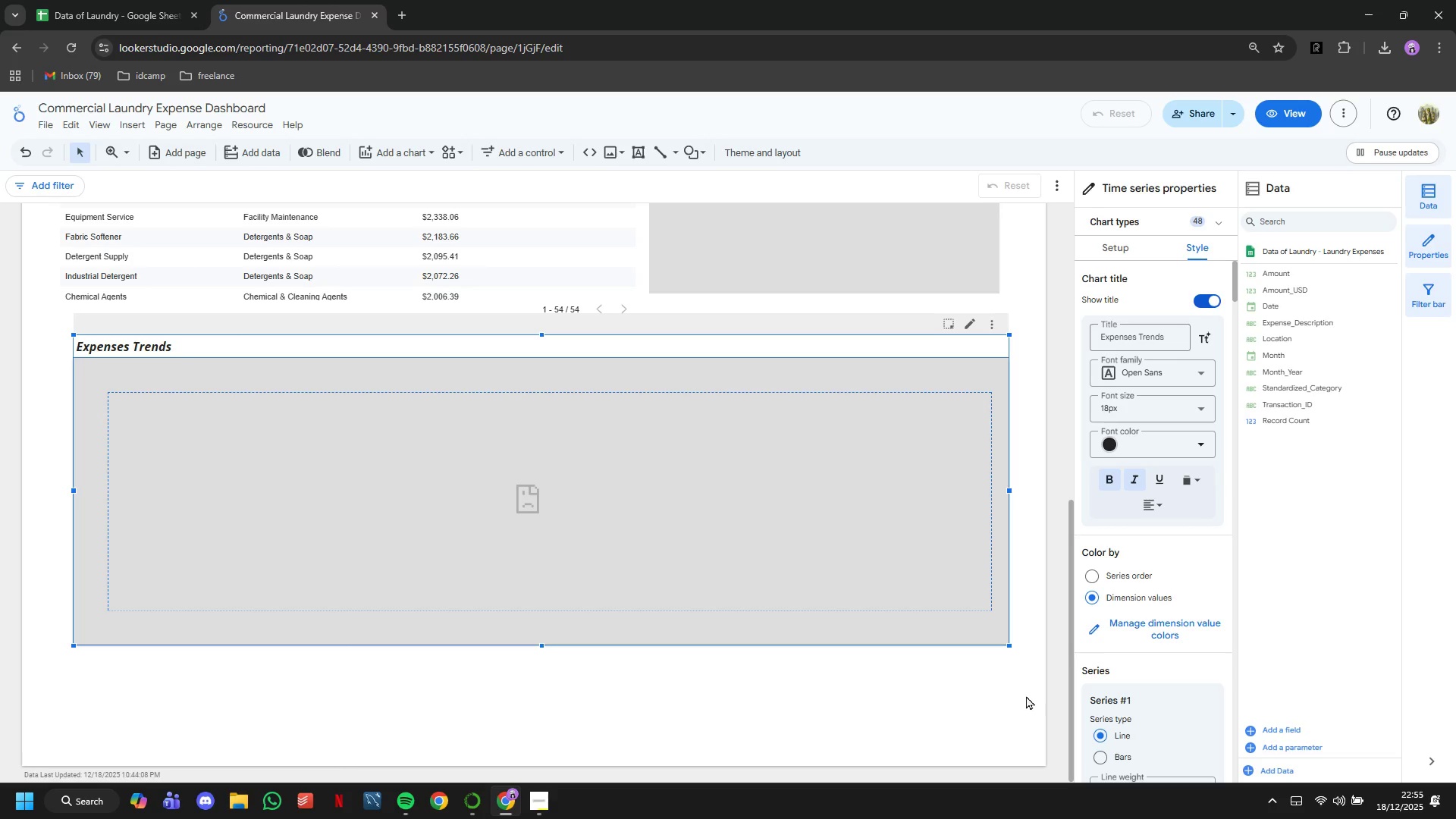 
left_click([1026, 694])
 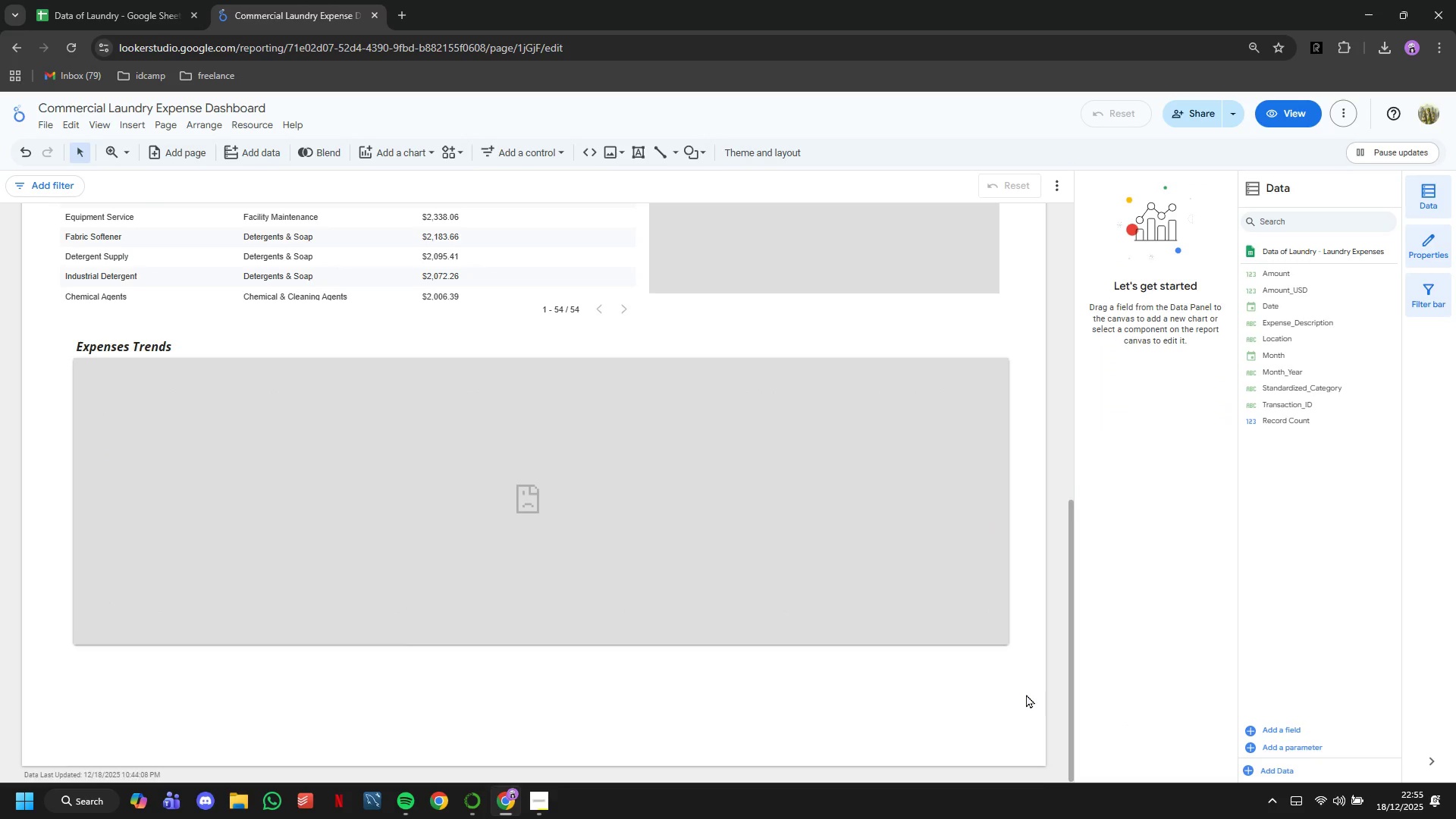 
scroll: coordinate [1026, 694], scroll_direction: up, amount: 8.0
 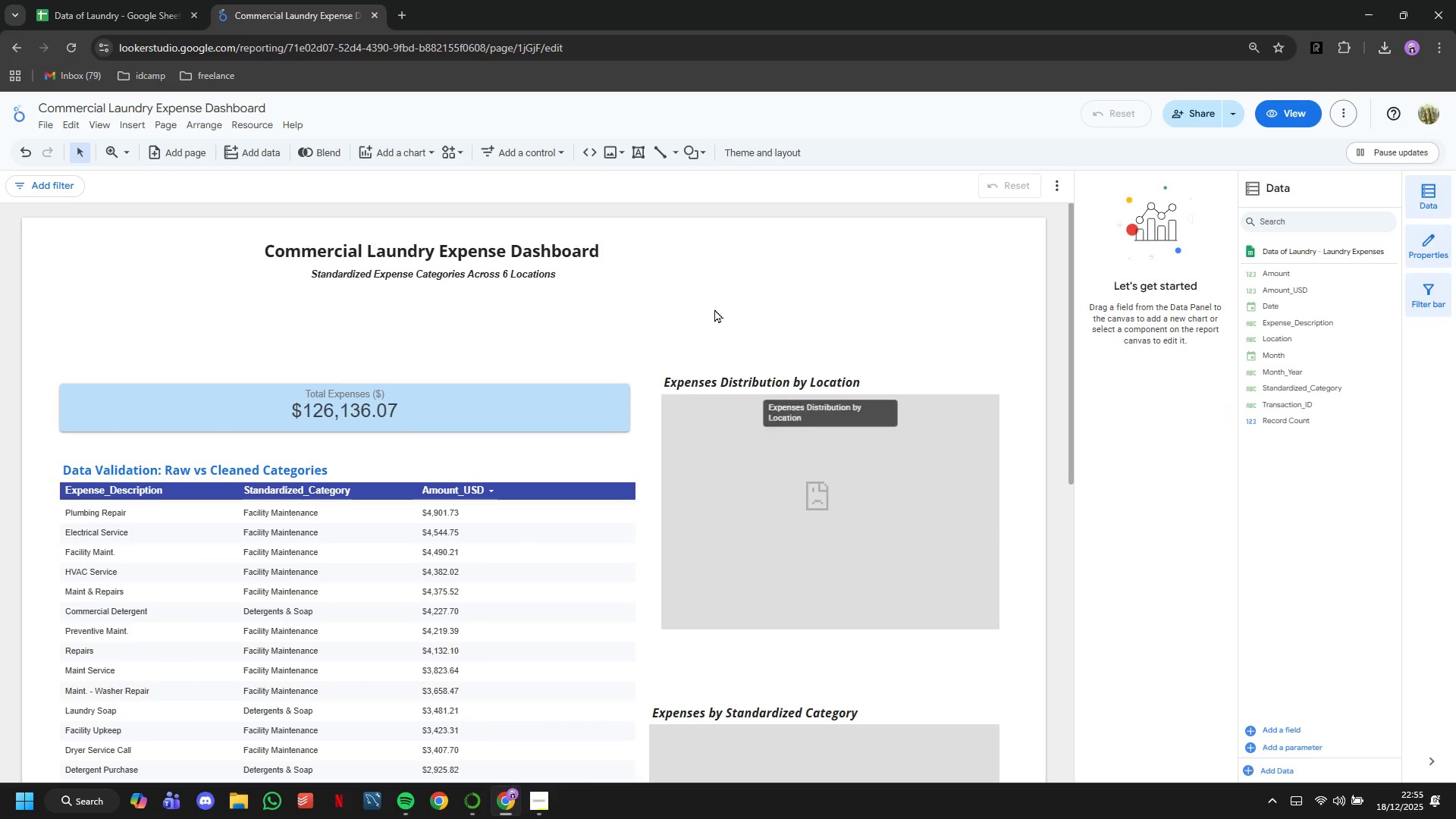 
left_click([636, 274])
 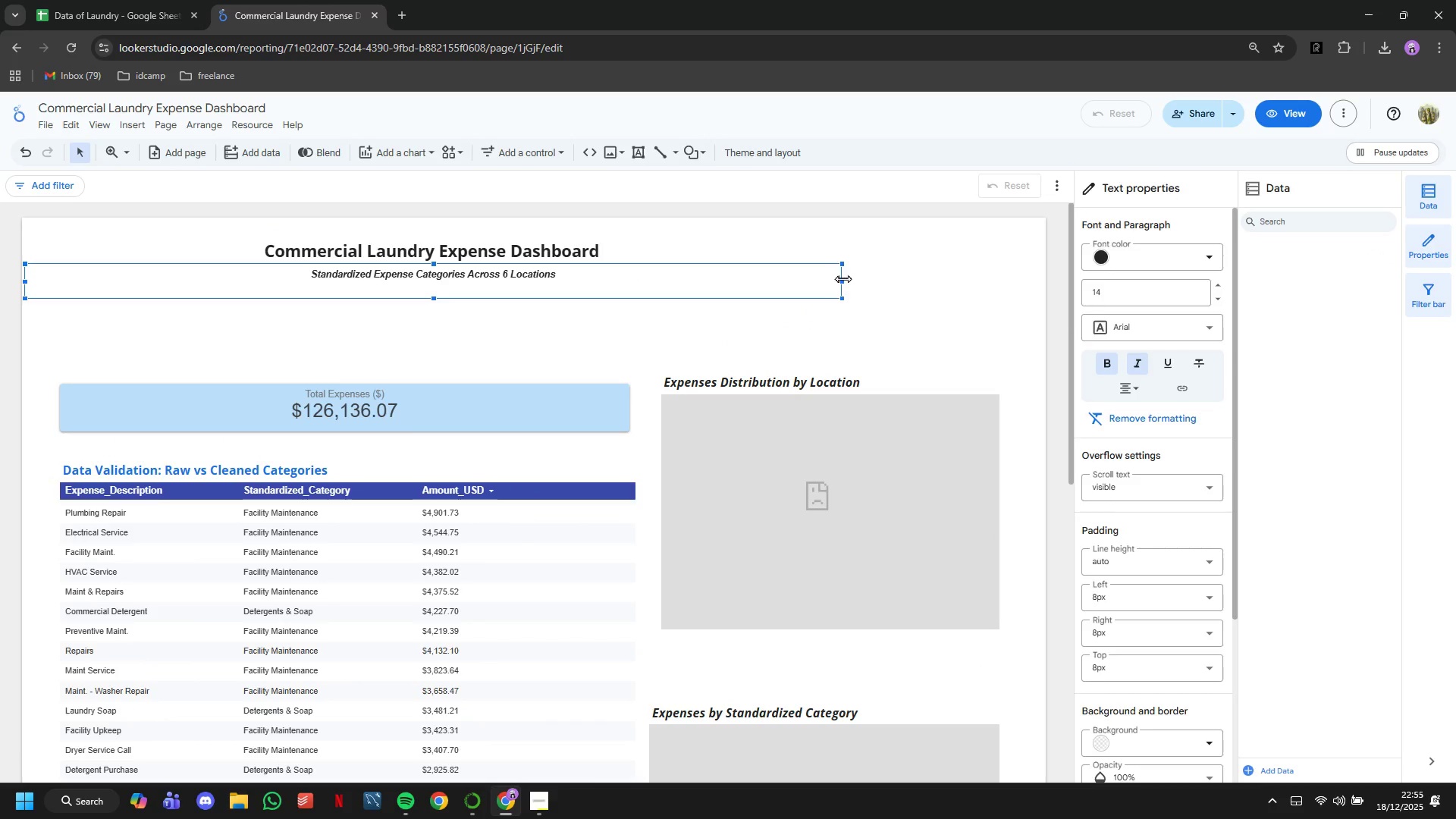 
left_click_drag(start_coordinate=[843, 278], to_coordinate=[1044, 299])
 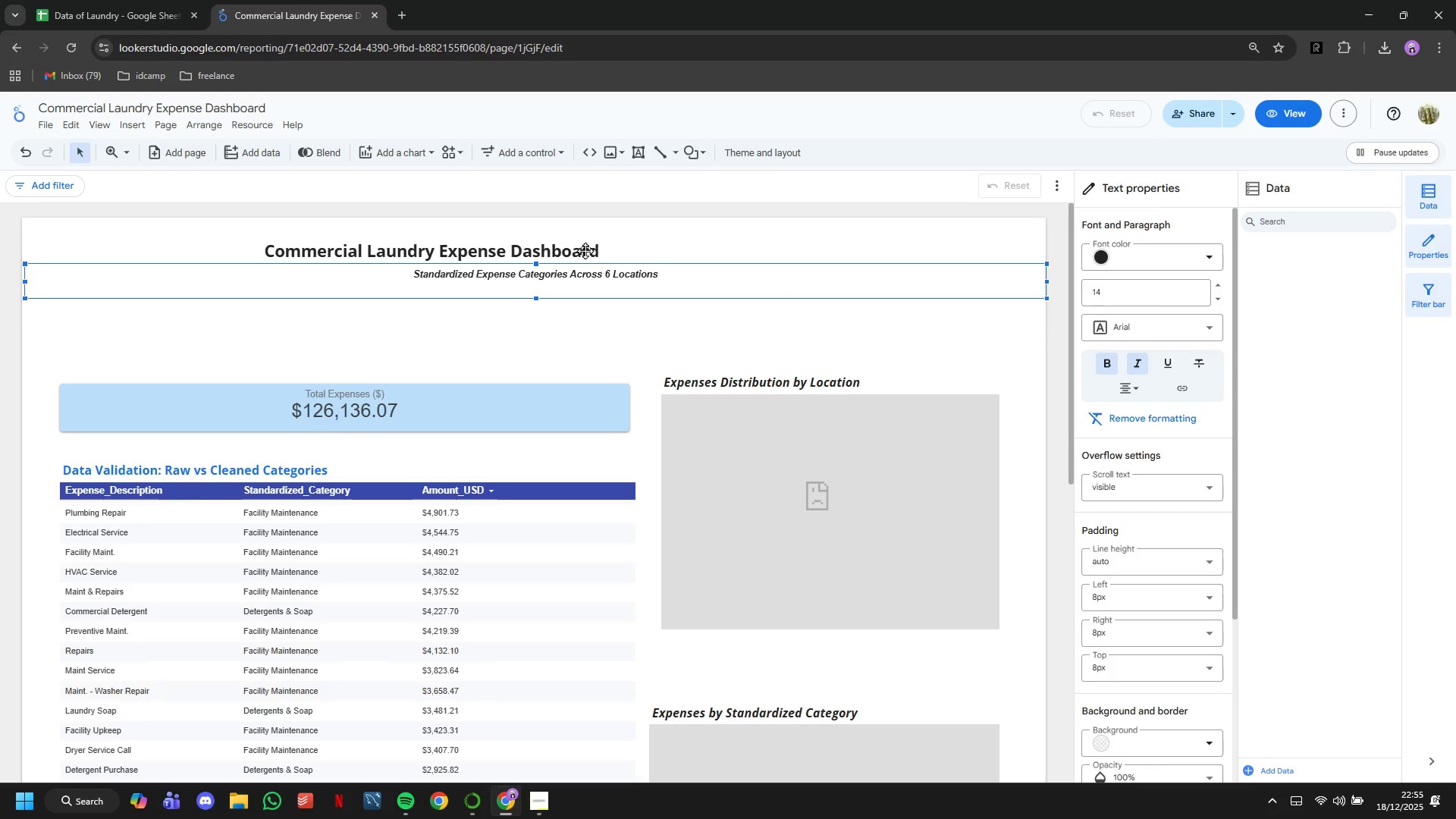 
left_click([585, 250])
 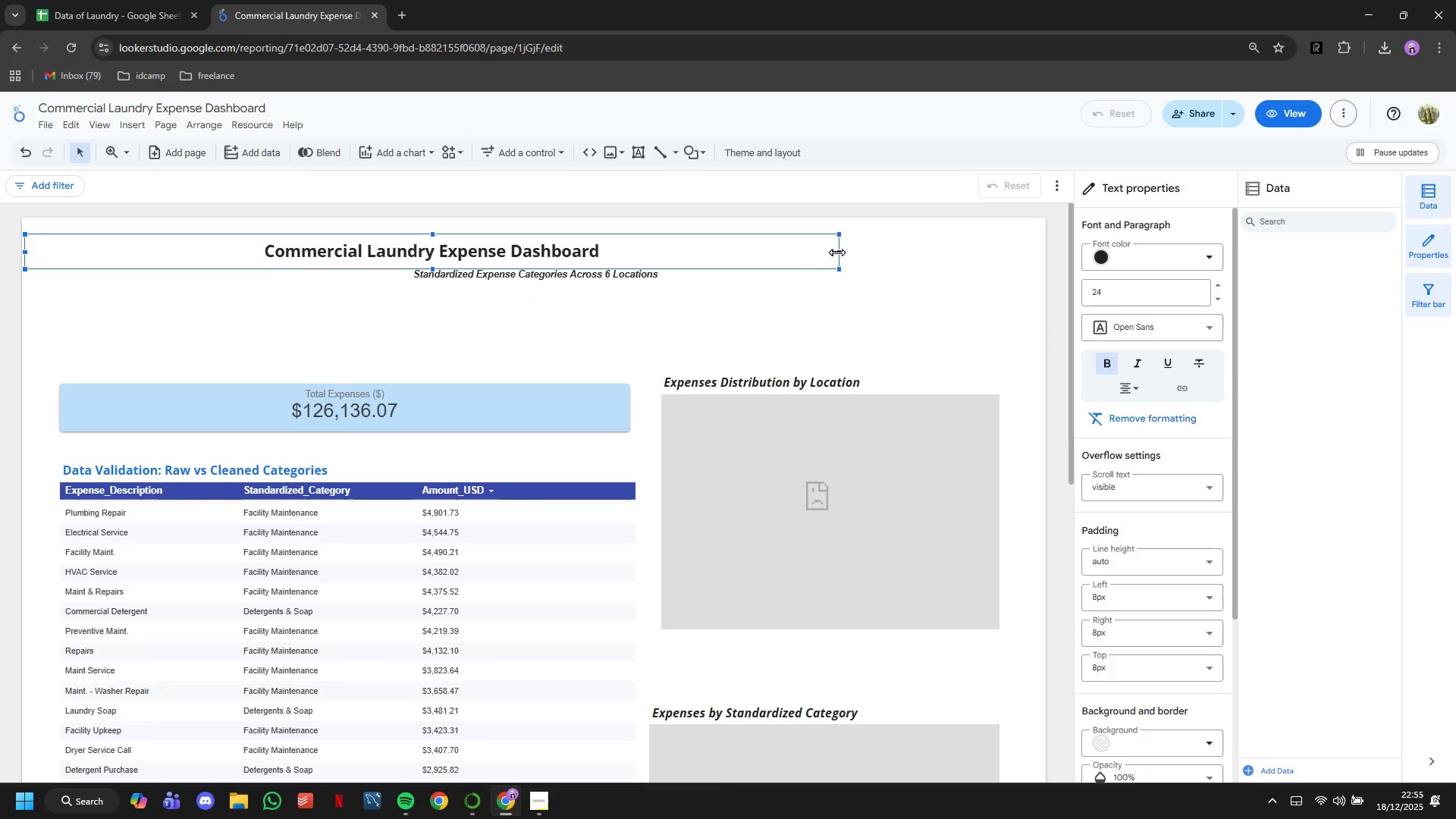 
left_click_drag(start_coordinate=[836, 252], to_coordinate=[1044, 278])
 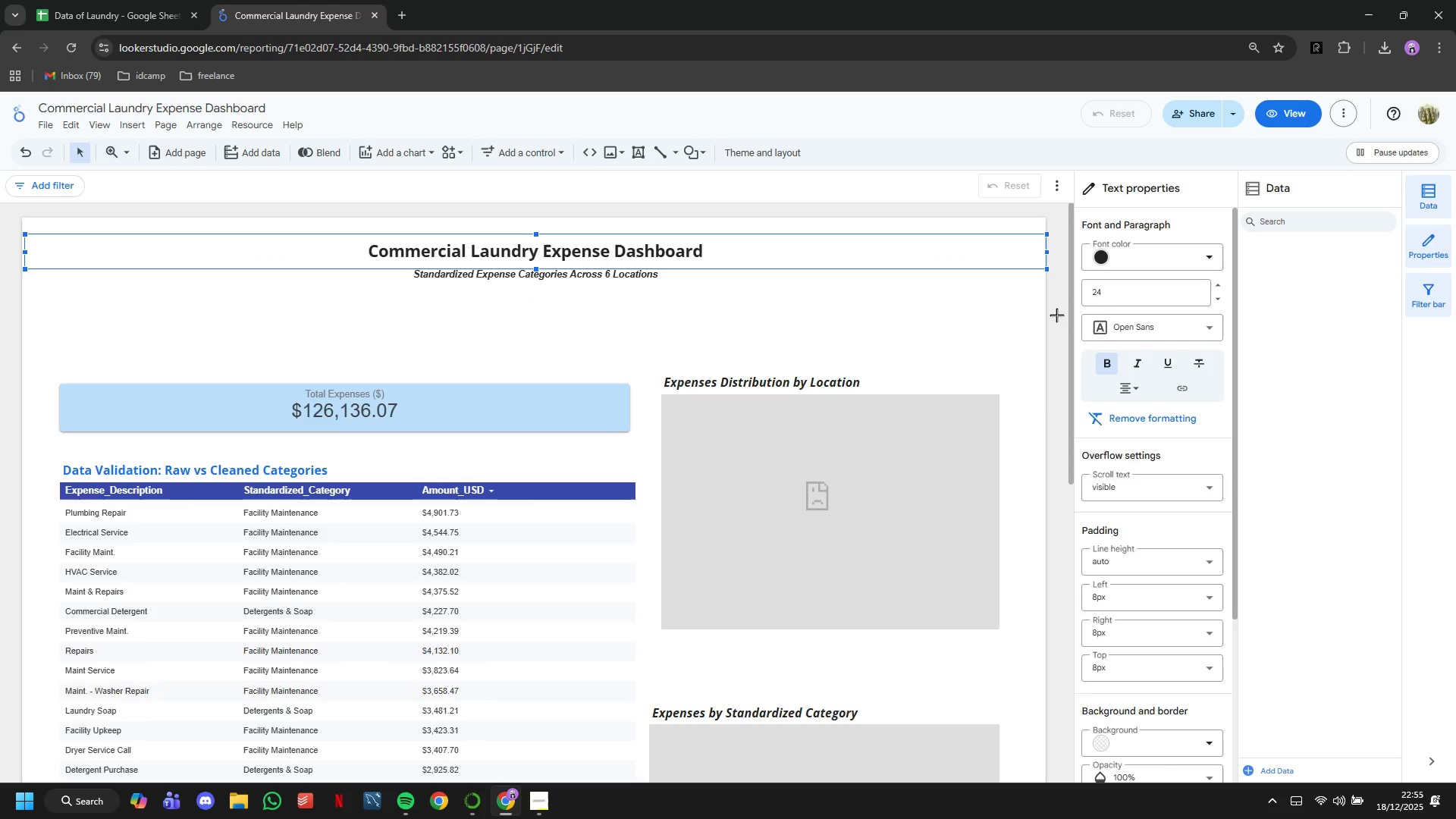 
left_click([1056, 315])
 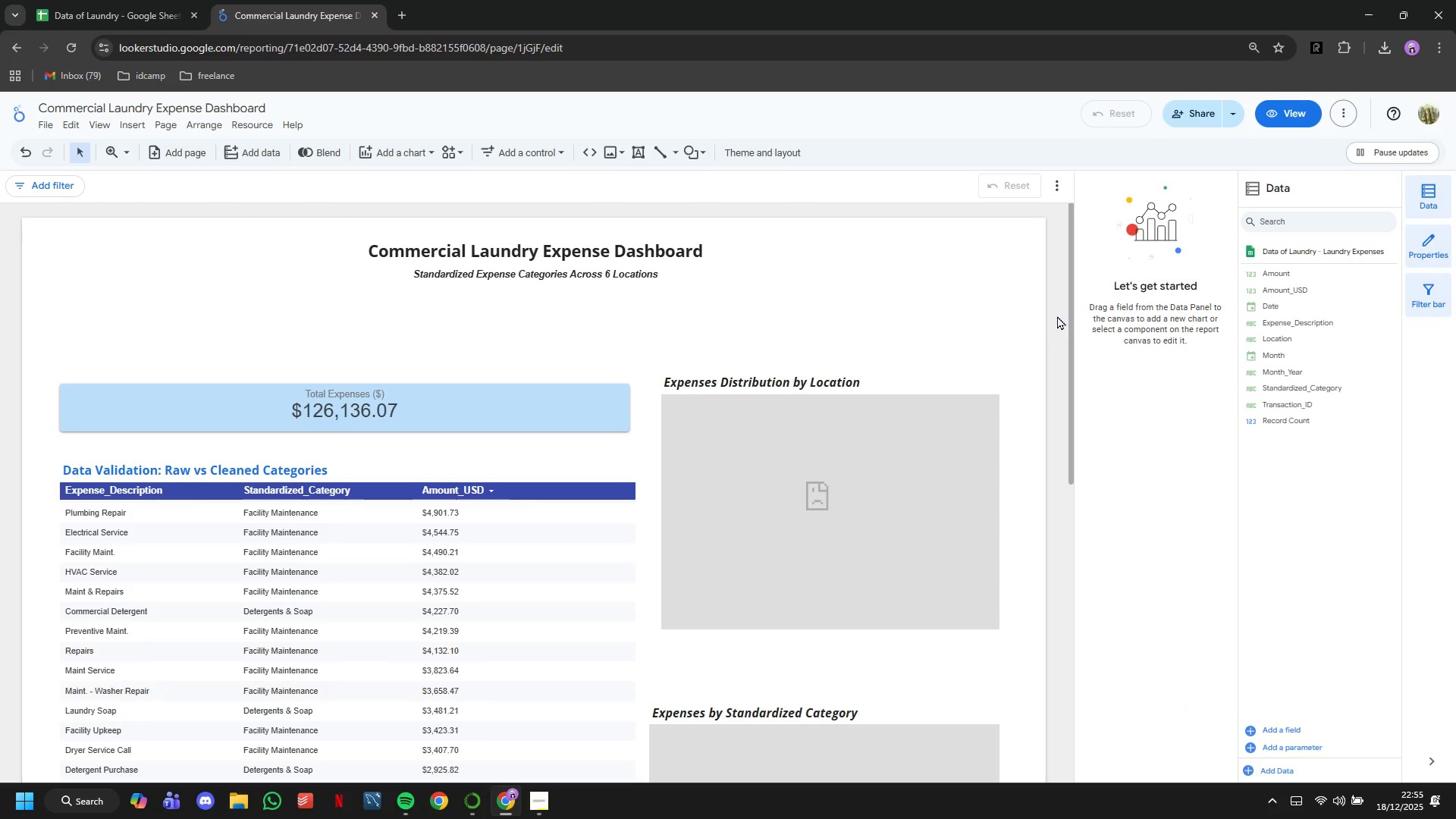 
left_click_drag(start_coordinate=[1057, 315], to_coordinate=[730, 237])
 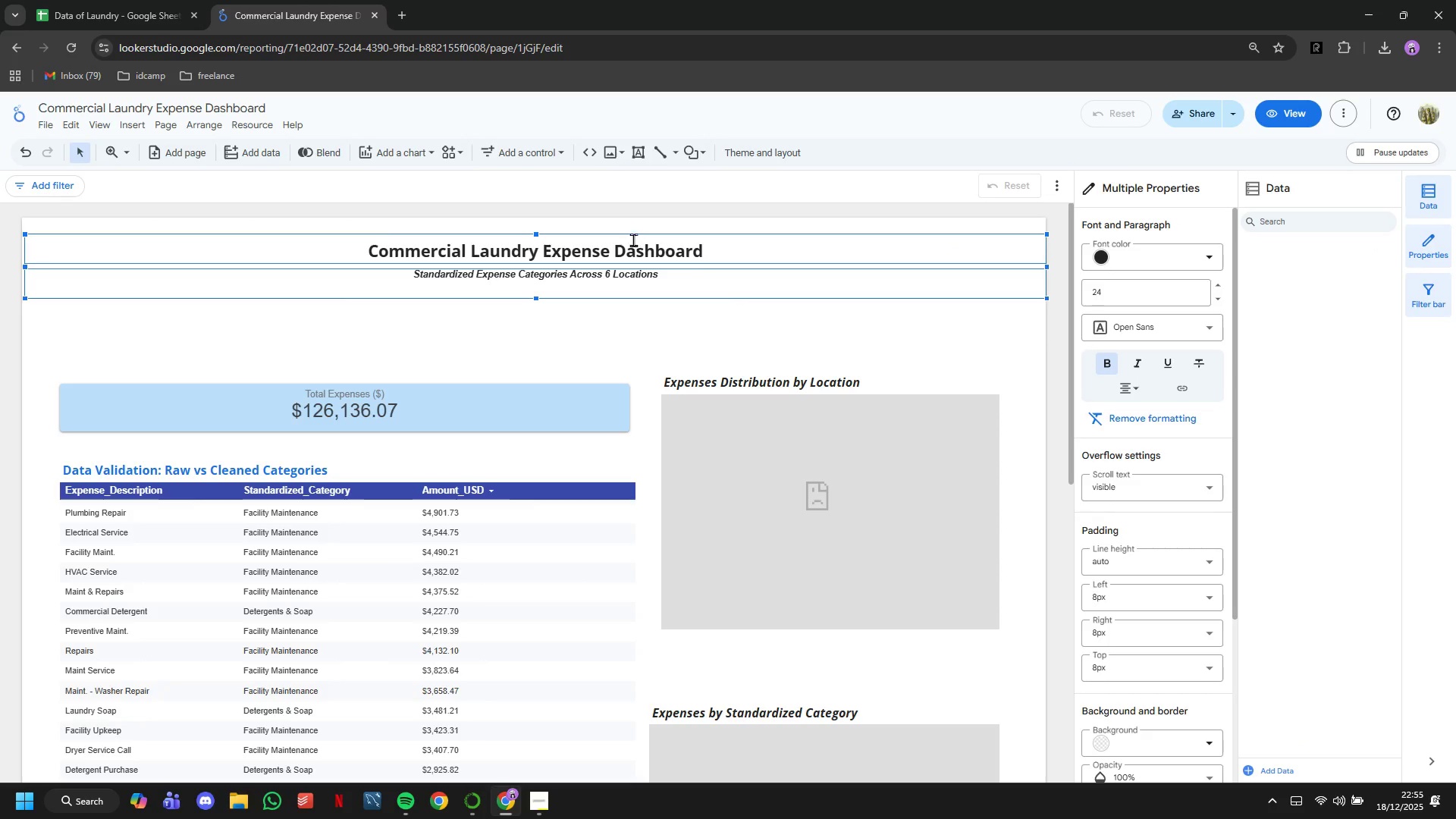 
scroll: coordinate [1057, 315], scroll_direction: up, amount: 1.0
 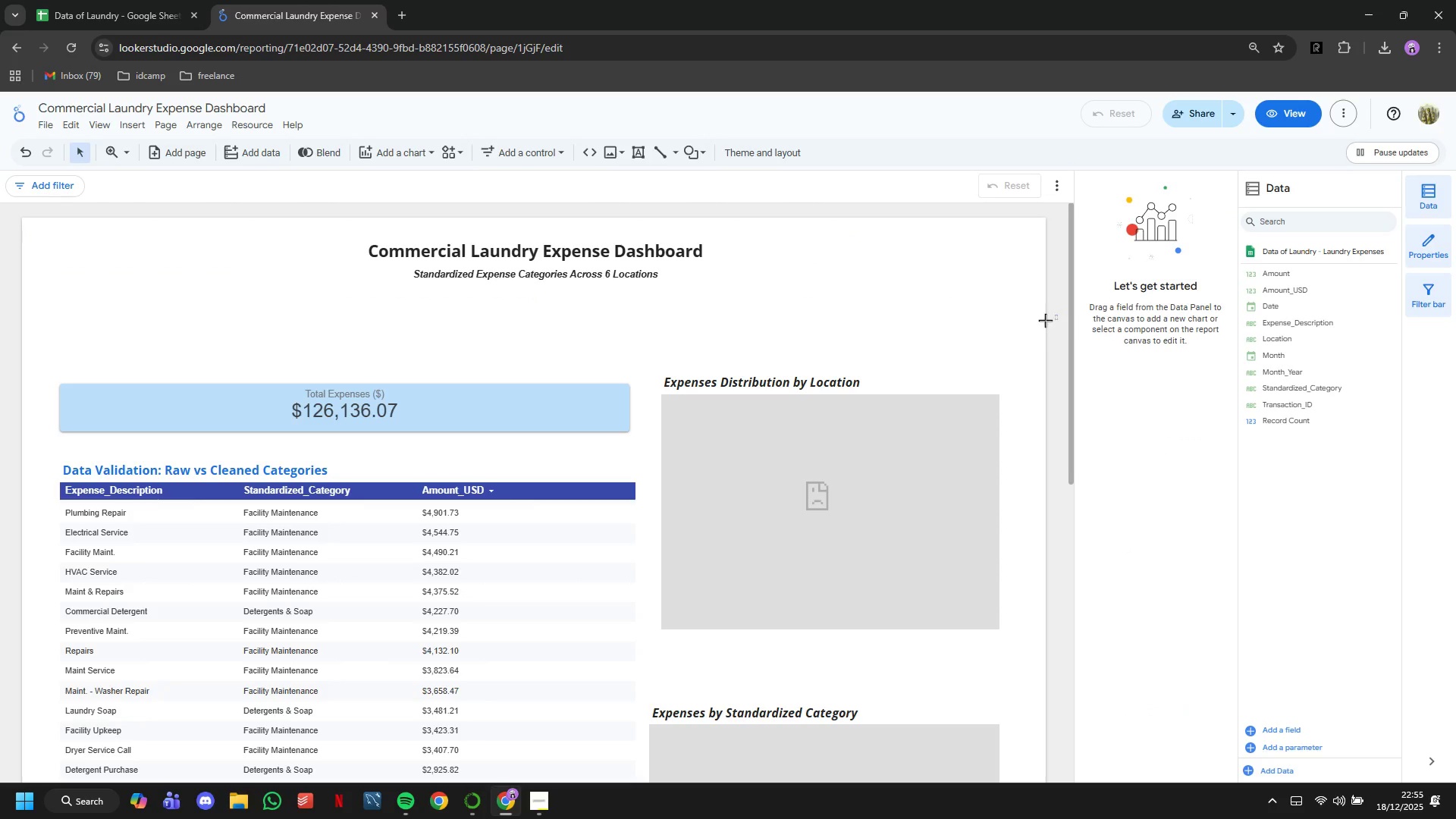 
left_click_drag(start_coordinate=[632, 236], to_coordinate=[632, 249])
 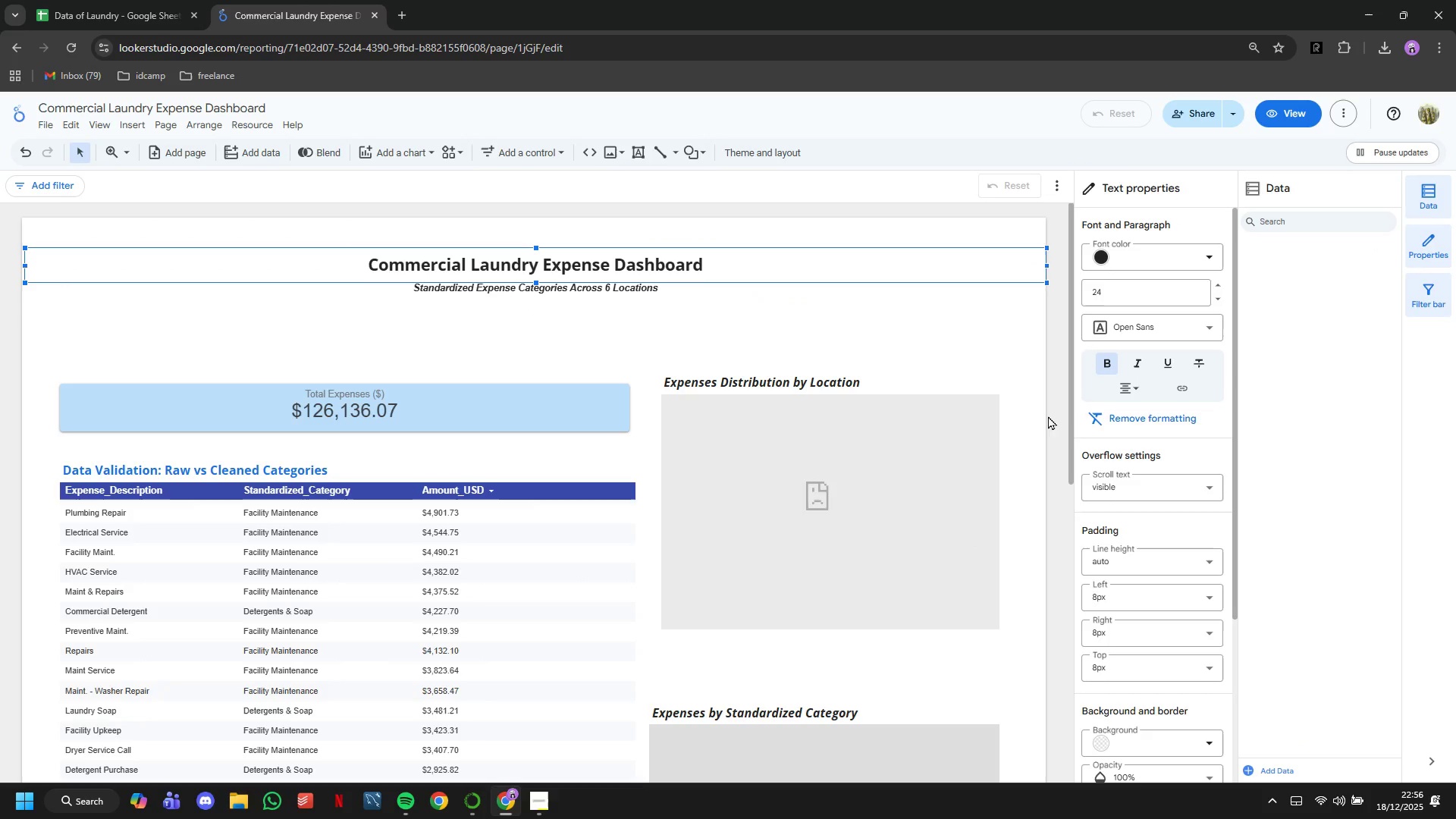 
left_click([1048, 416])
 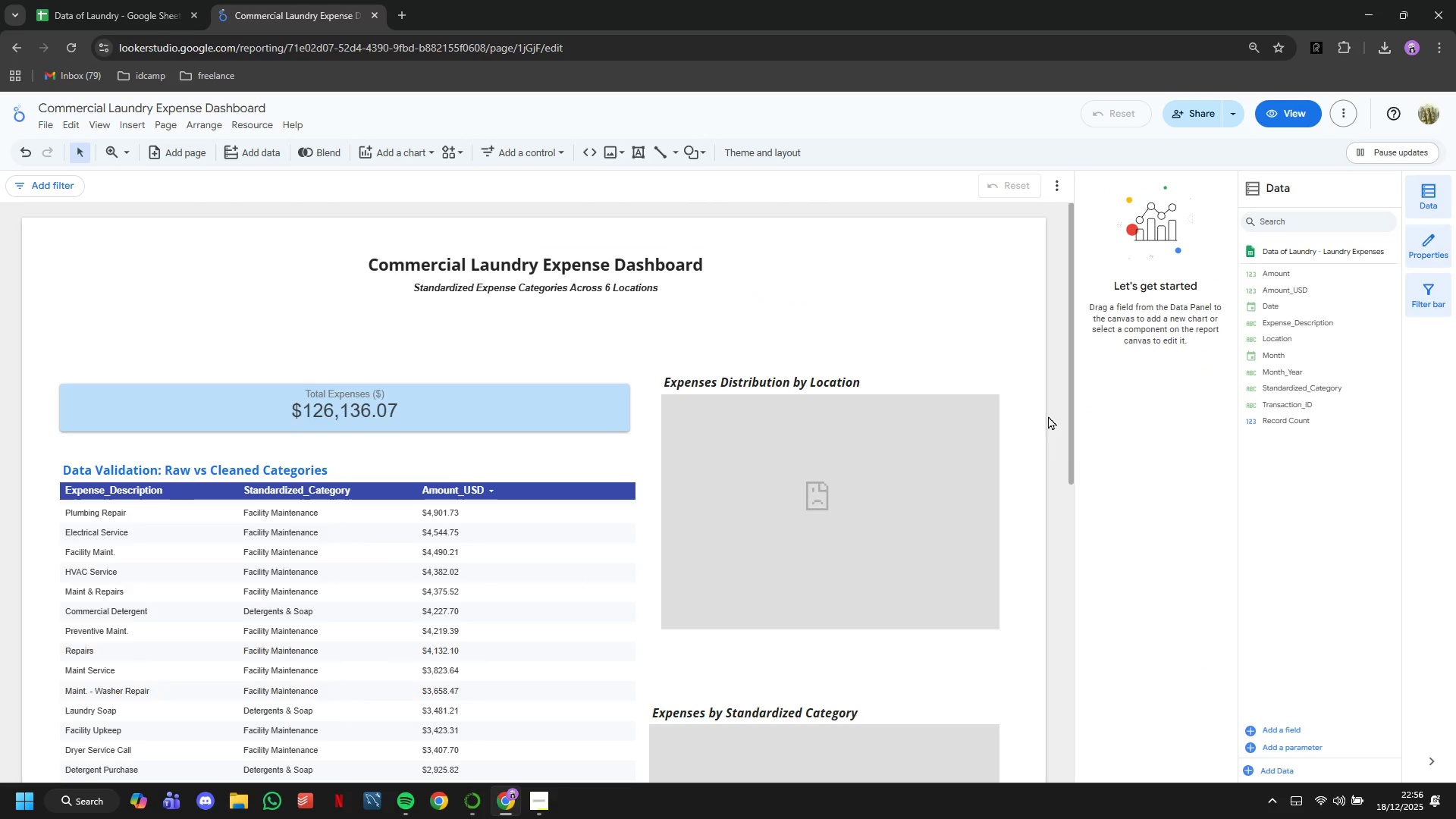 
scroll: coordinate [1045, 428], scroll_direction: down, amount: 10.0
 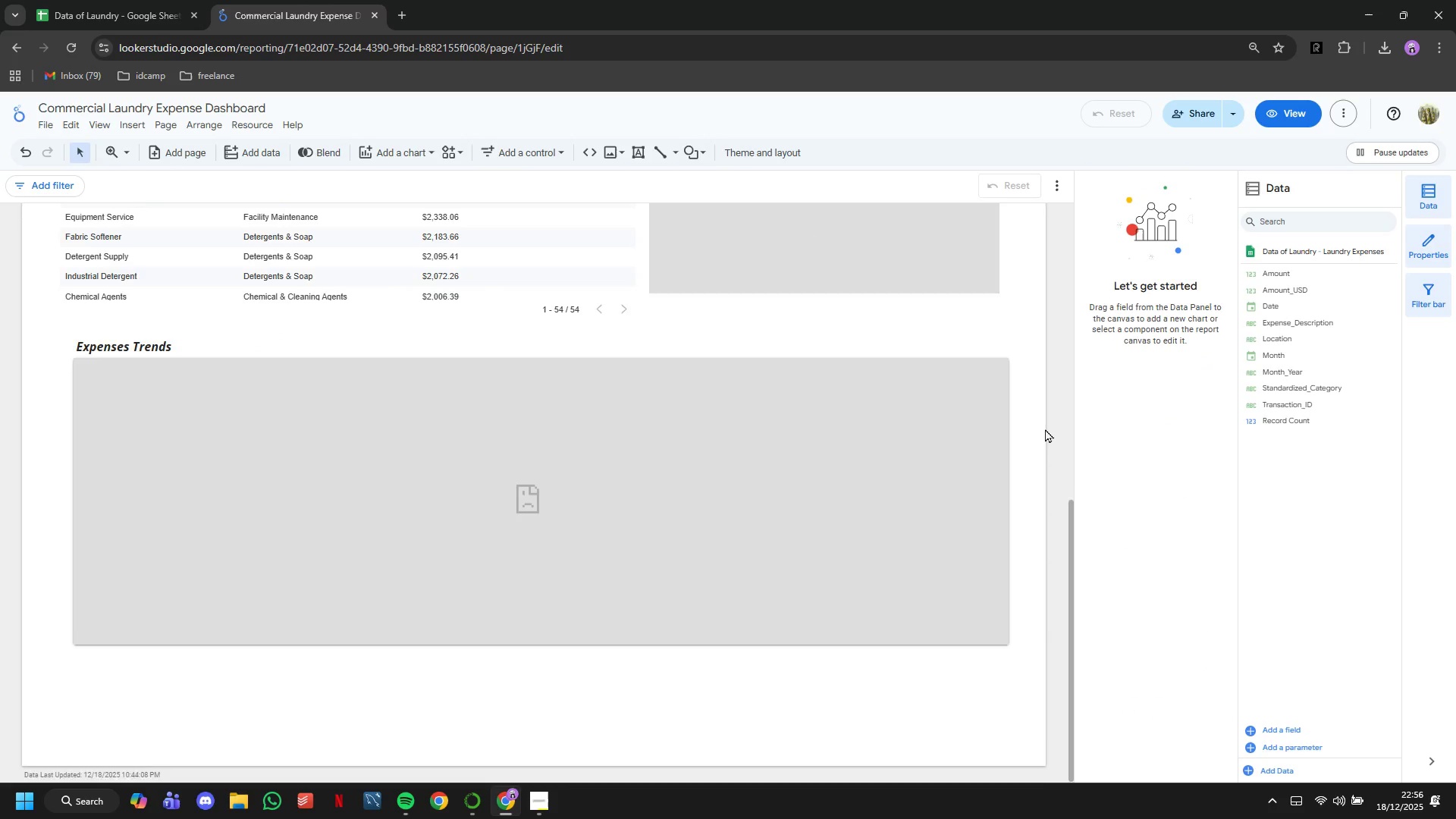 
scroll: coordinate [1045, 428], scroll_direction: up, amount: 14.0
 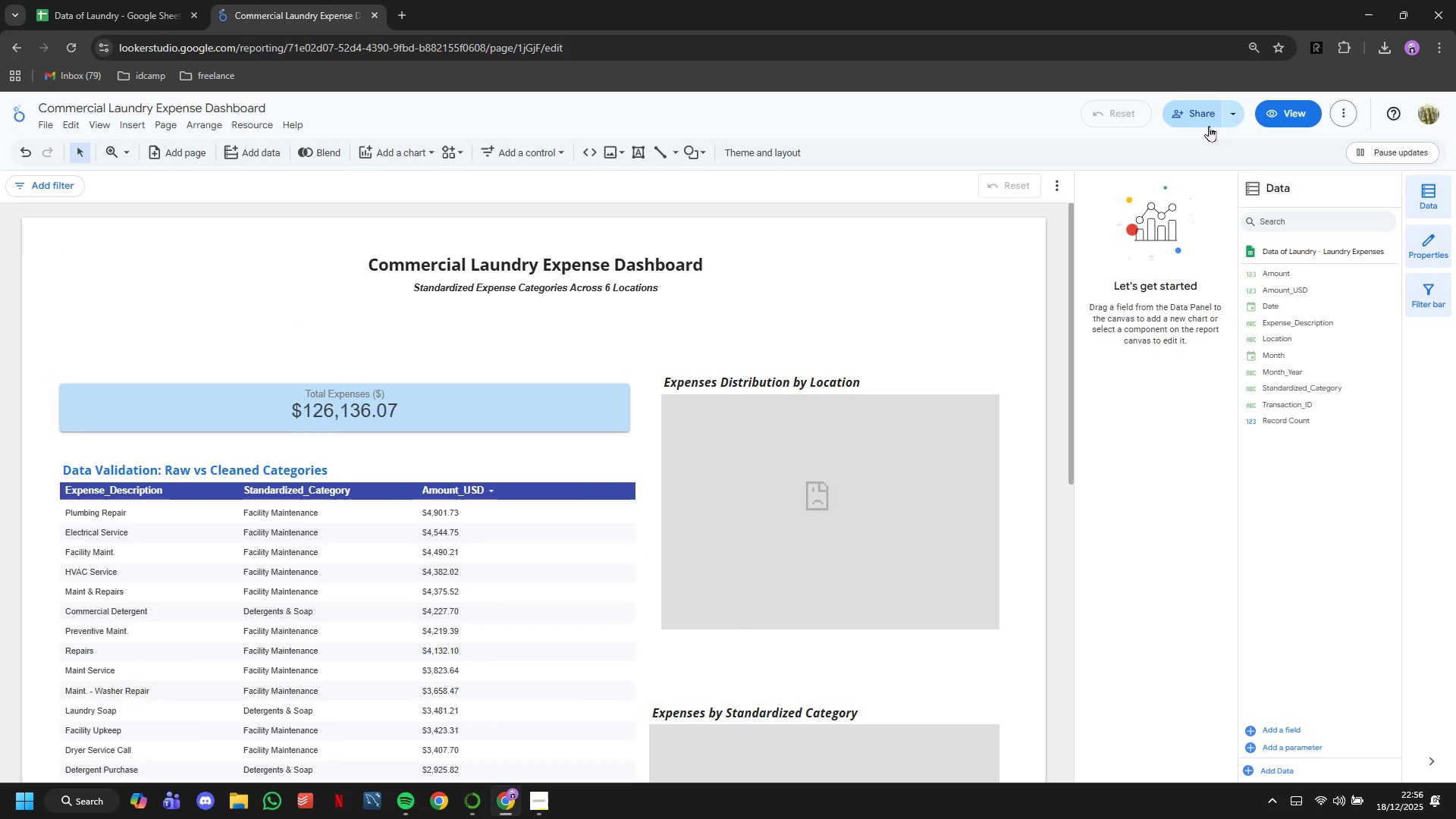 
left_click([1205, 123])
 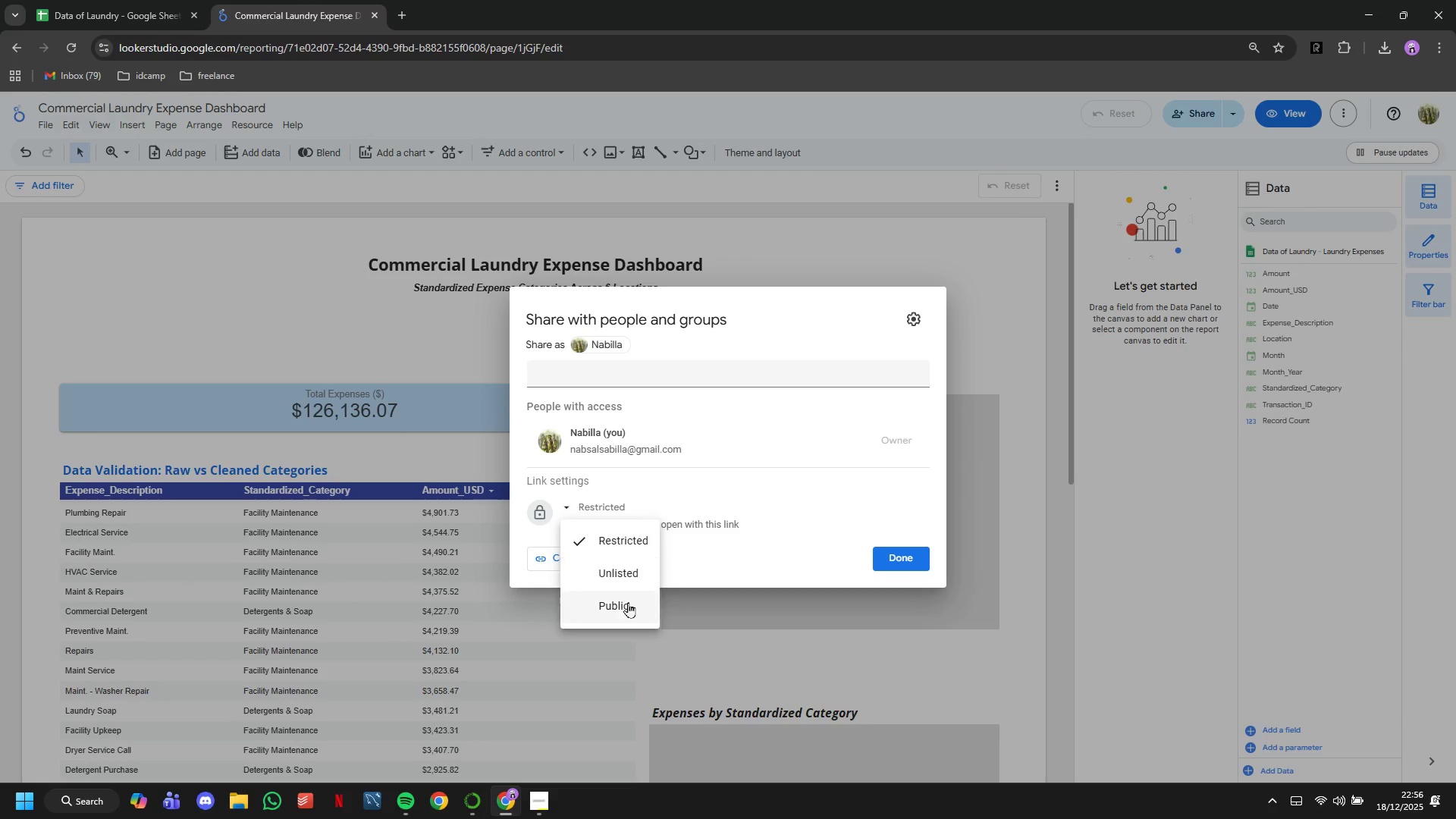 
left_click([628, 602])
 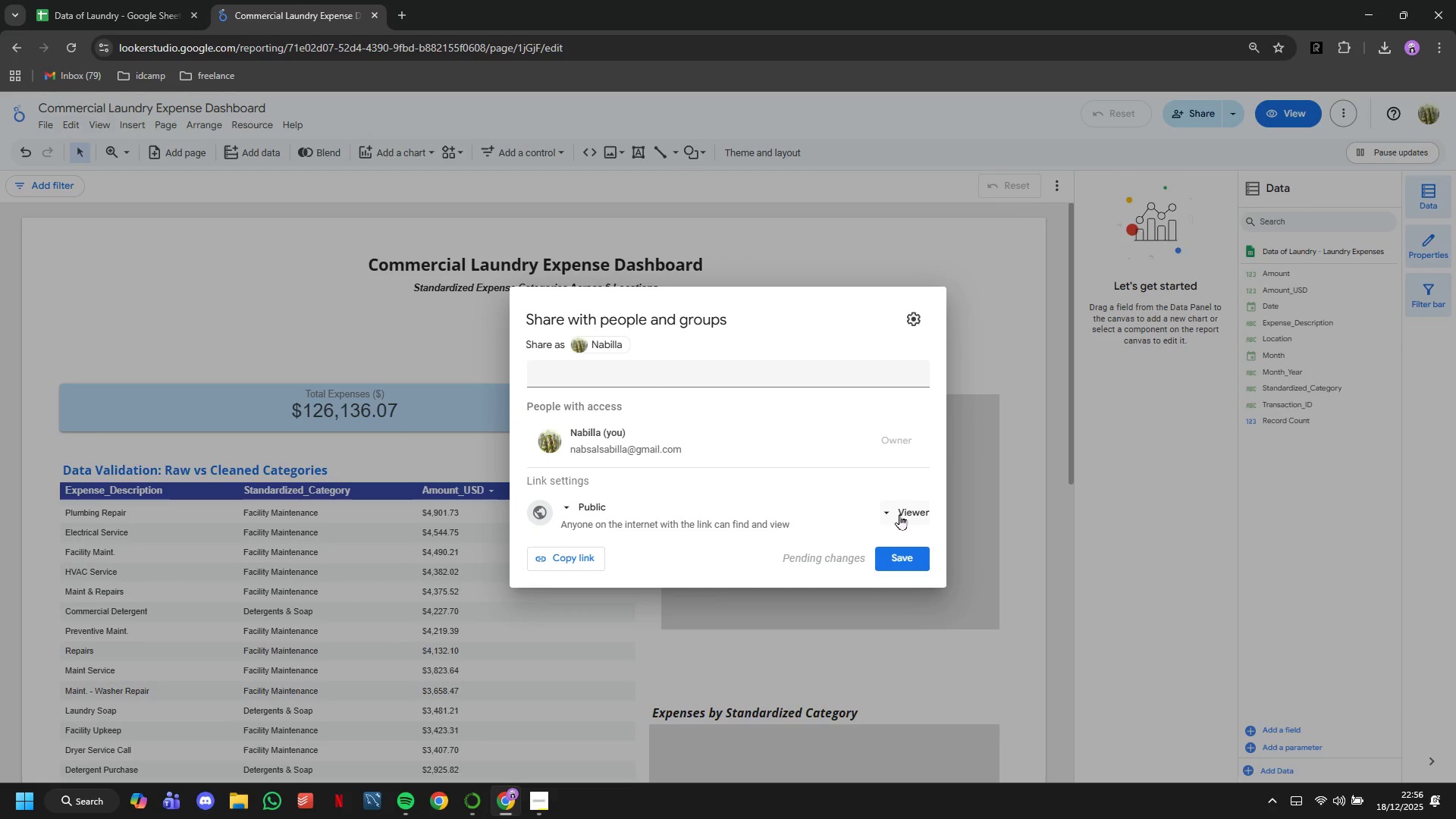 
left_click([900, 551])
 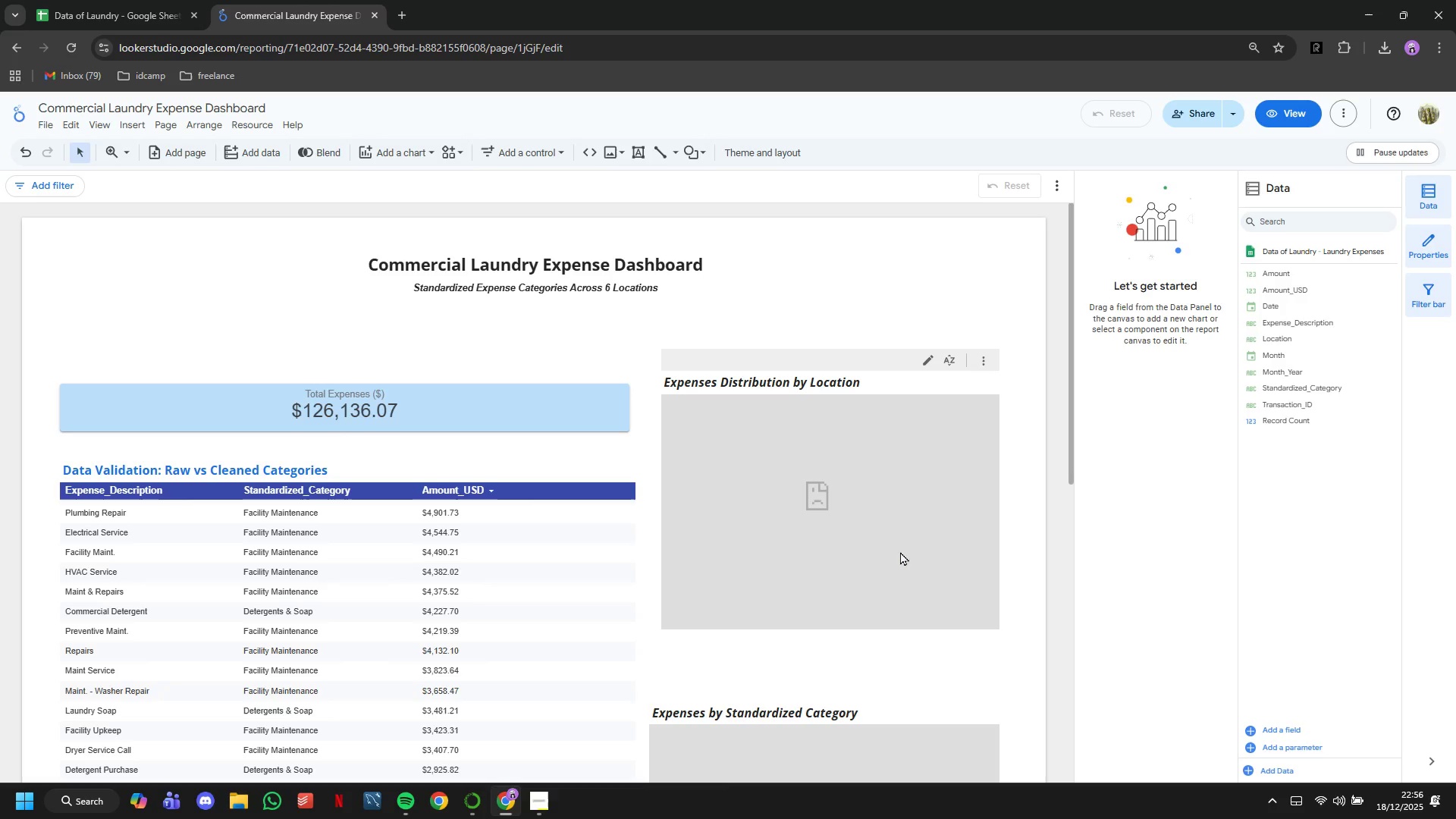 
wait(6.44)
 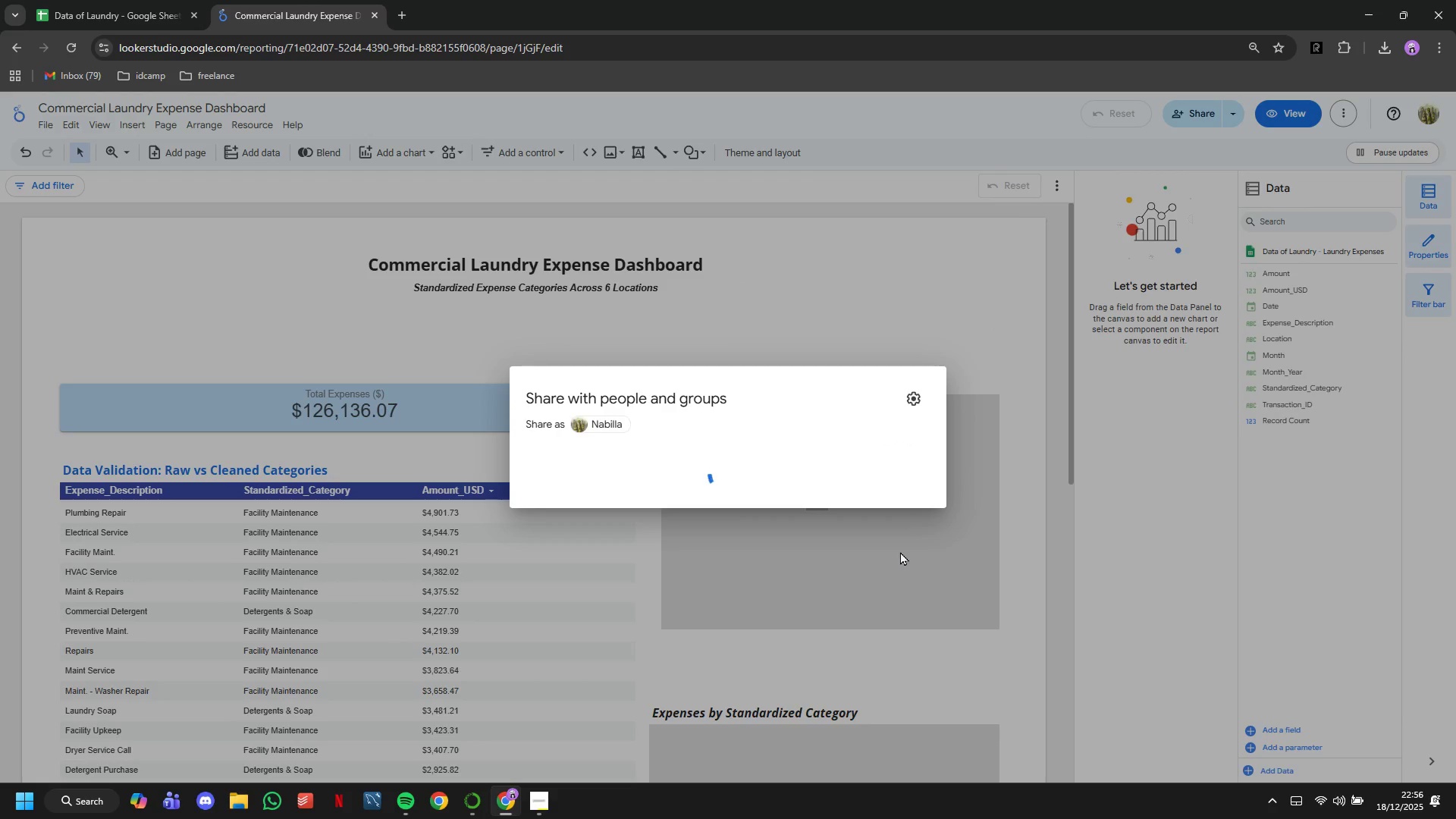 
scroll: coordinate [900, 551], scroll_direction: down, amount: 2.0
 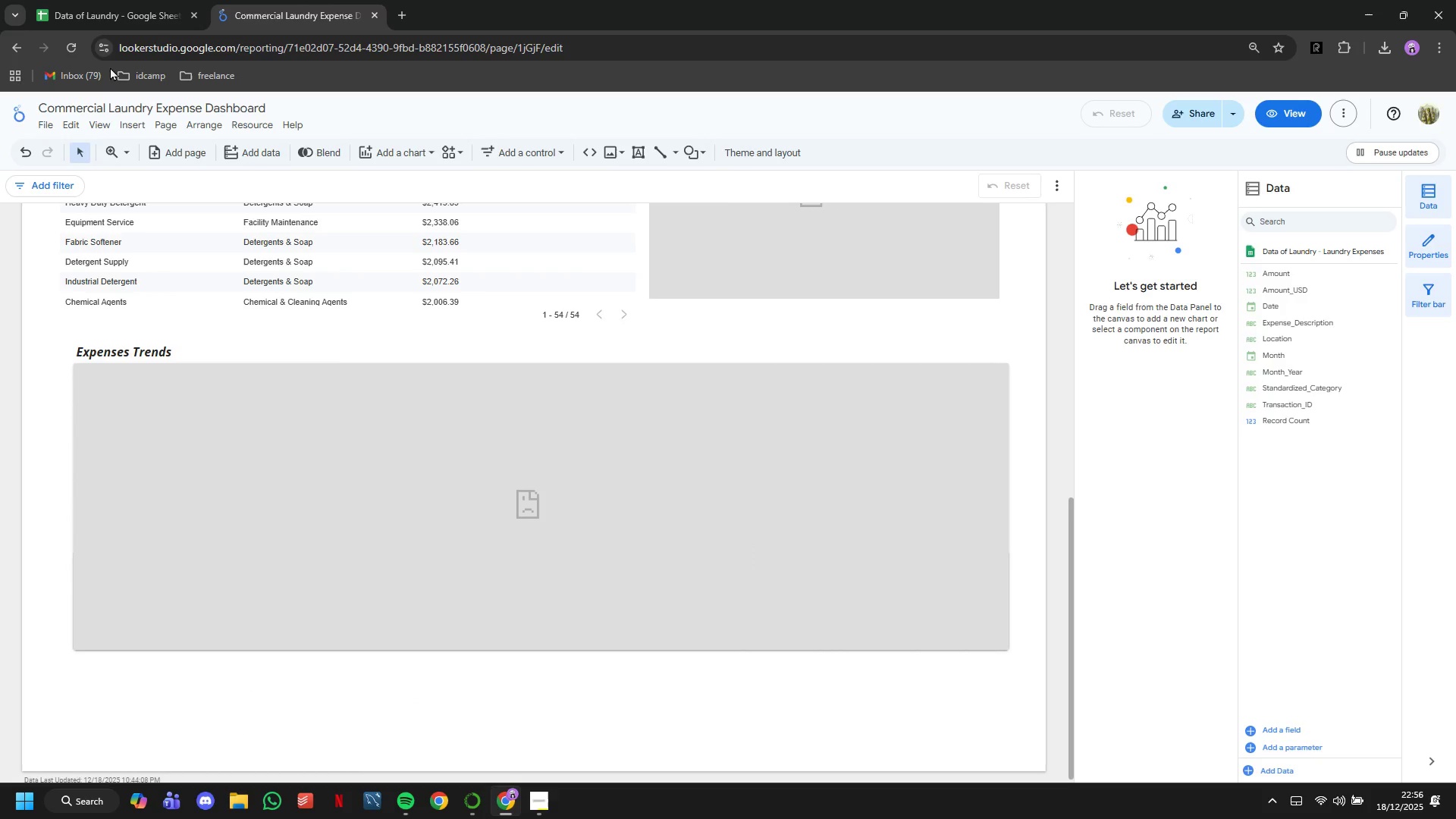 
left_click([78, 55])
 